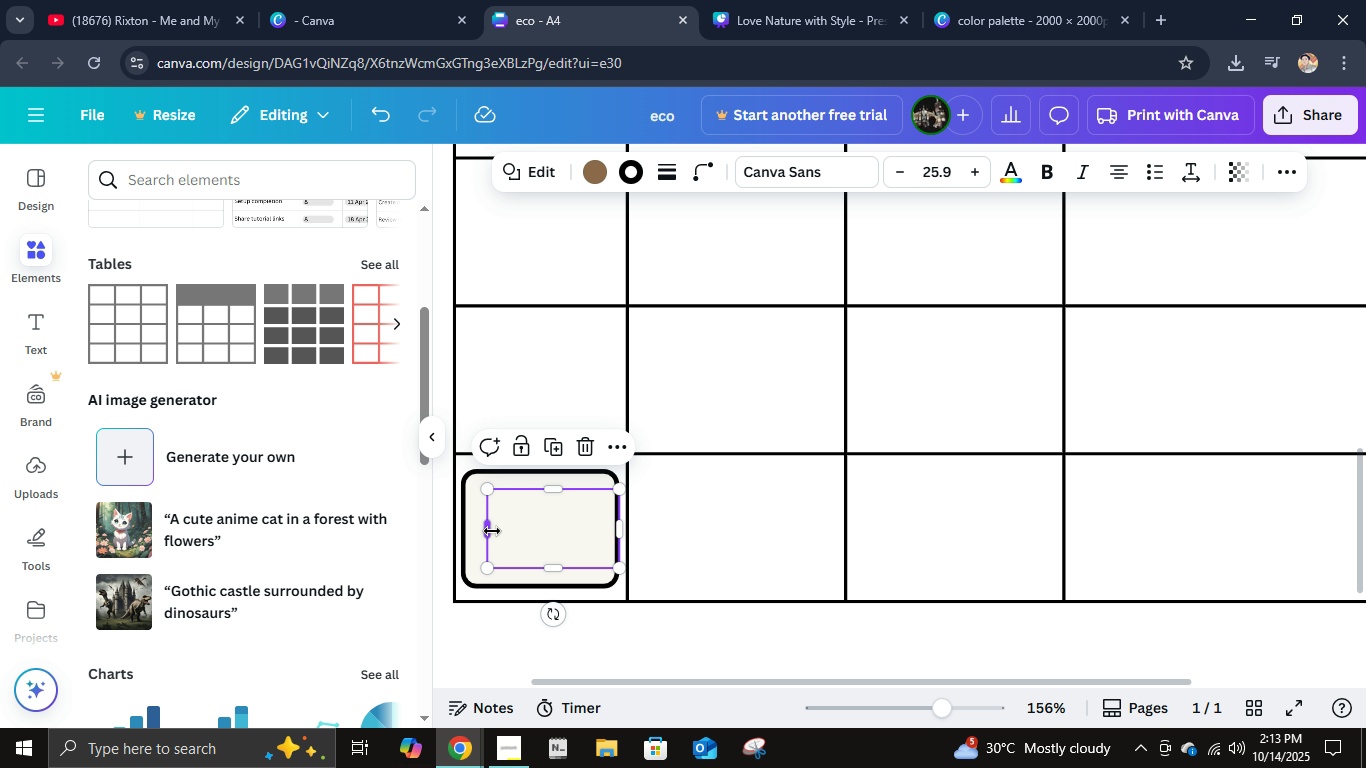 
mouse_move([535, 512])
 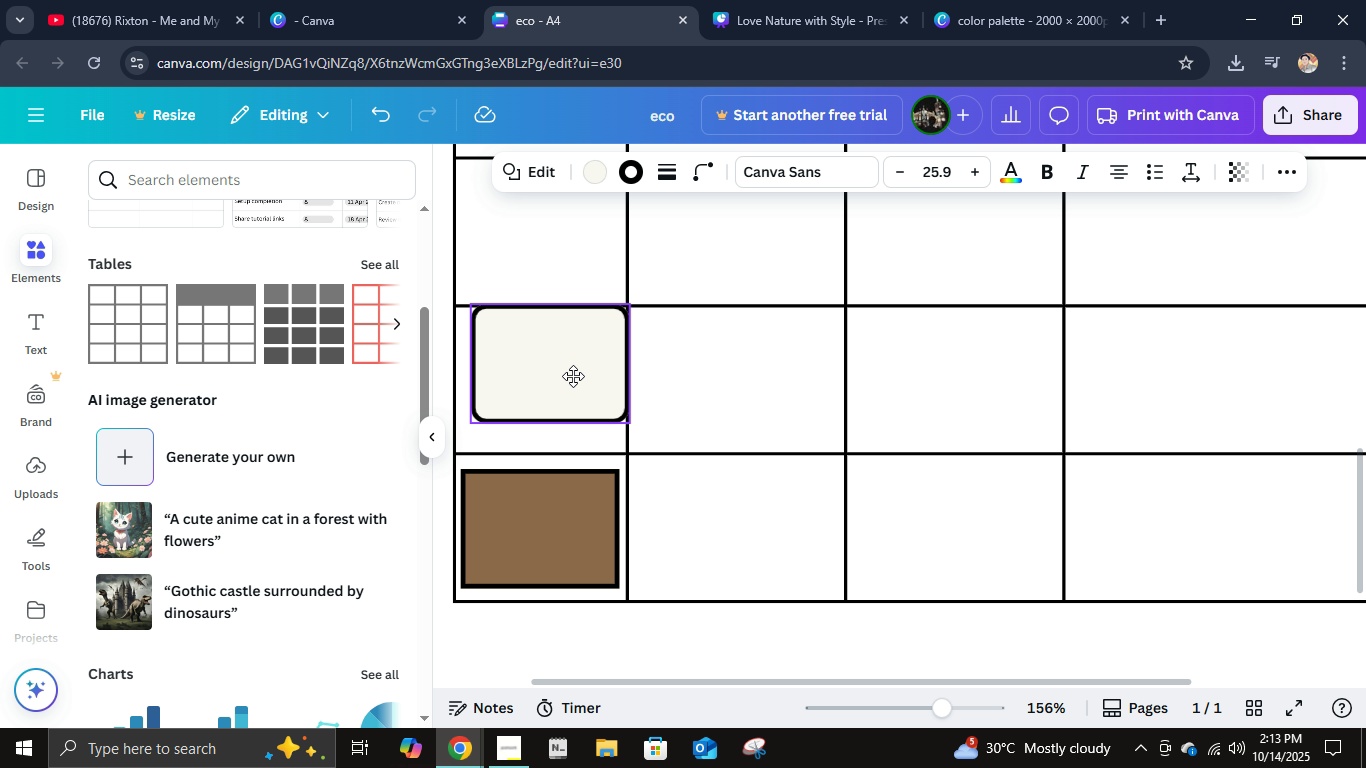 
key(Control+Z)
 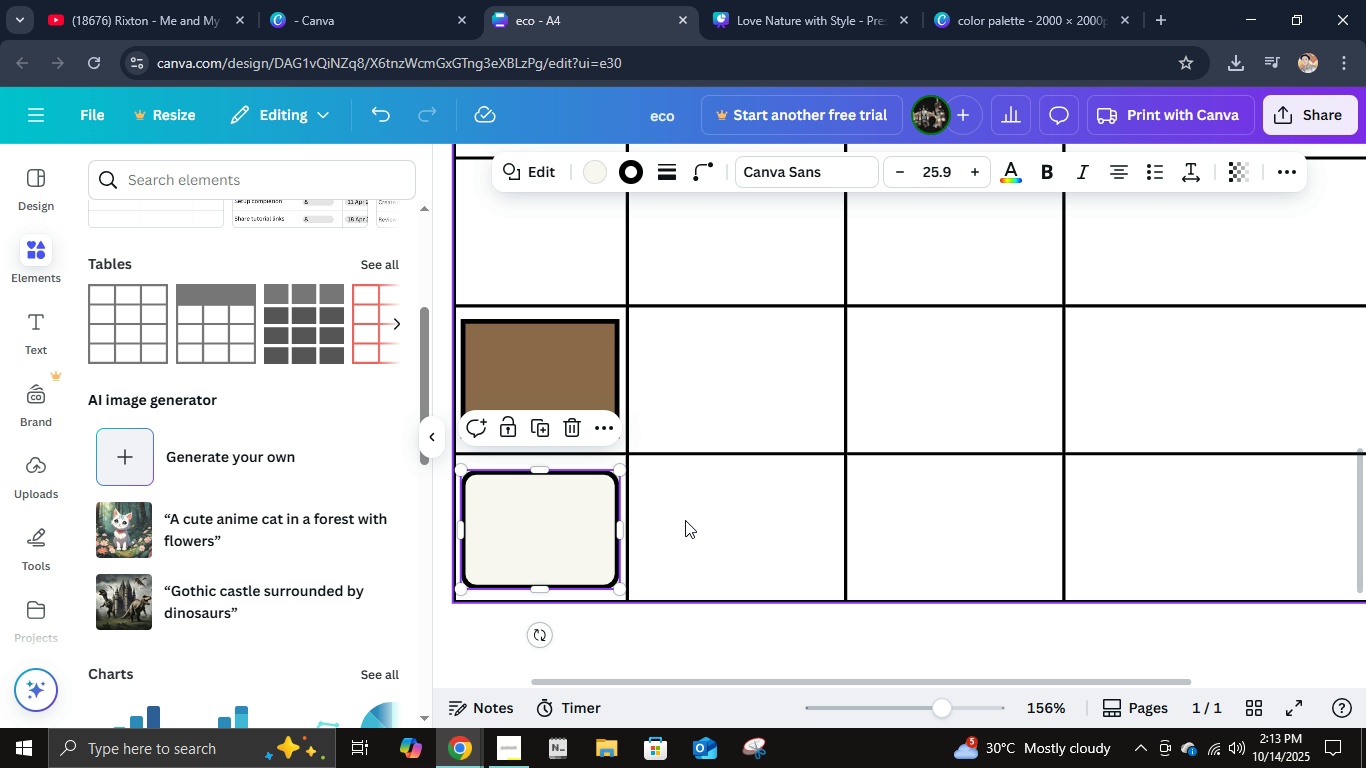 
wait(12.2)
 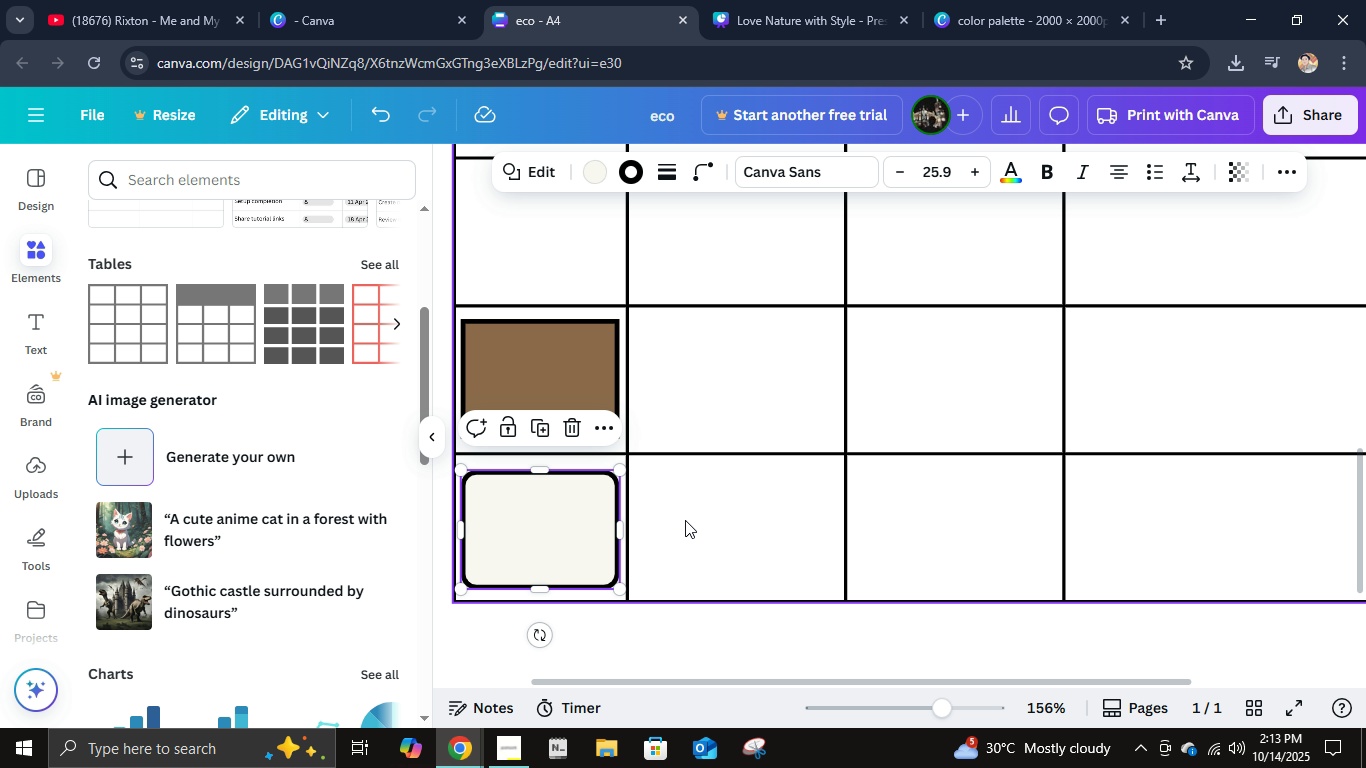 
left_click([705, 530])
 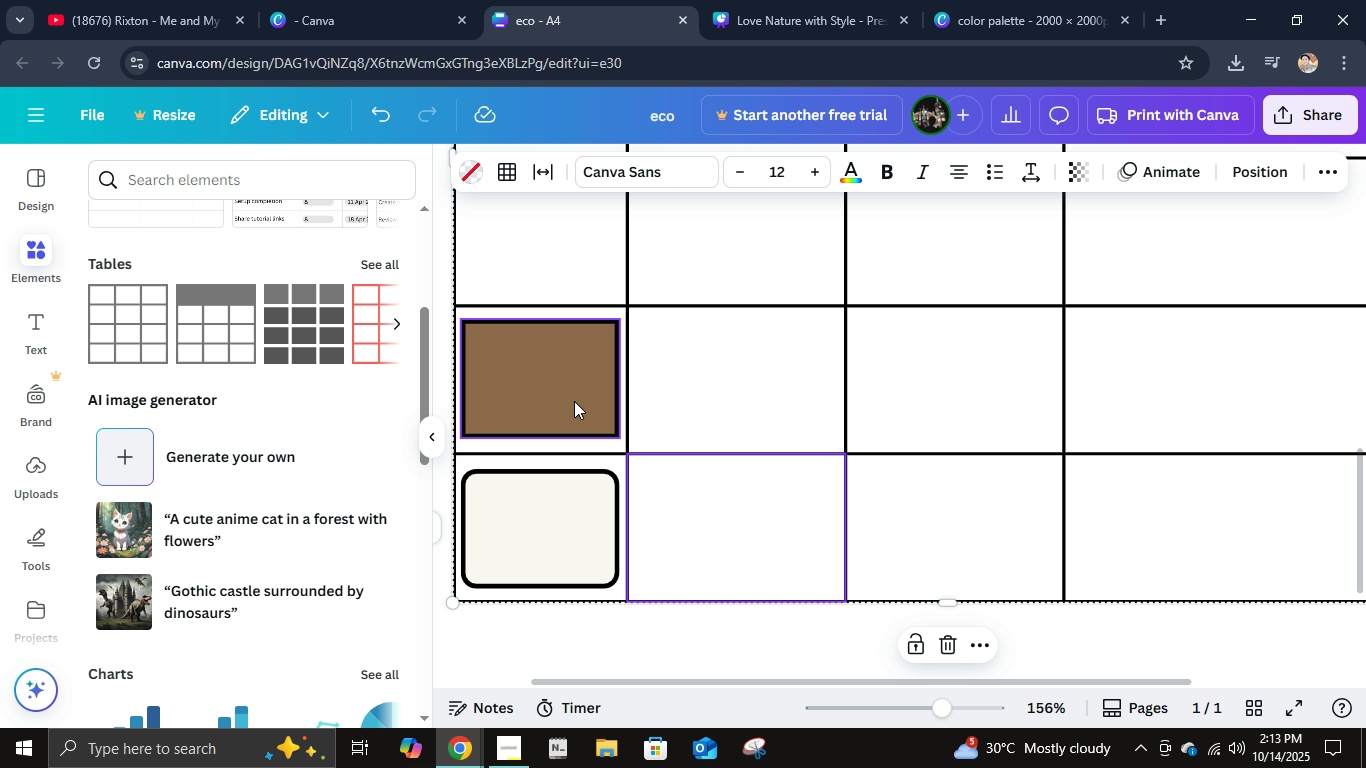 
left_click([556, 376])
 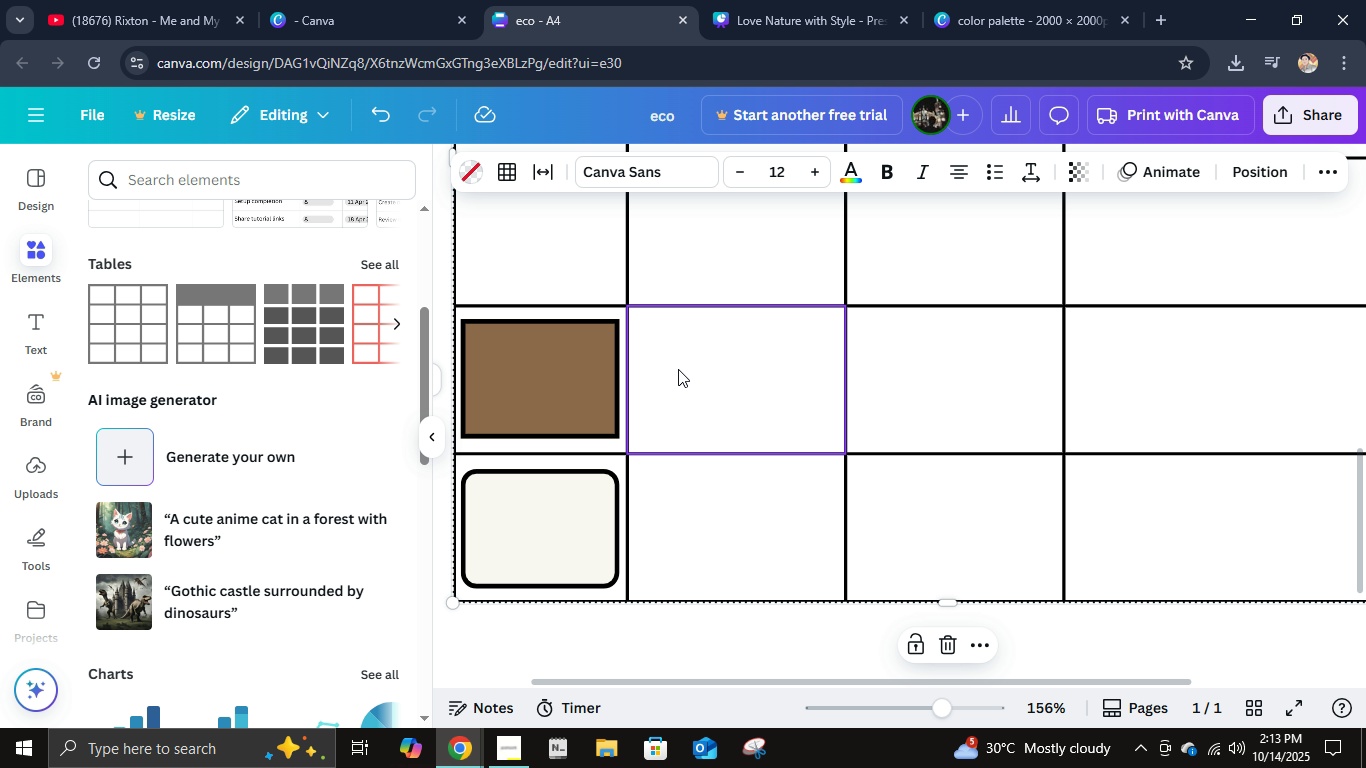 
double_click([678, 369])
 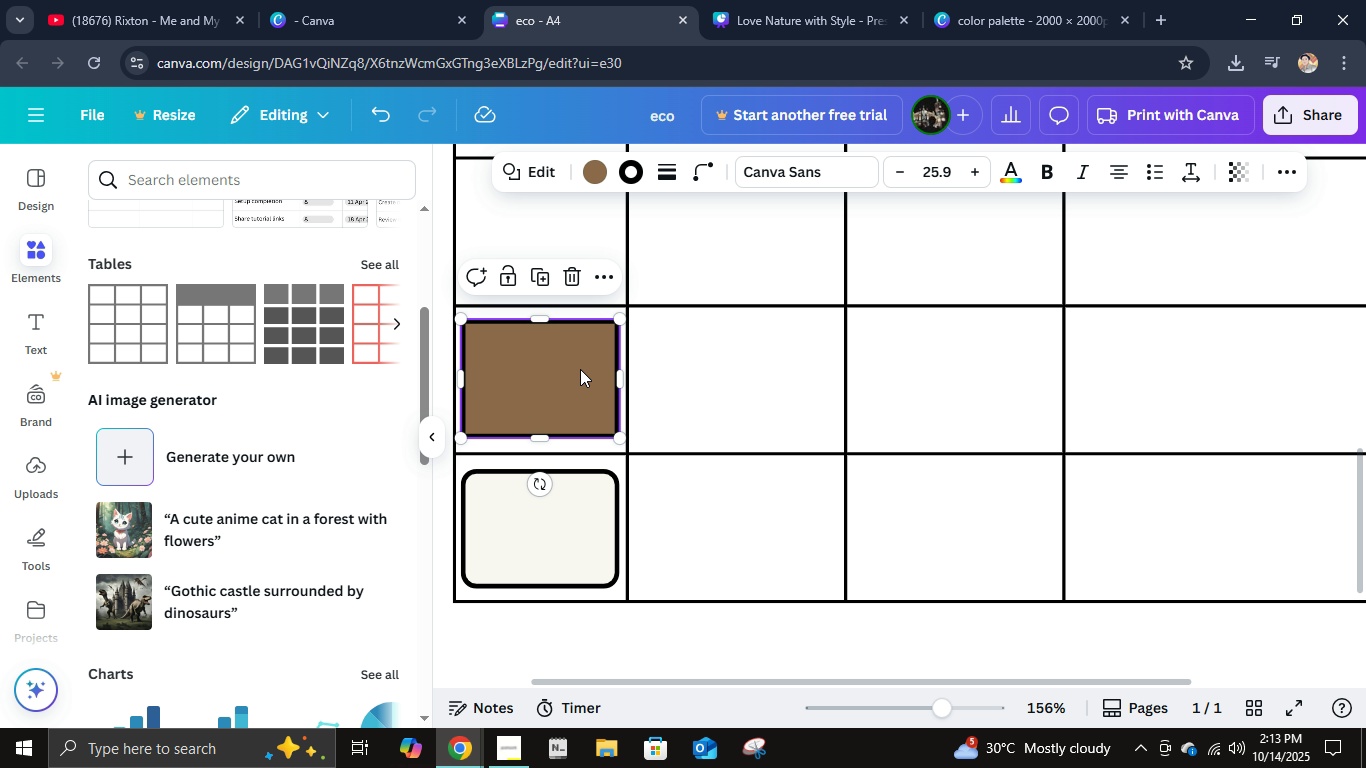 
triple_click([580, 369])
 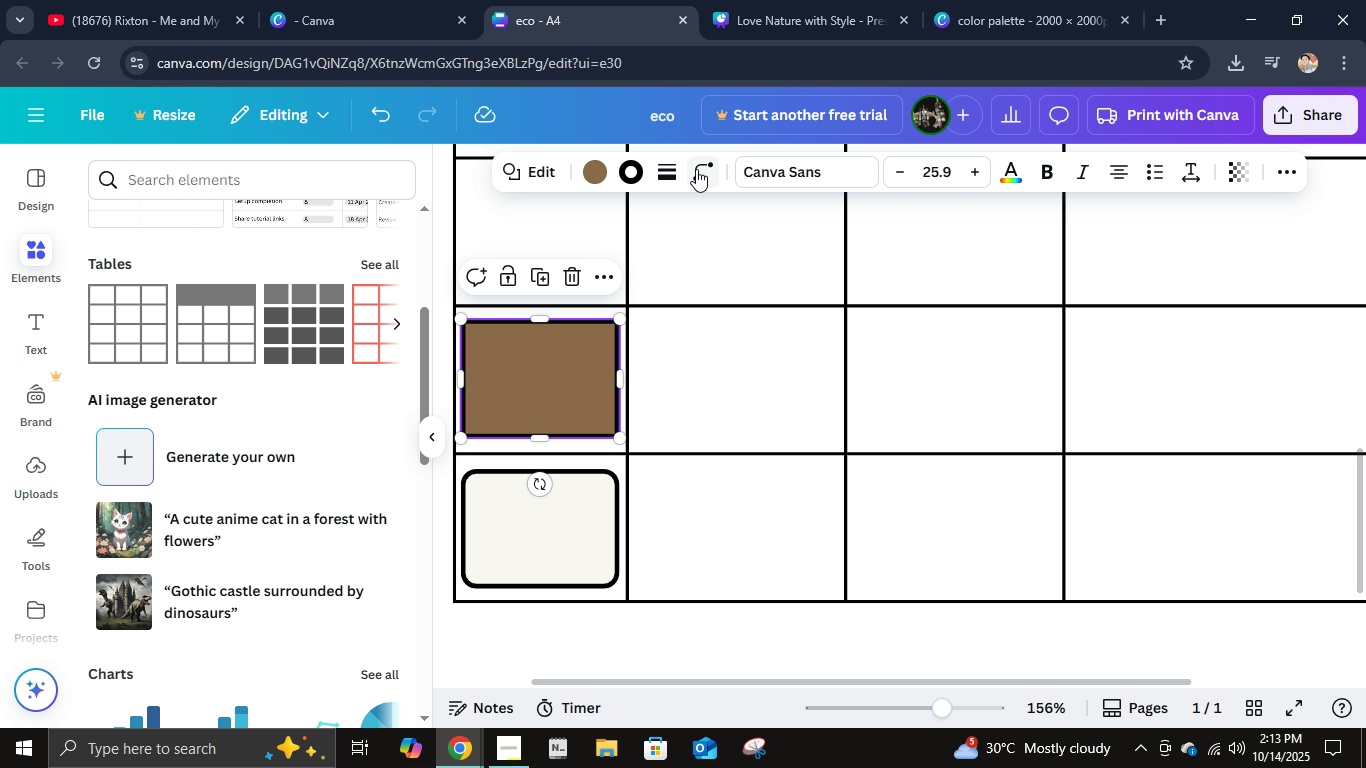 
left_click([696, 169])
 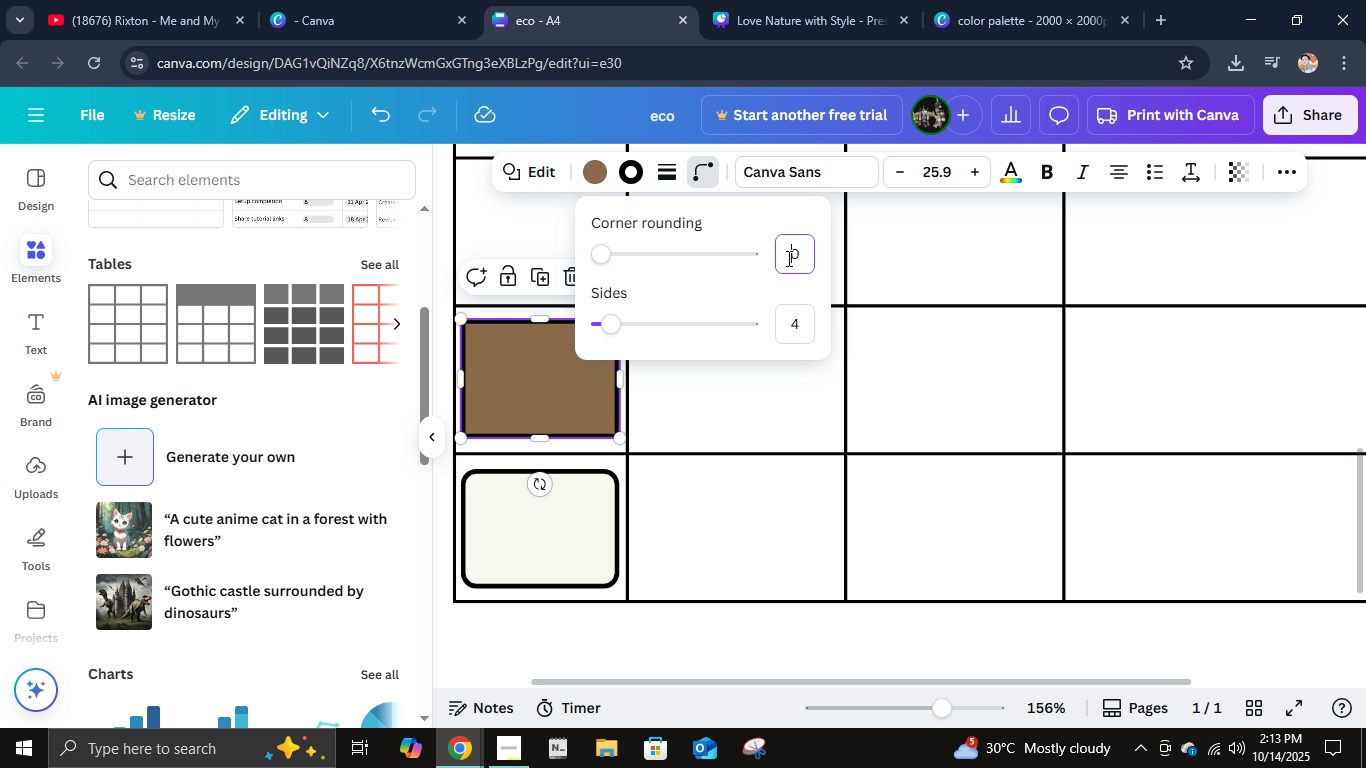 
left_click([787, 258])
 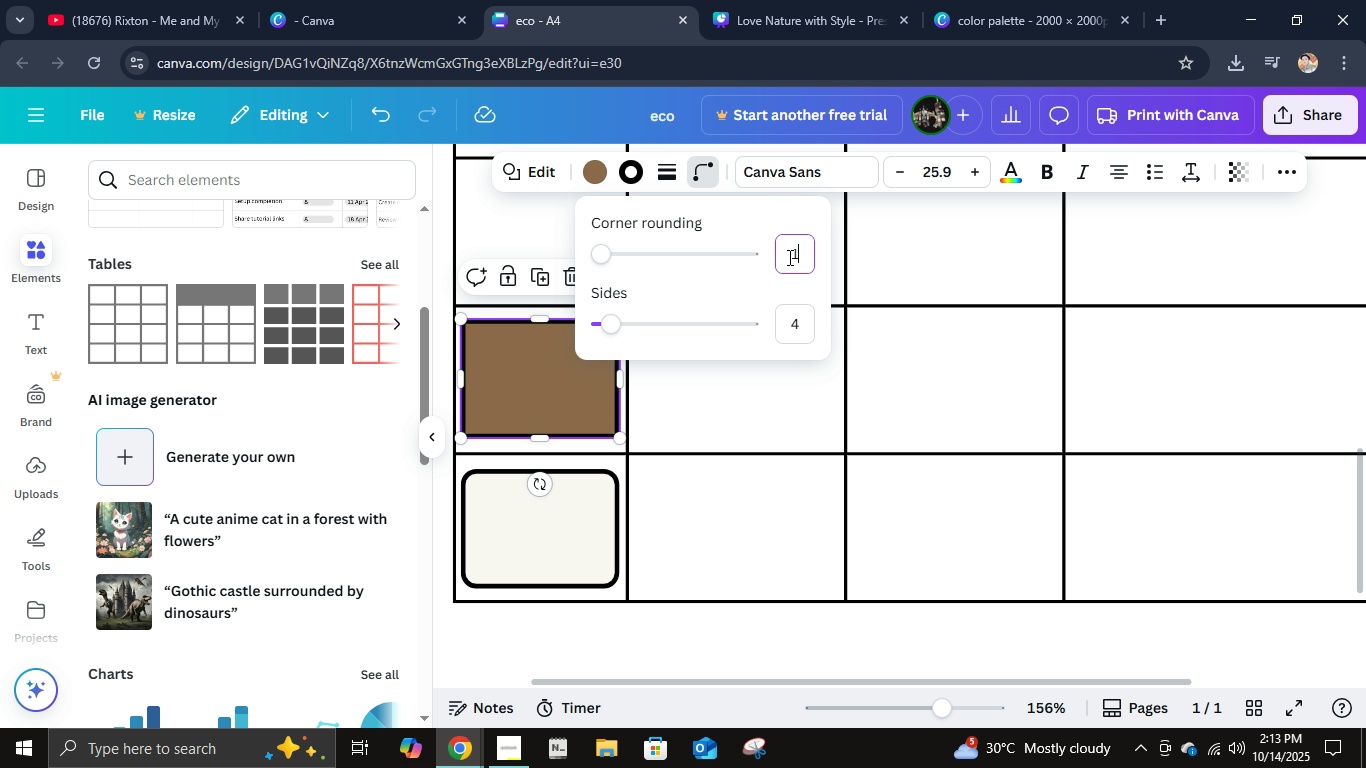 
key(Numpad1)
 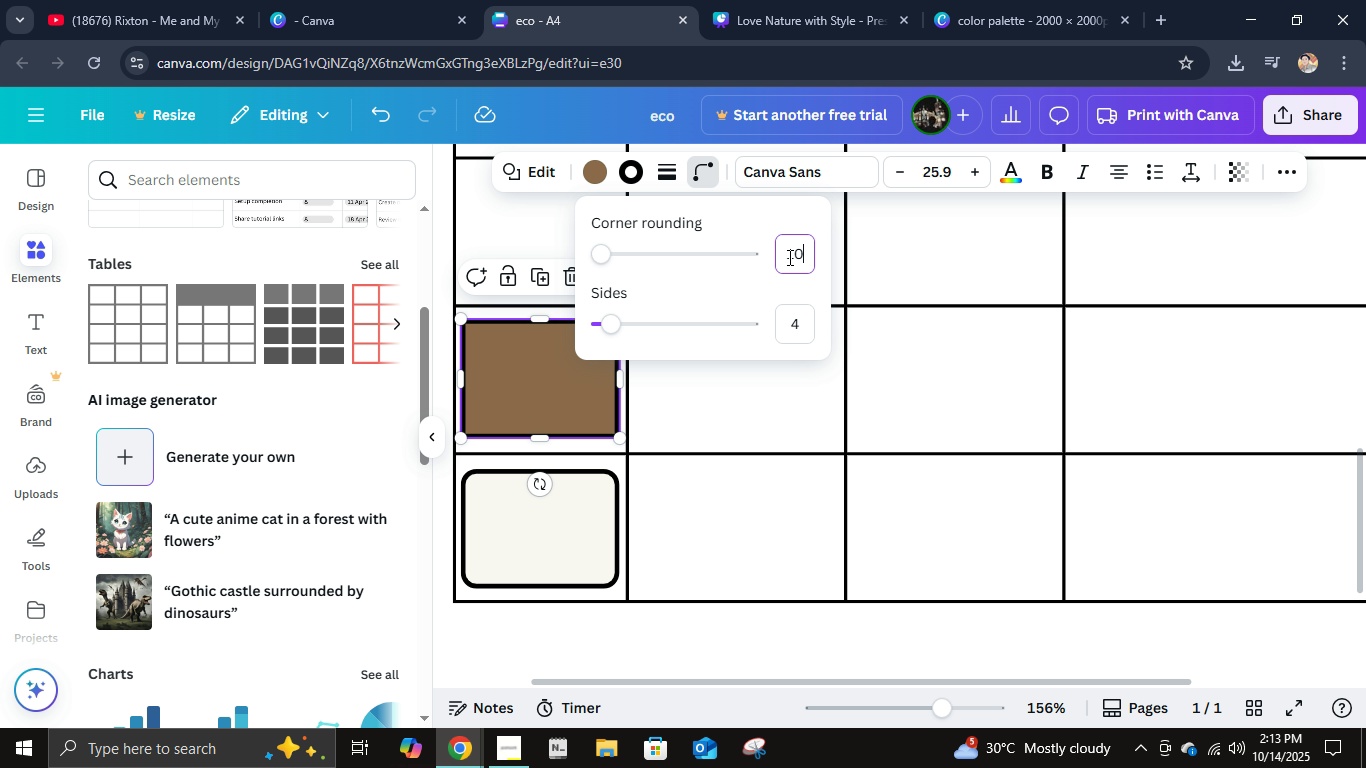 
key(Numpad0)
 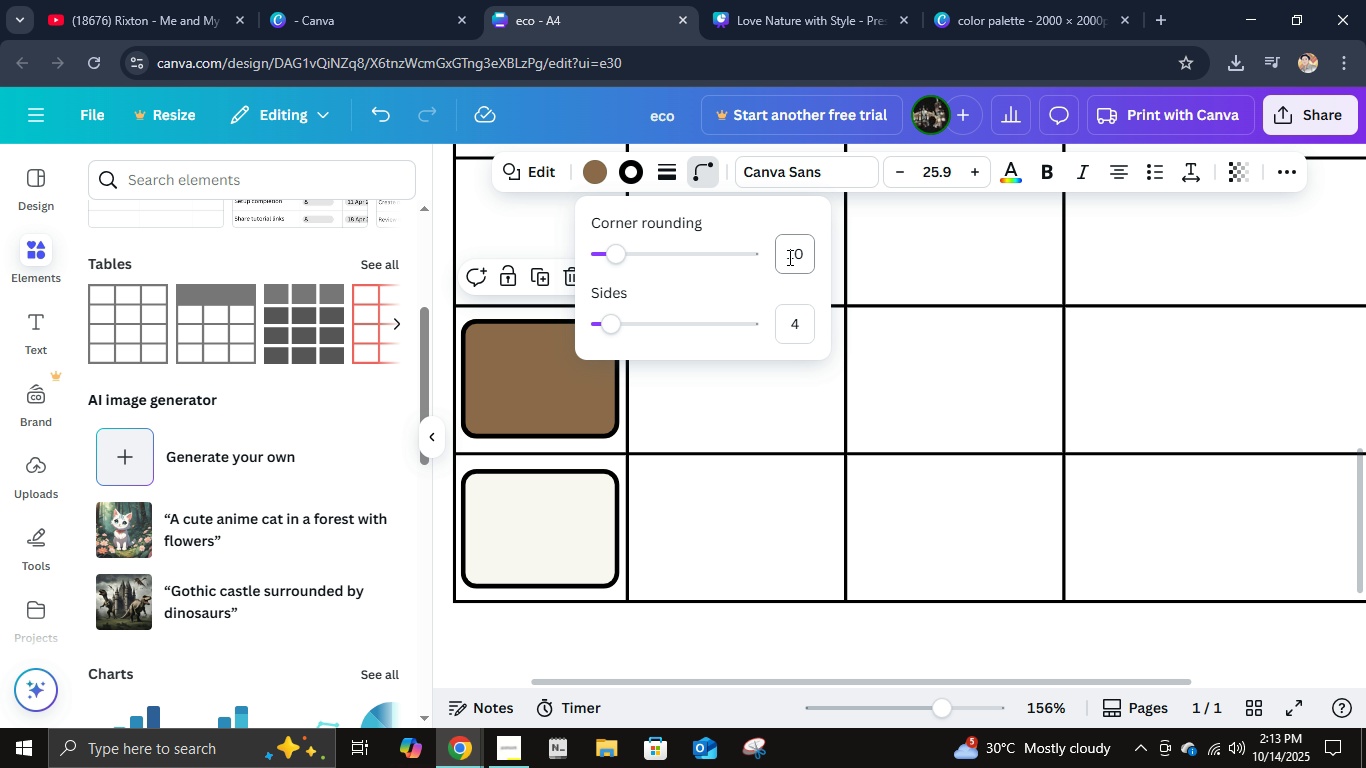 
key(NumpadEnter)
 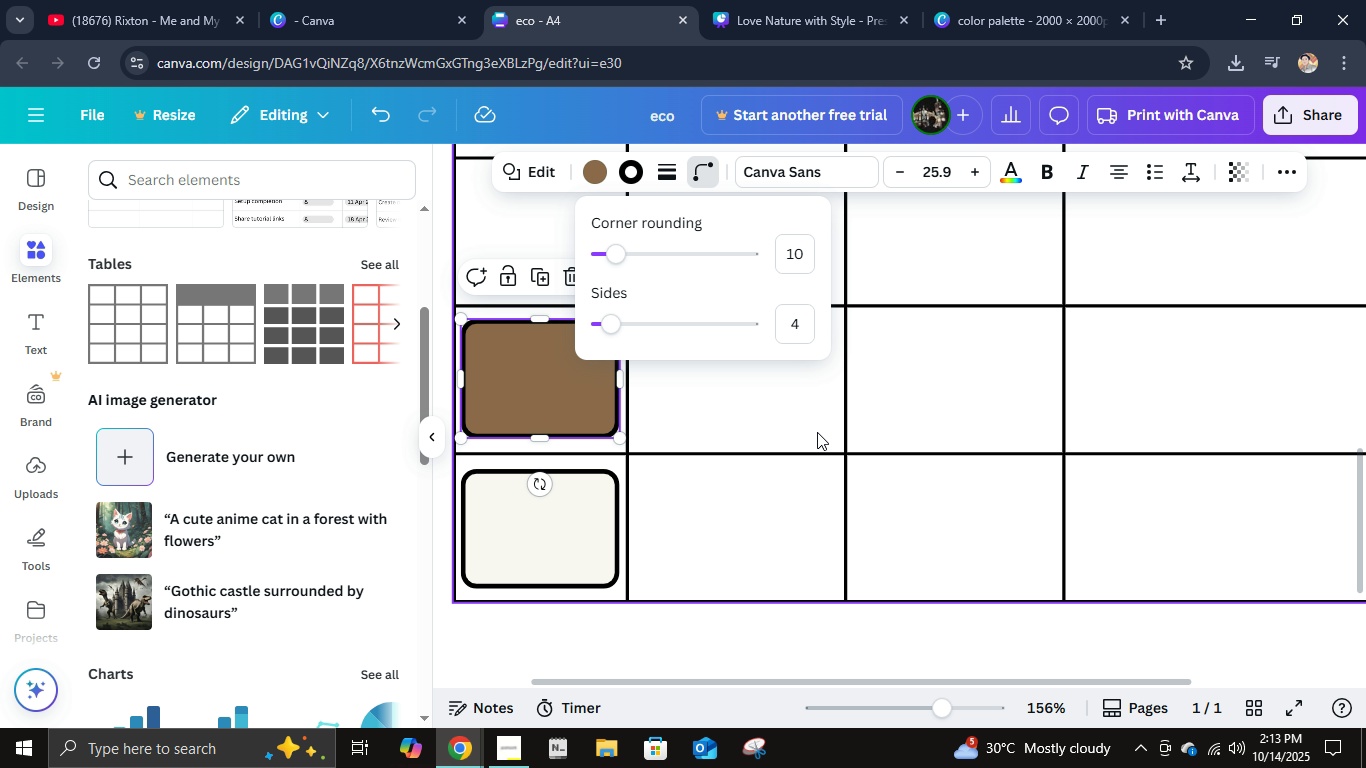 
left_click([796, 402])
 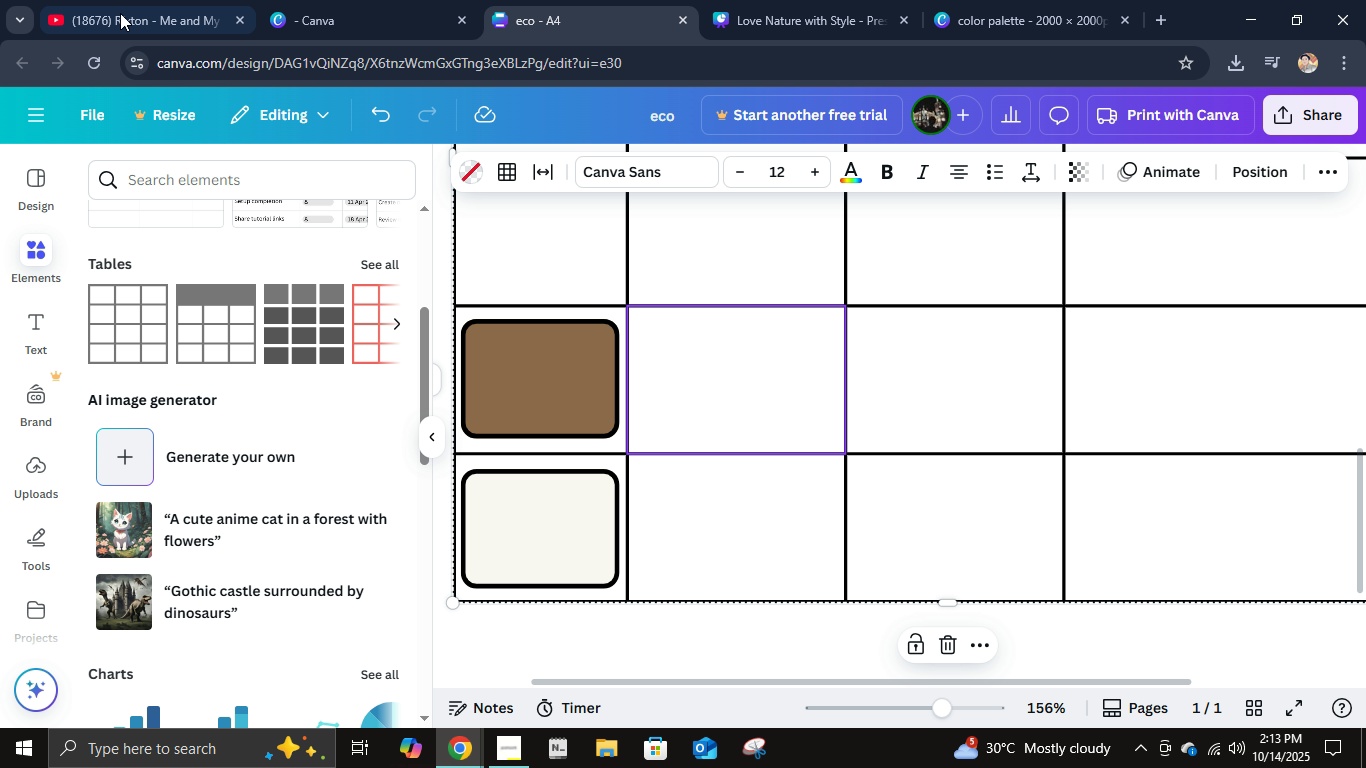 
left_click([120, 6])
 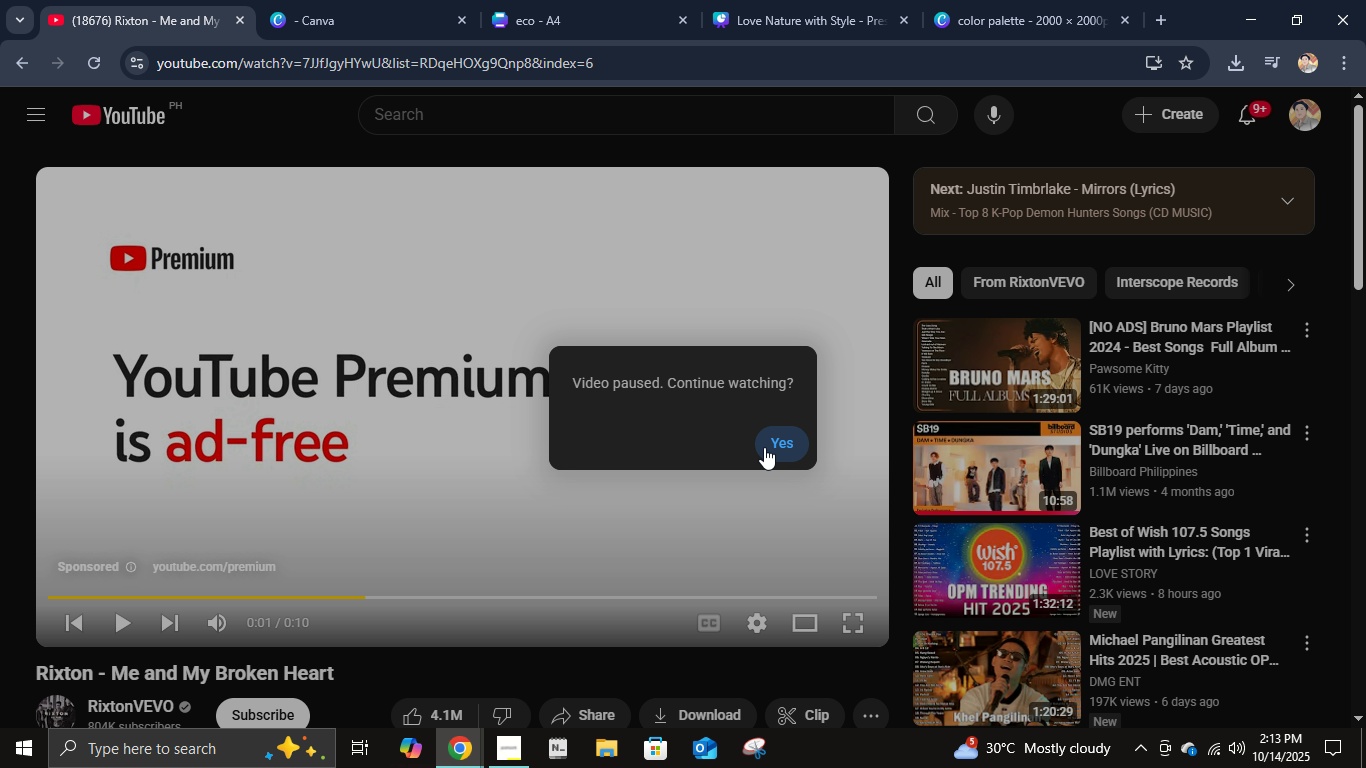 
left_click([778, 444])
 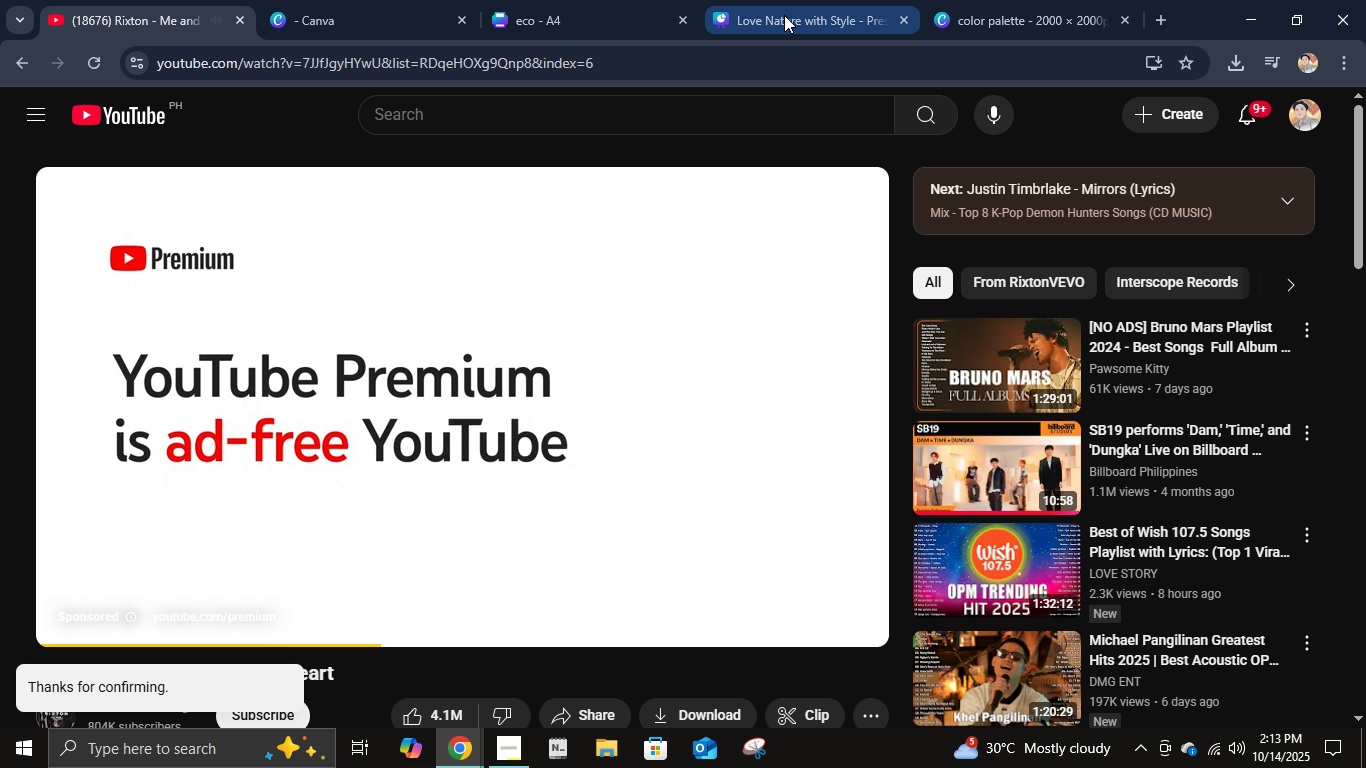 
left_click([784, 15])
 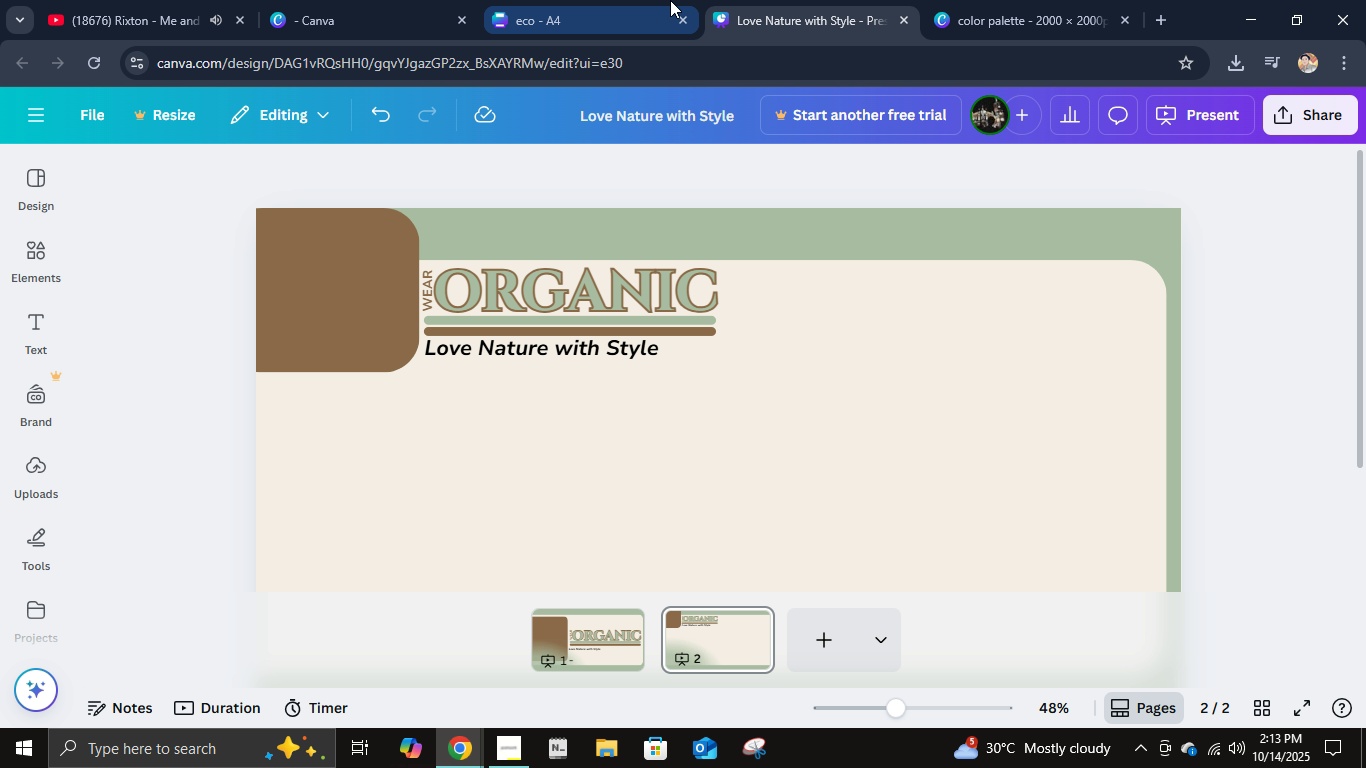 
left_click([670, 0])
 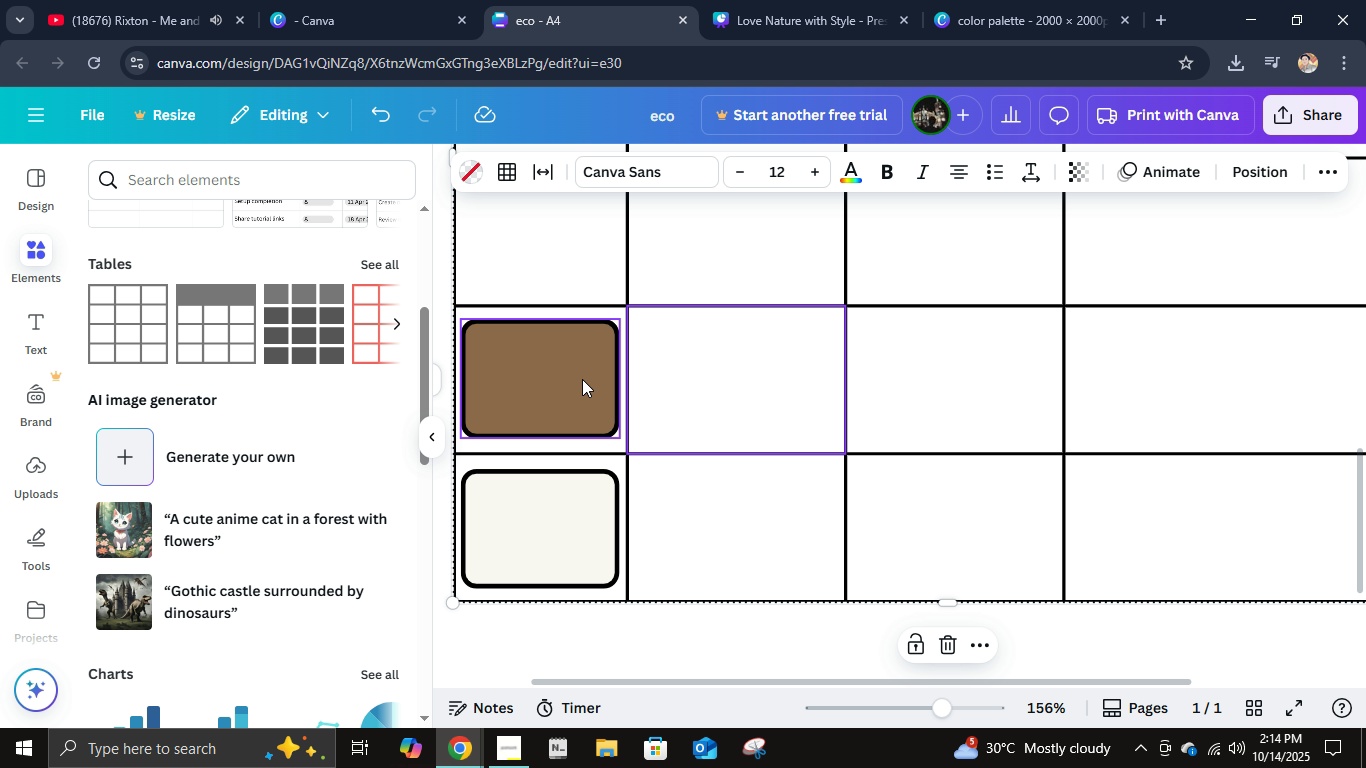 
scroll: coordinate [587, 383], scroll_direction: up, amount: 6.0
 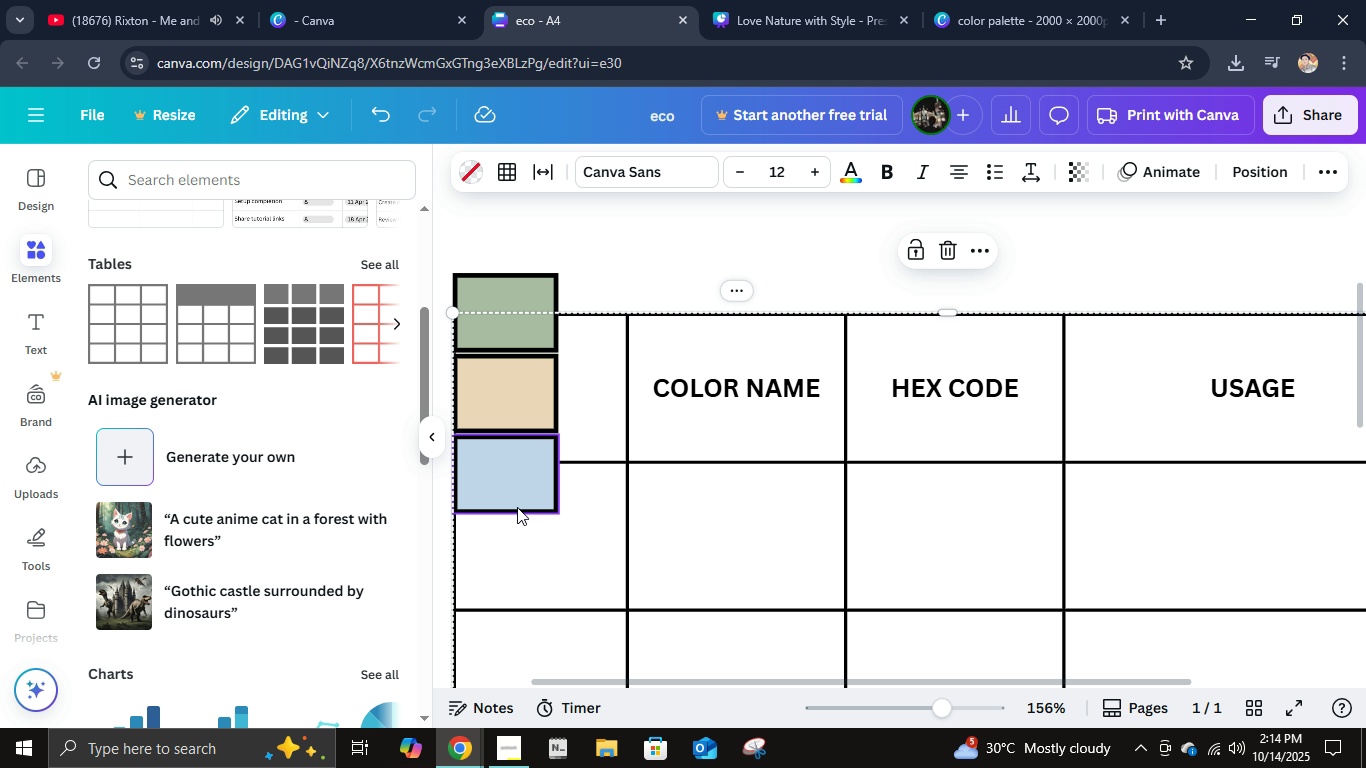 
left_click([517, 507])
 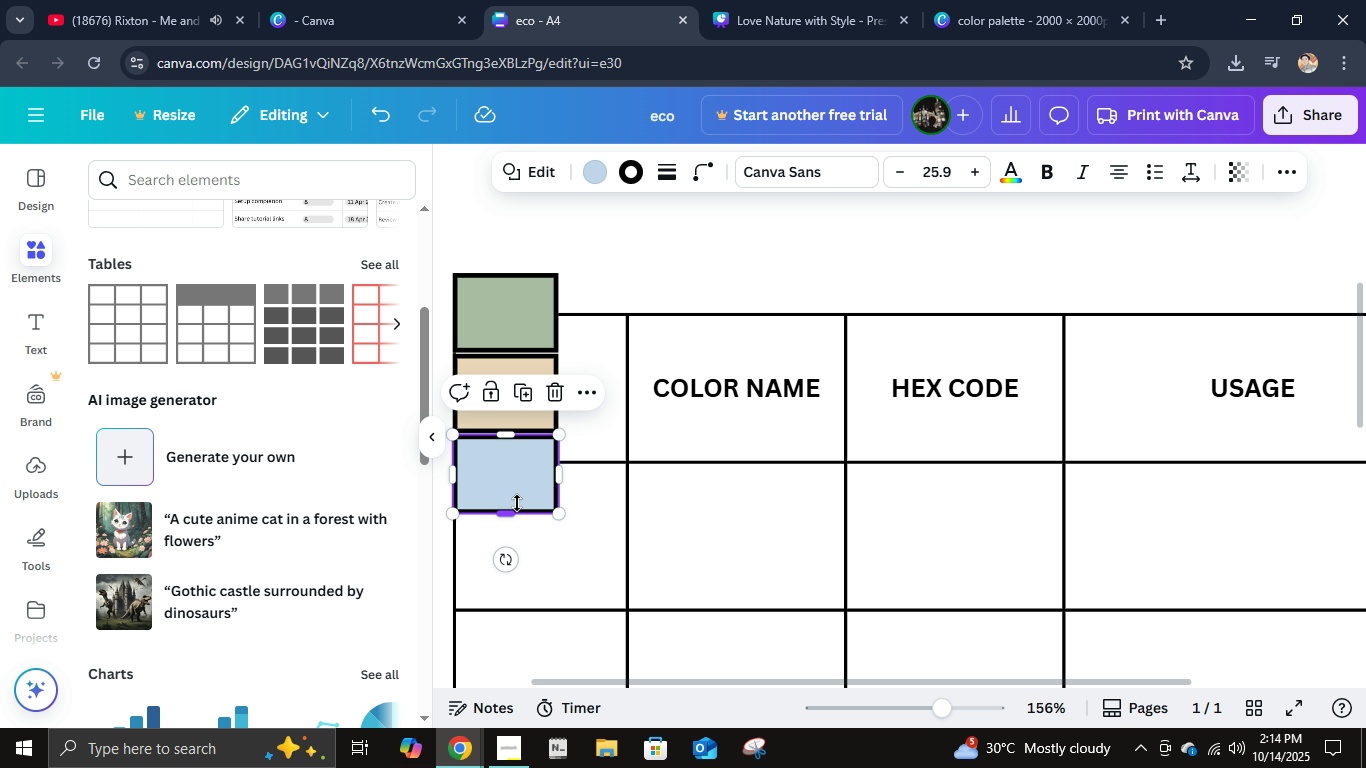 
scroll: coordinate [572, 596], scroll_direction: down, amount: 4.0
 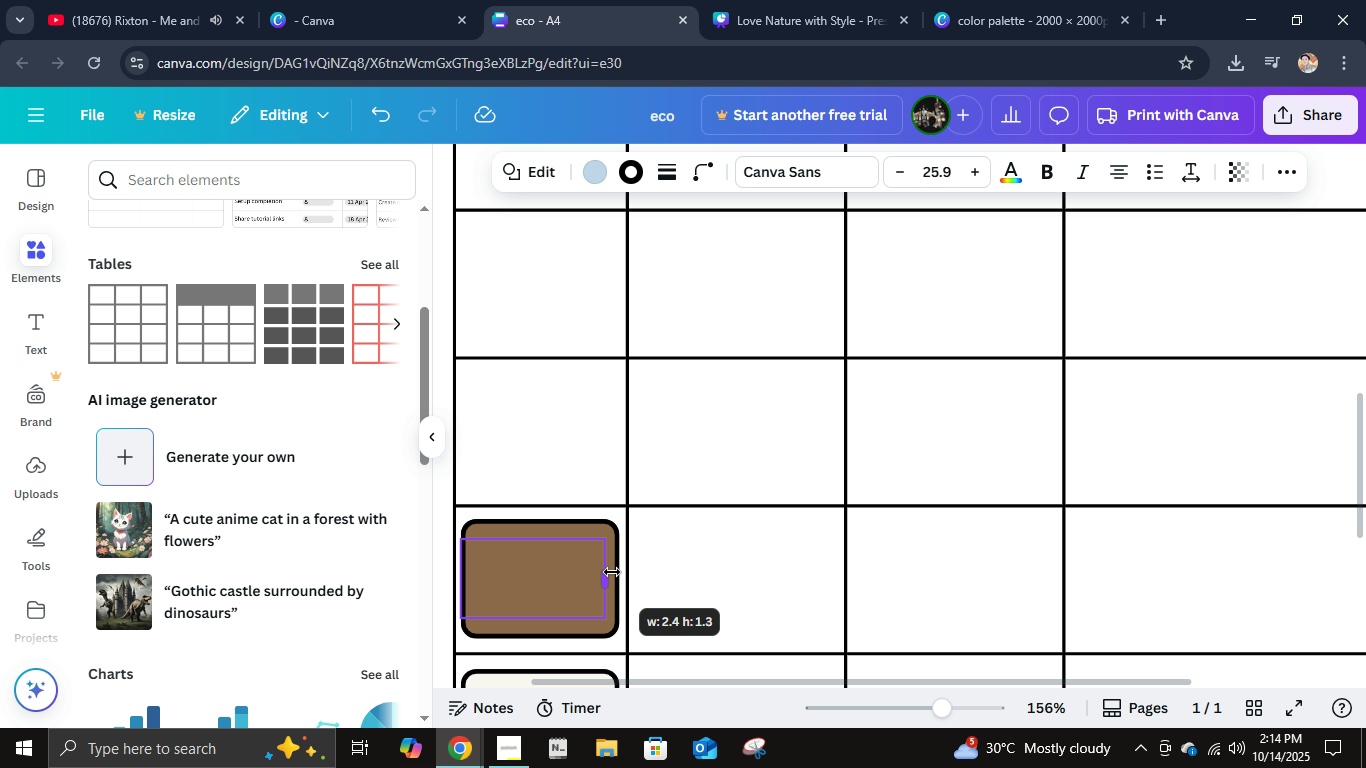 
mouse_move([541, 589])
 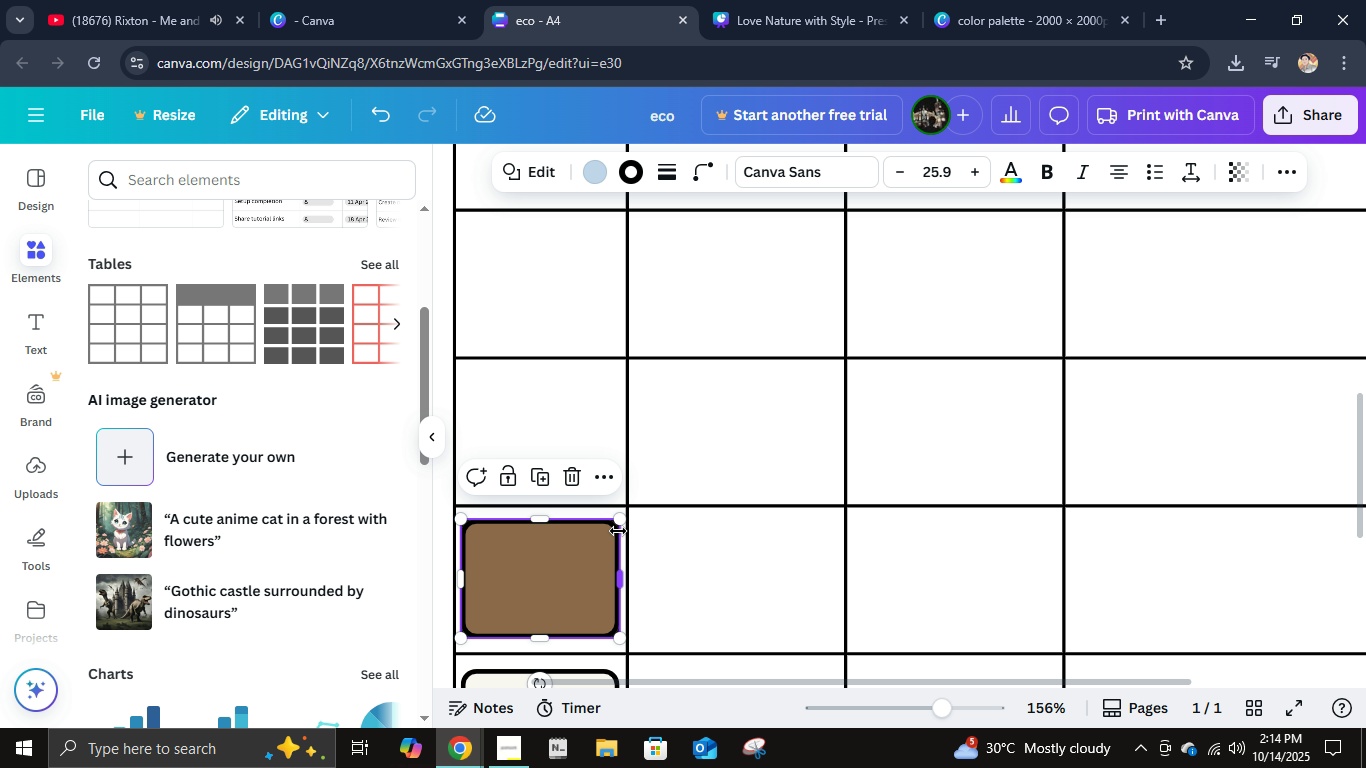 
hold_key(key=ControlLeft, duration=0.69)
scroll: coordinate [618, 526], scroll_direction: up, amount: 5.0
 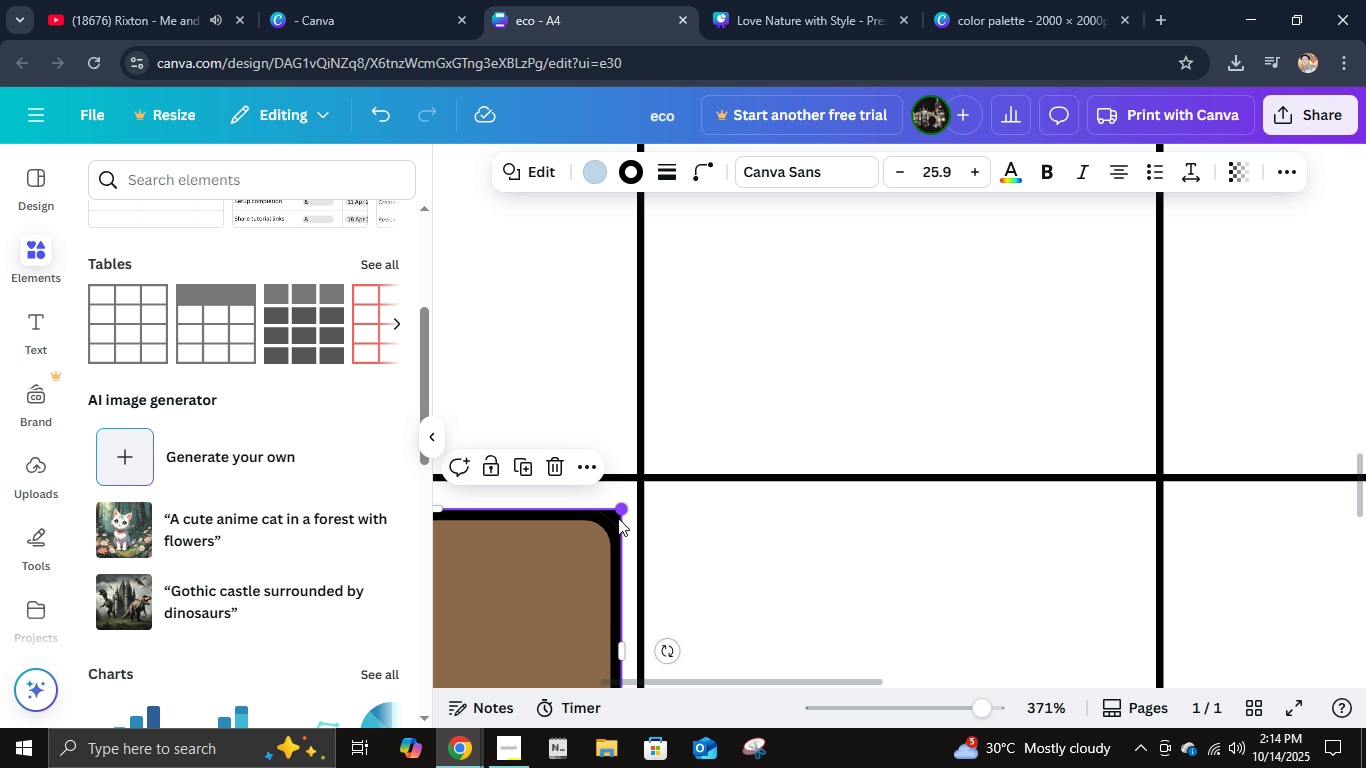 
hold_key(key=ControlLeft, duration=0.84)
scroll: coordinate [612, 524], scroll_direction: up, amount: 8.0
 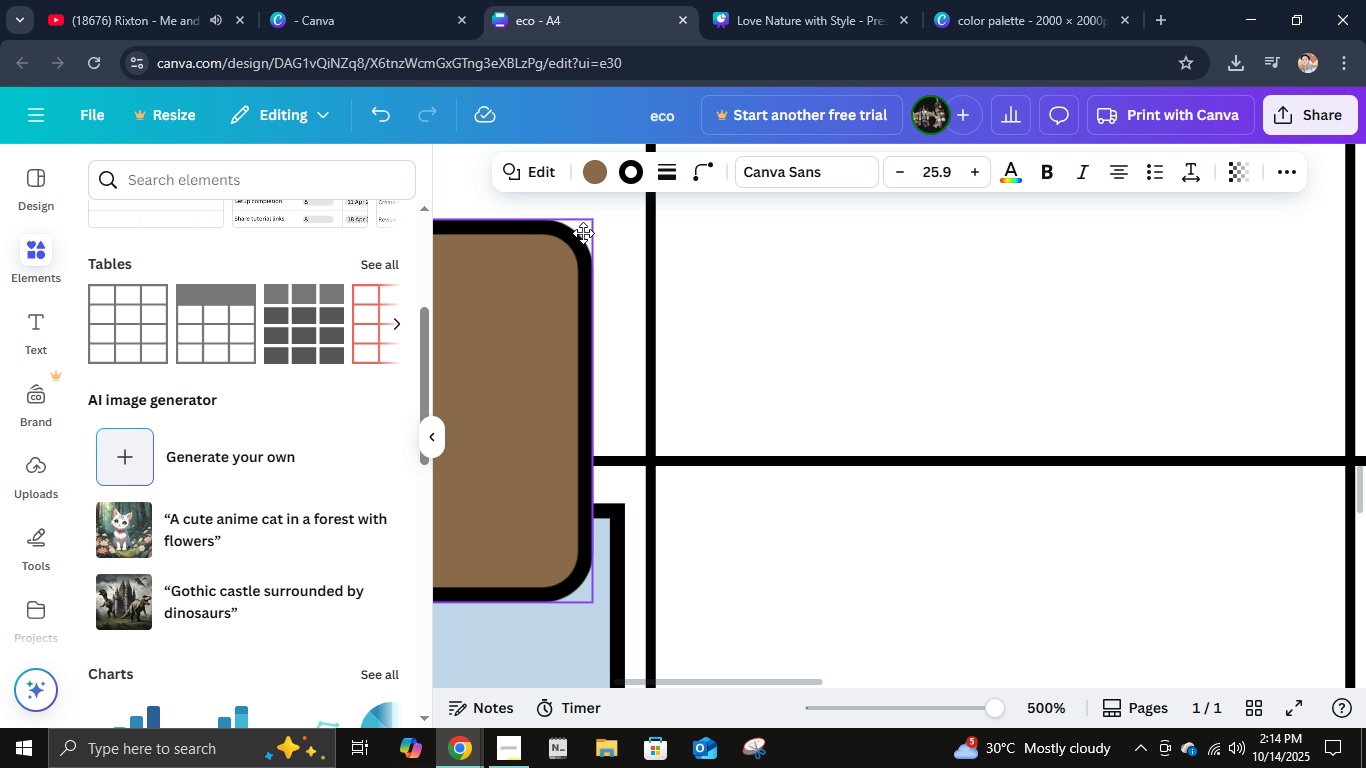 
key(Control+Z)
 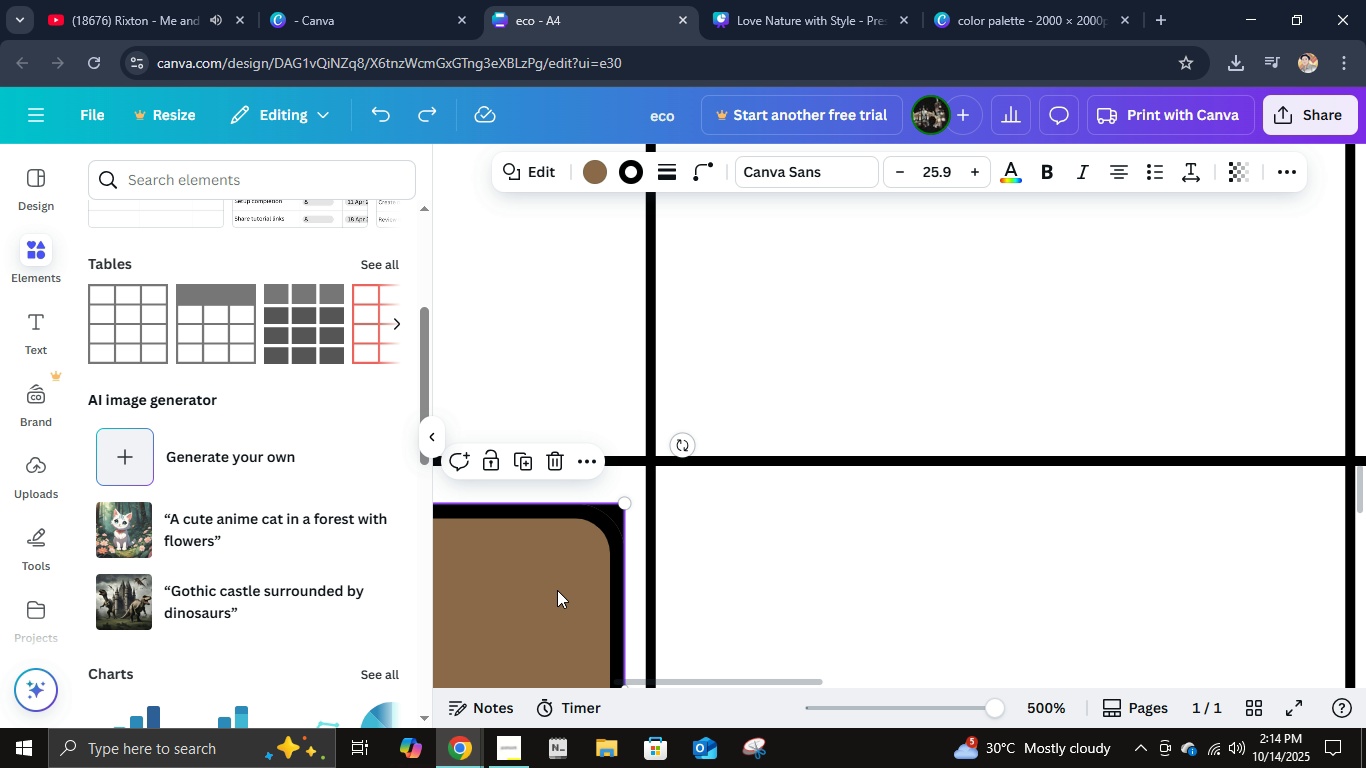 
hold_key(key=ControlLeft, duration=1.22)
scroll: coordinate [541, 606], scroll_direction: down, amount: 9.0
 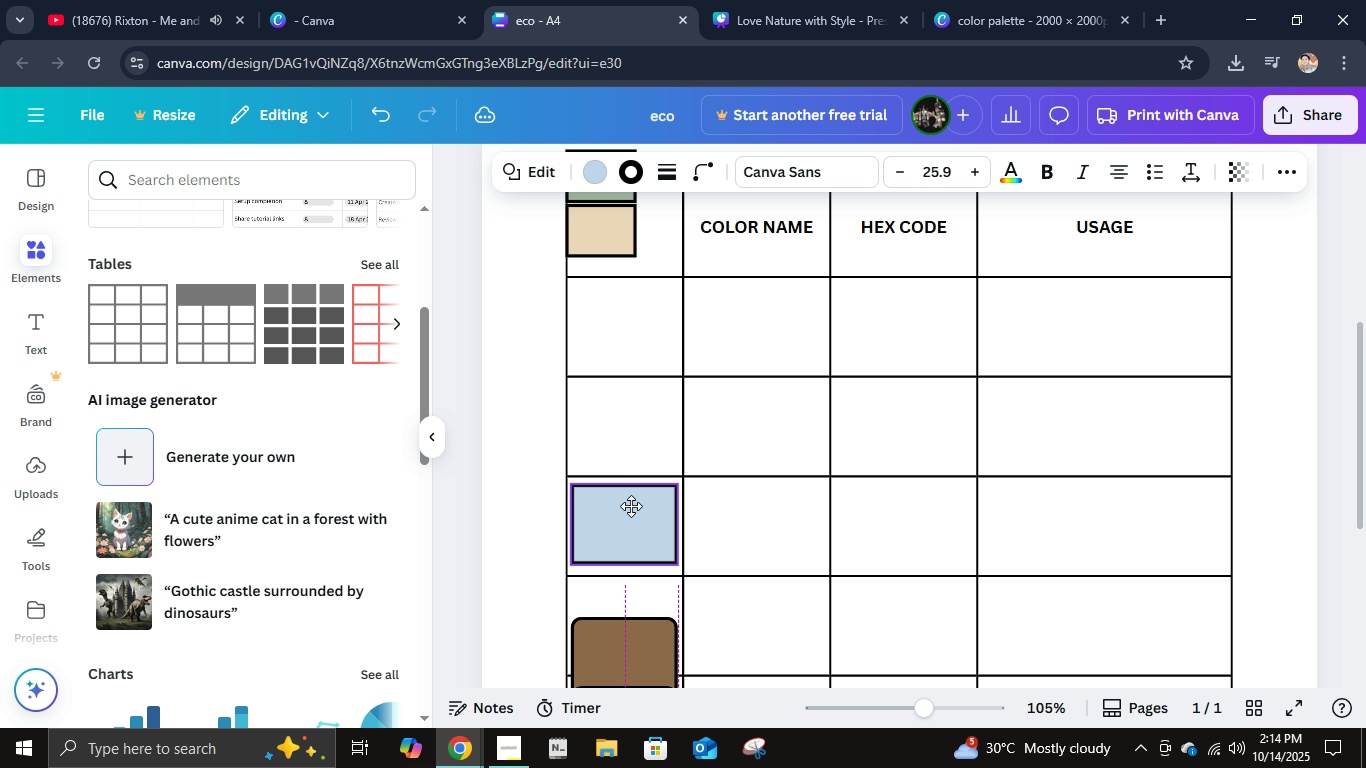 
hold_key(key=ControlLeft, duration=0.51)
scroll: coordinate [634, 585], scroll_direction: up, amount: 3.0
 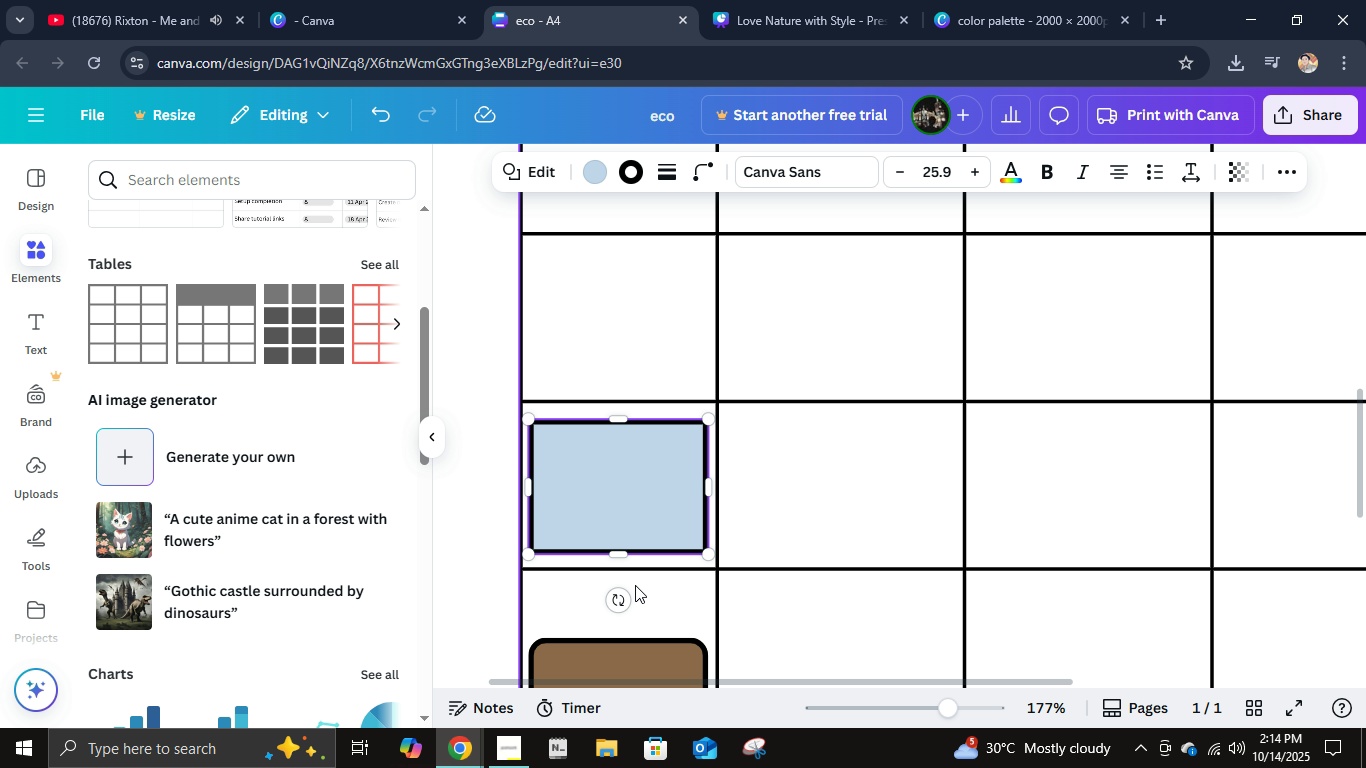 
scroll: coordinate [635, 585], scroll_direction: down, amount: 1.0
 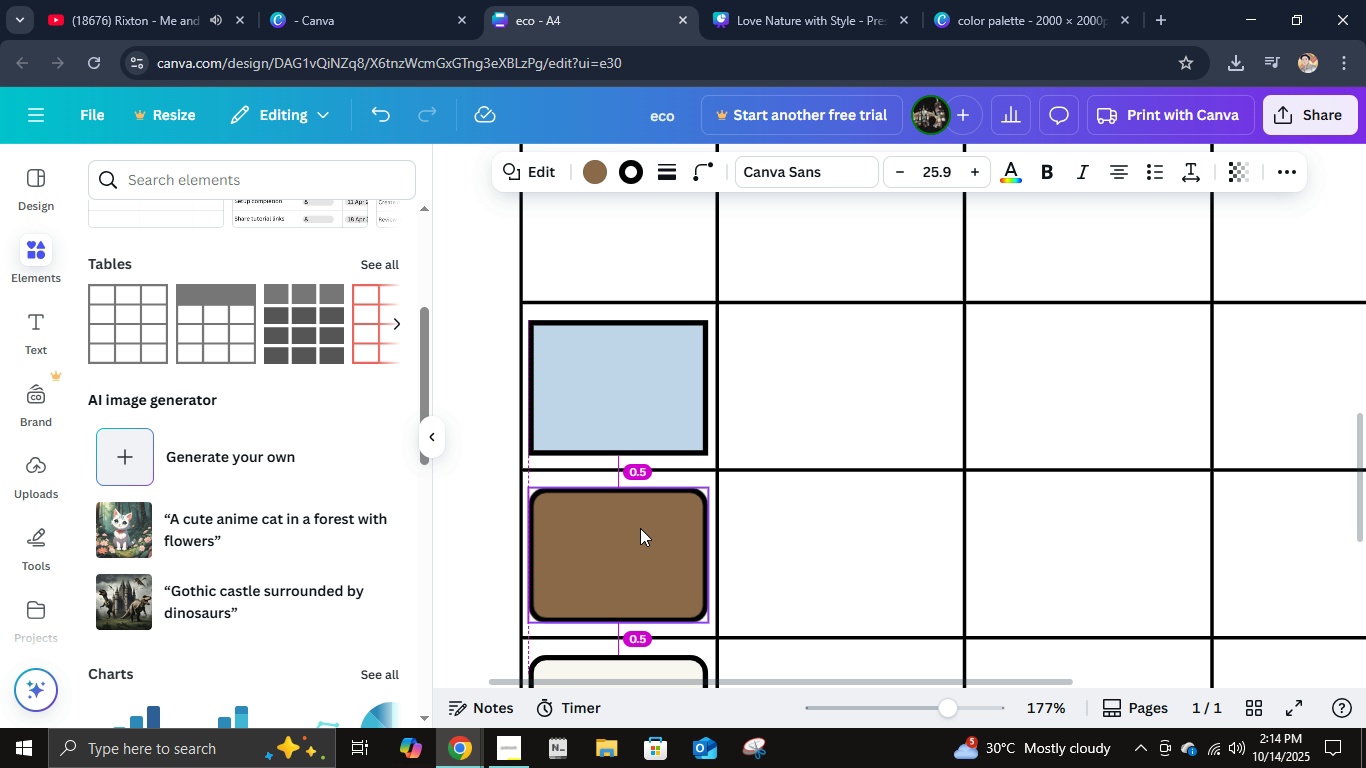 
scroll: coordinate [695, 468], scroll_direction: up, amount: 3.0
 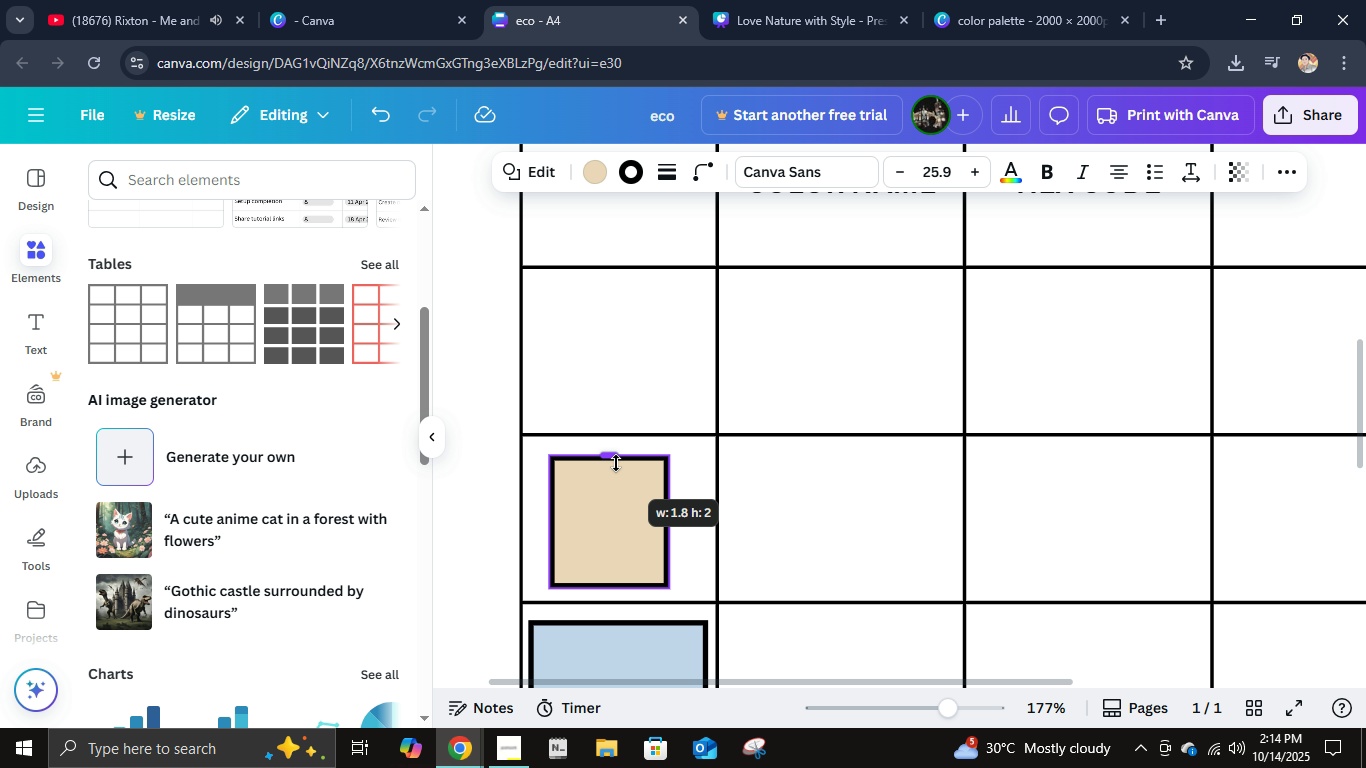 
wait(10.53)
 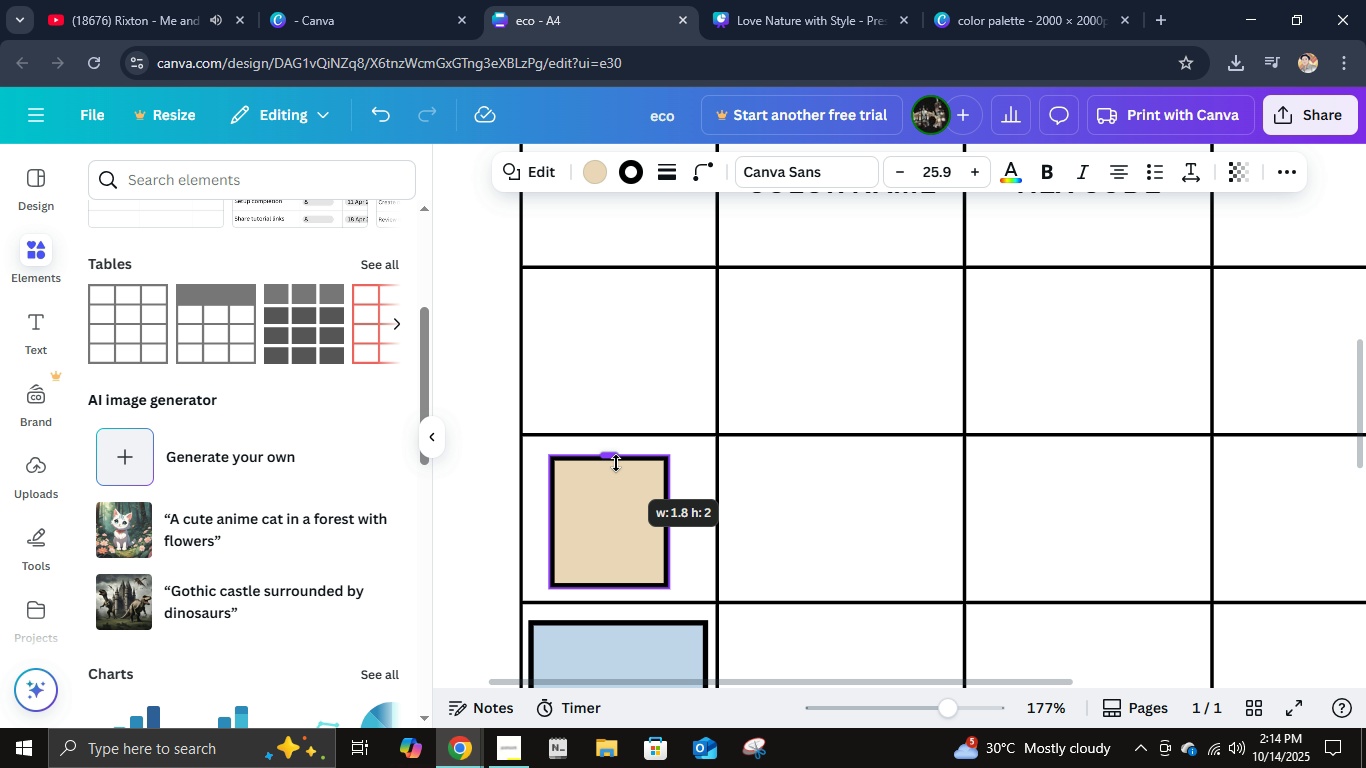 
mouse_move([632, 480])
 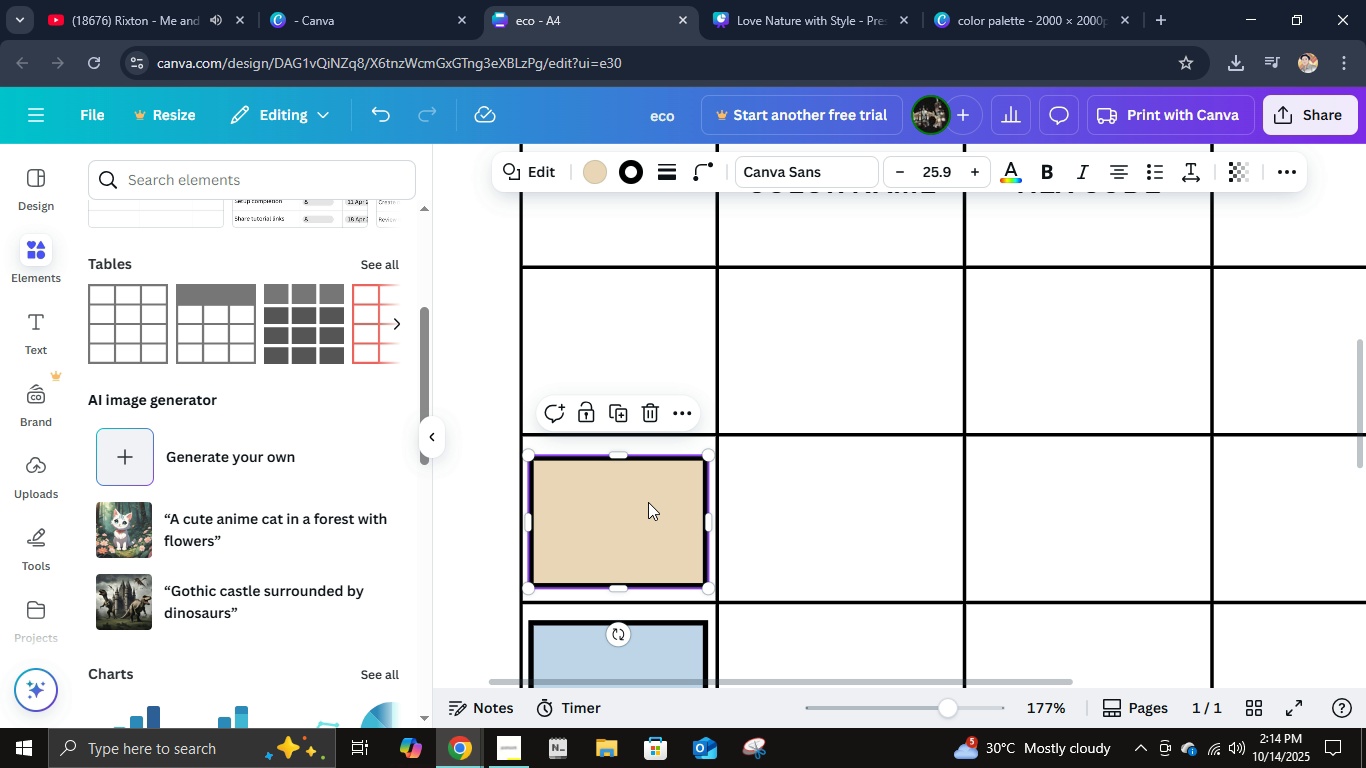 
scroll: coordinate [648, 502], scroll_direction: up, amount: 3.0
 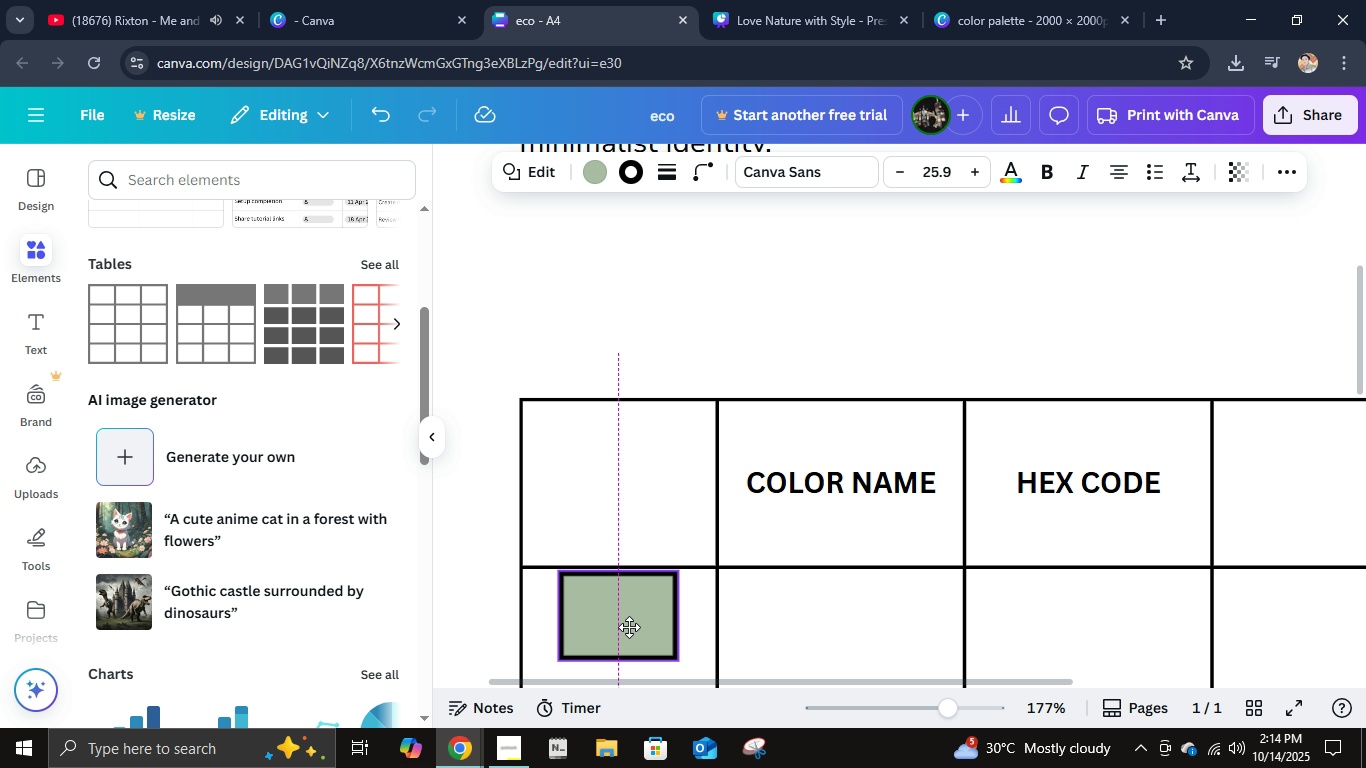 
scroll: coordinate [617, 595], scroll_direction: down, amount: 4.0
 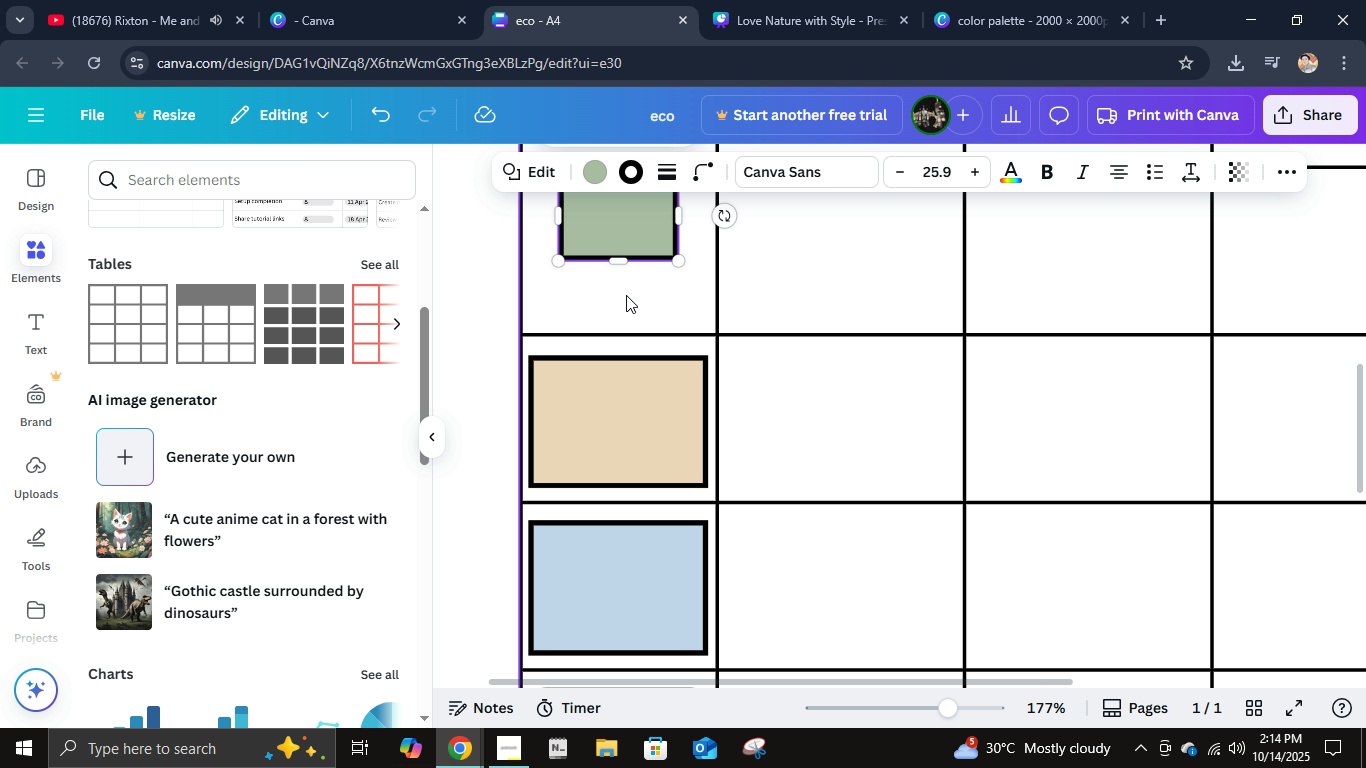 
scroll: coordinate [626, 305], scroll_direction: up, amount: 1.0
 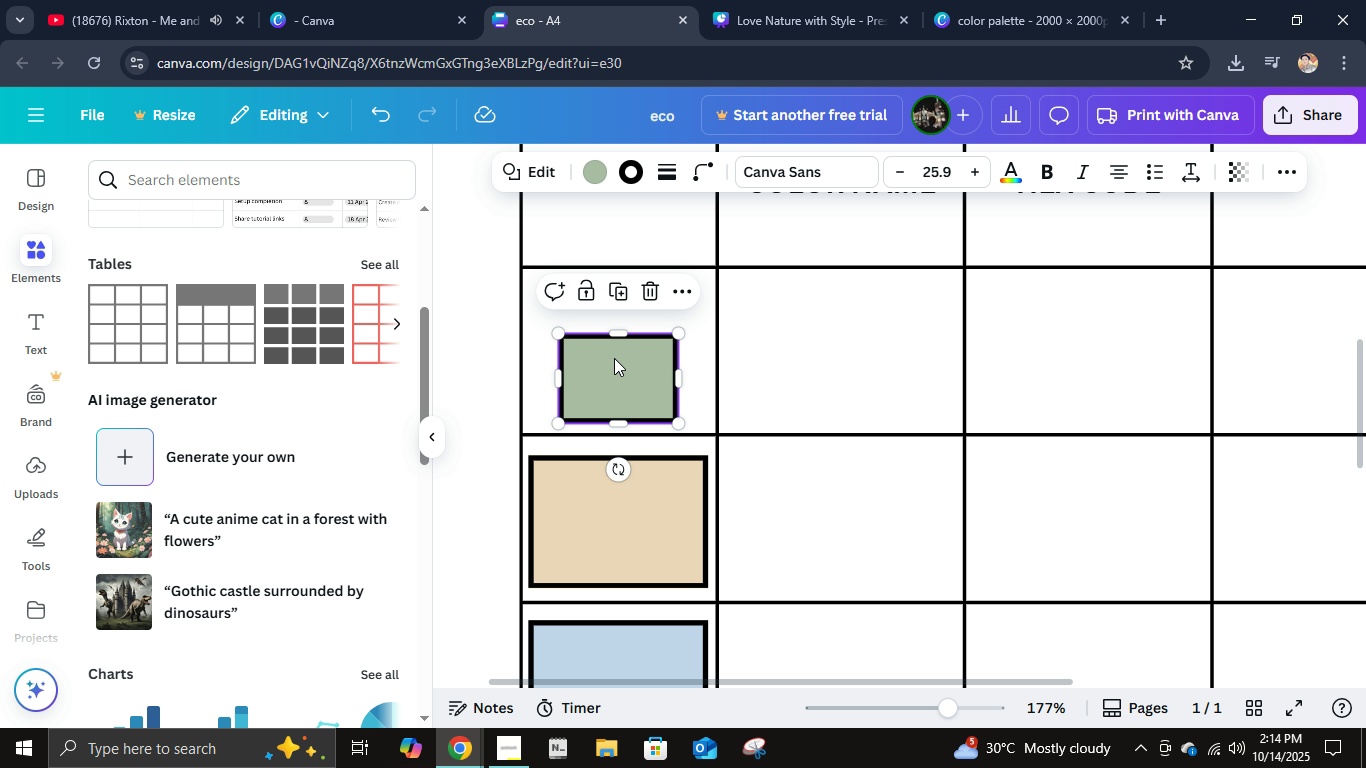 
mouse_move([646, 321])
 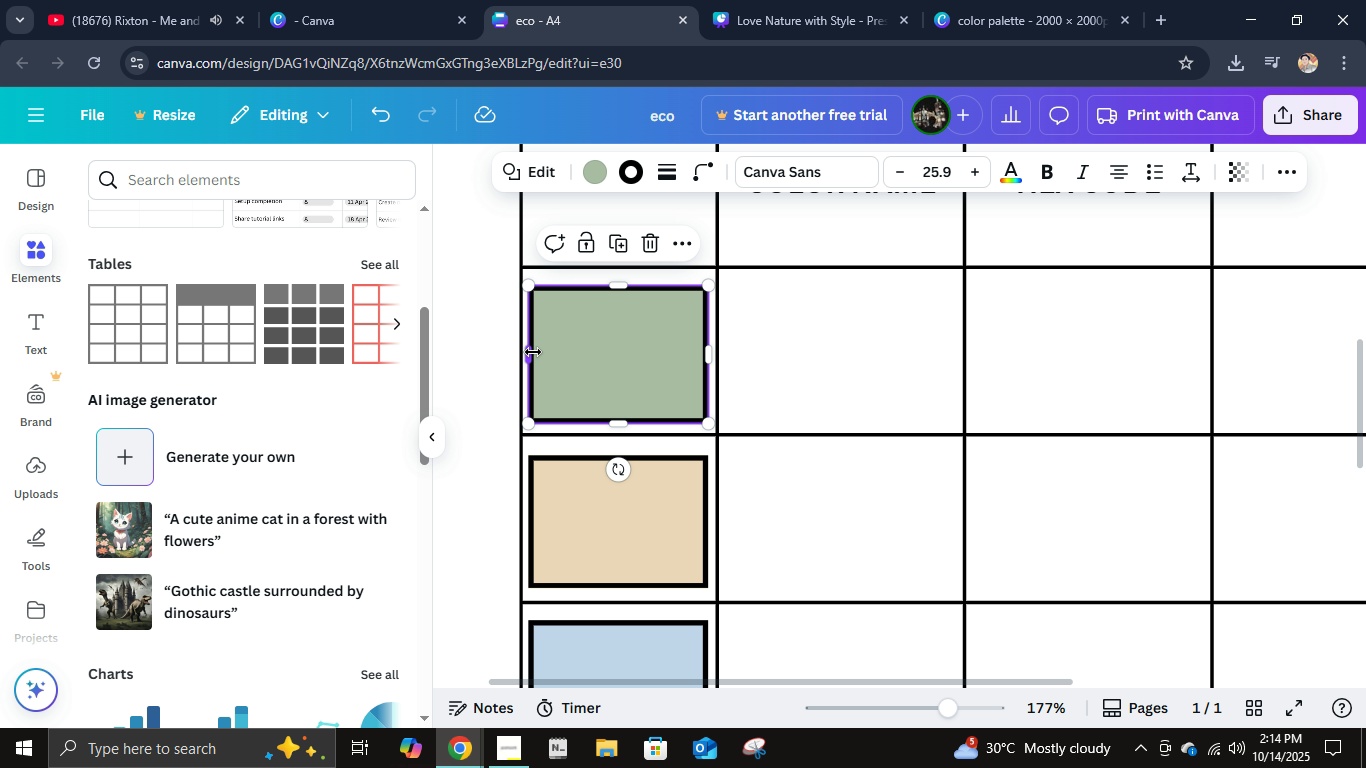 
left_click([705, 163])
 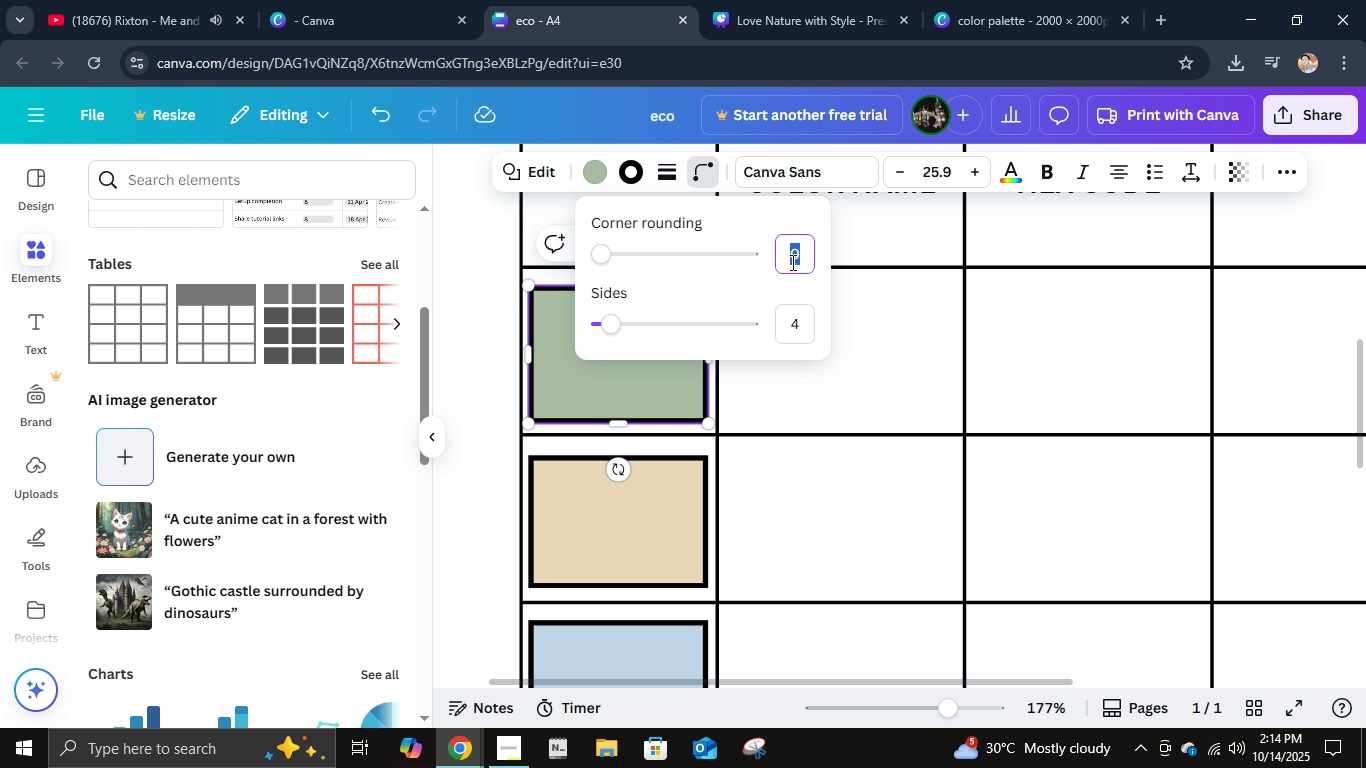 
left_click([791, 262])
 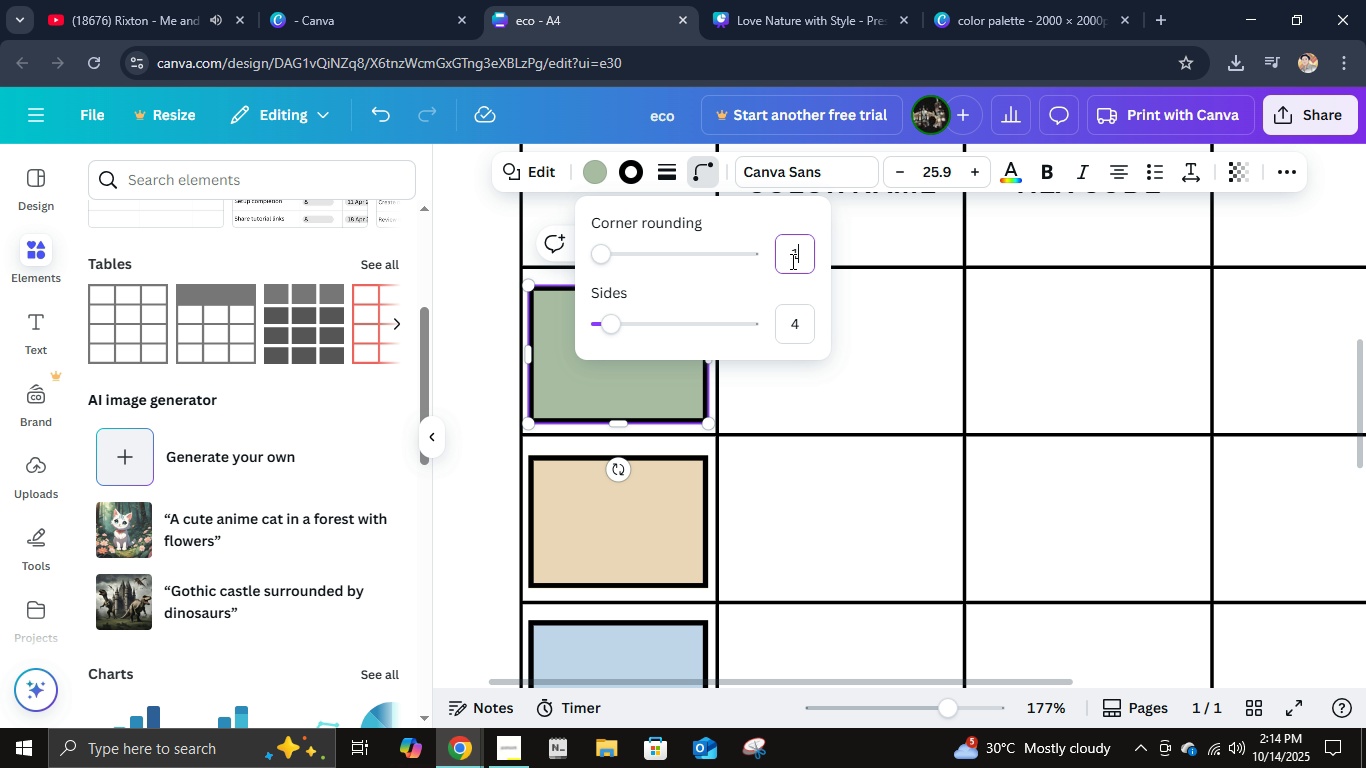 
key(Numpad1)
 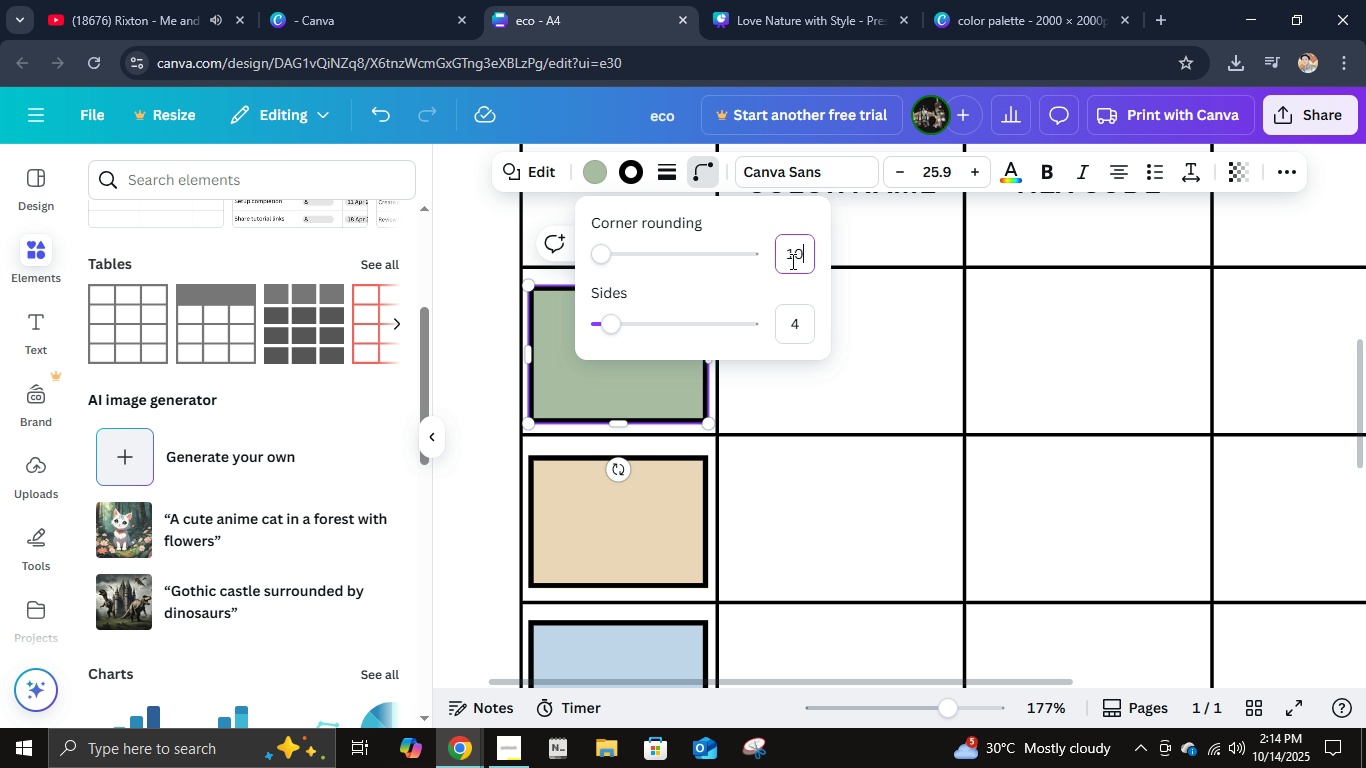 
key(Numpad0)
 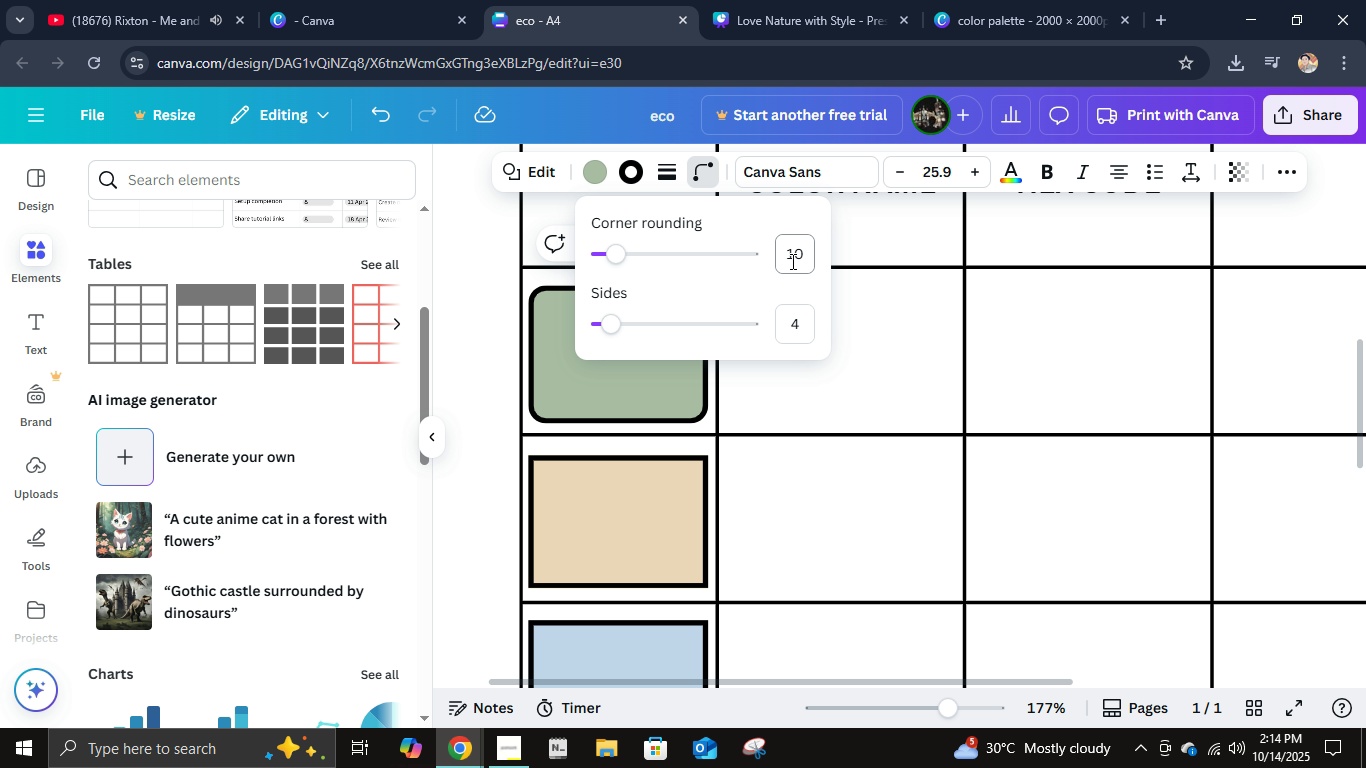 
key(NumpadEnter)
 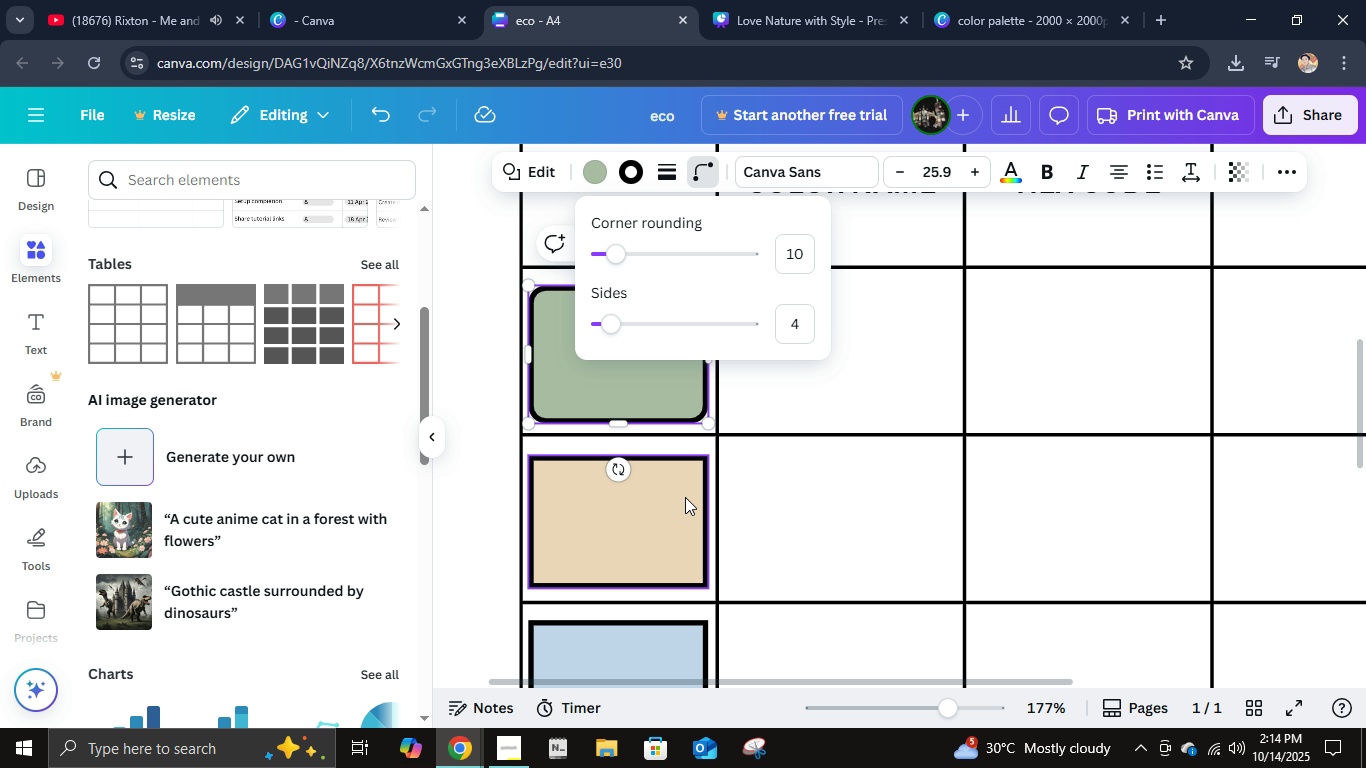 
left_click([685, 498])
 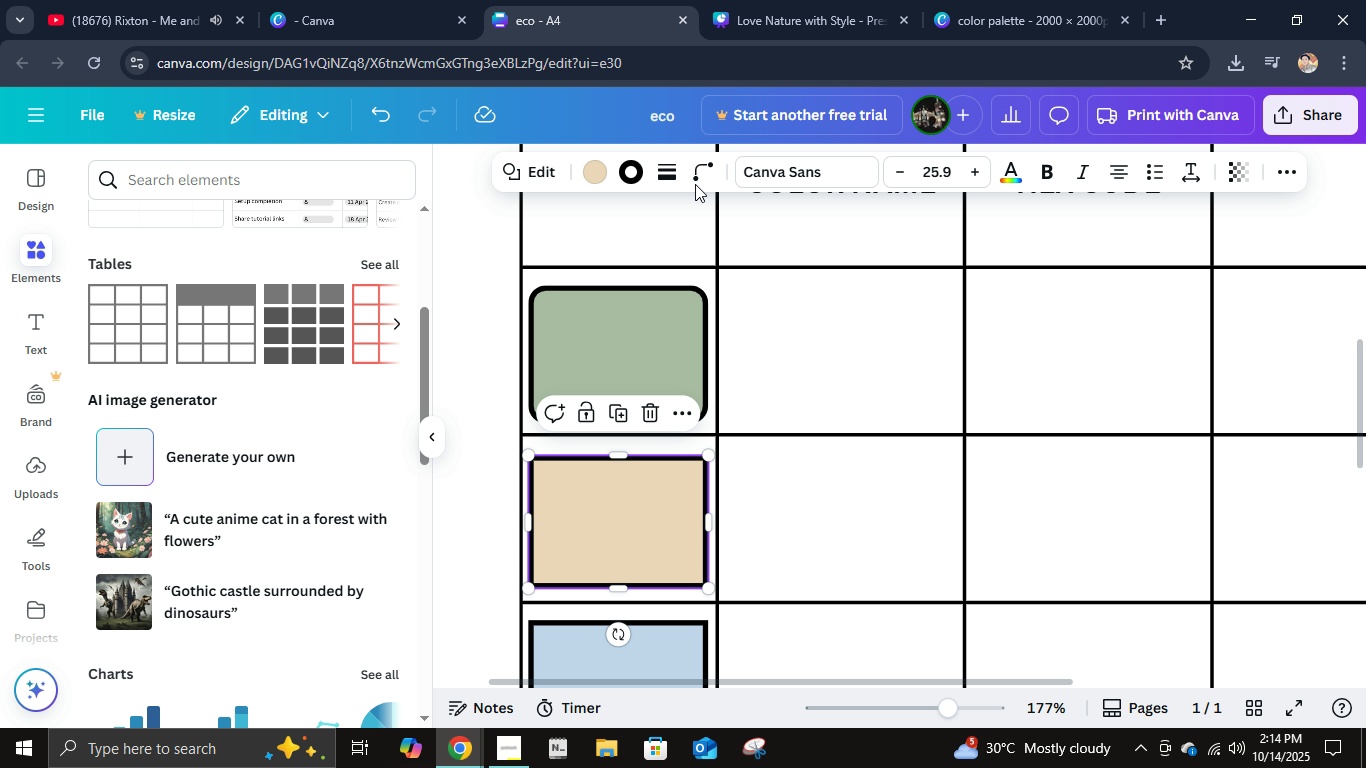 
left_click([695, 176])
 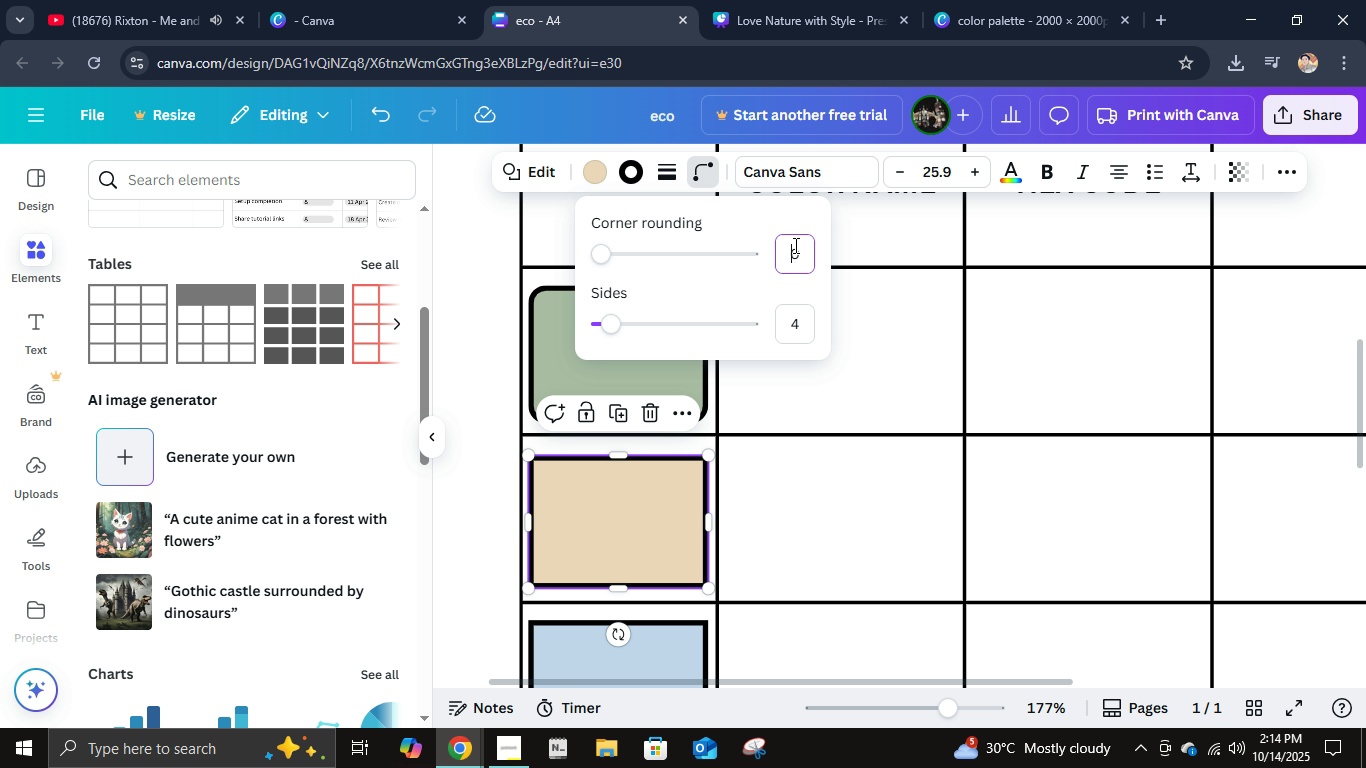 
left_click([794, 245])
 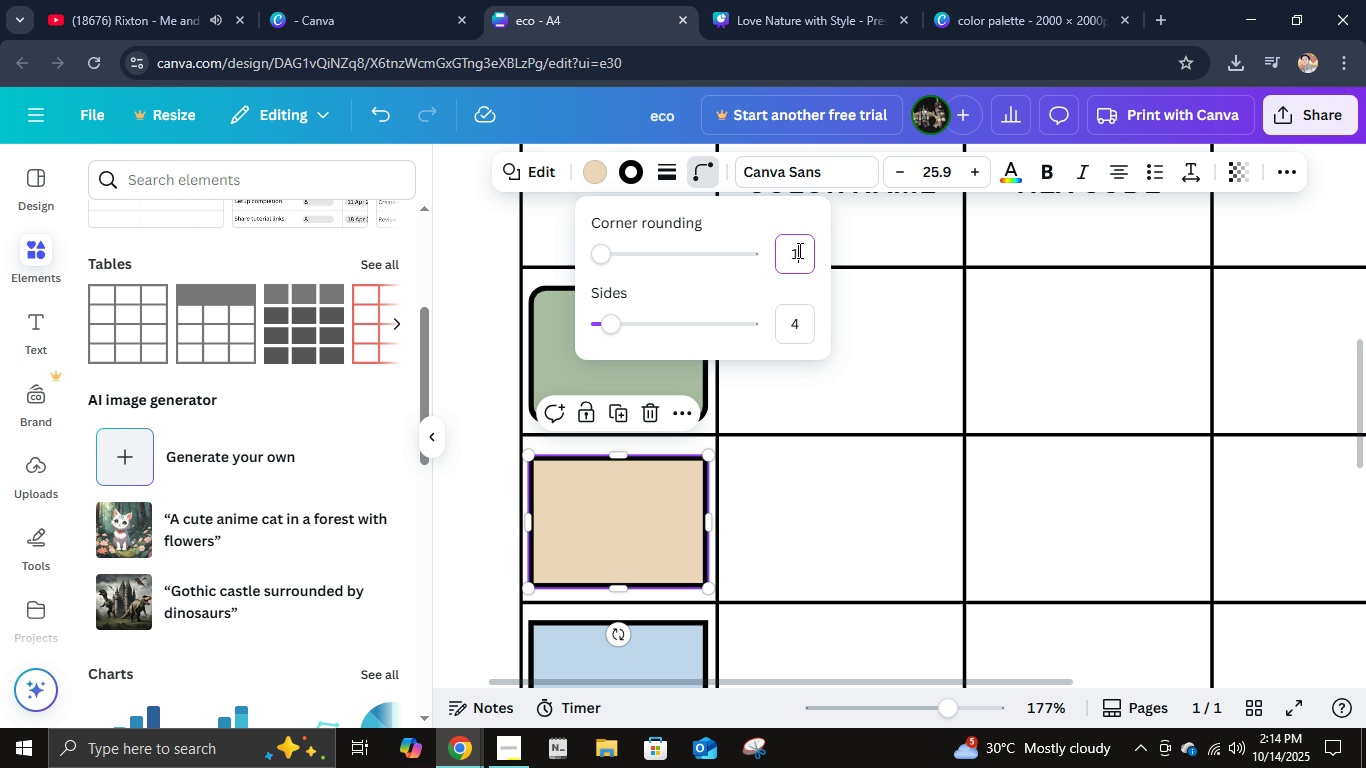 
key(Numpad1)
 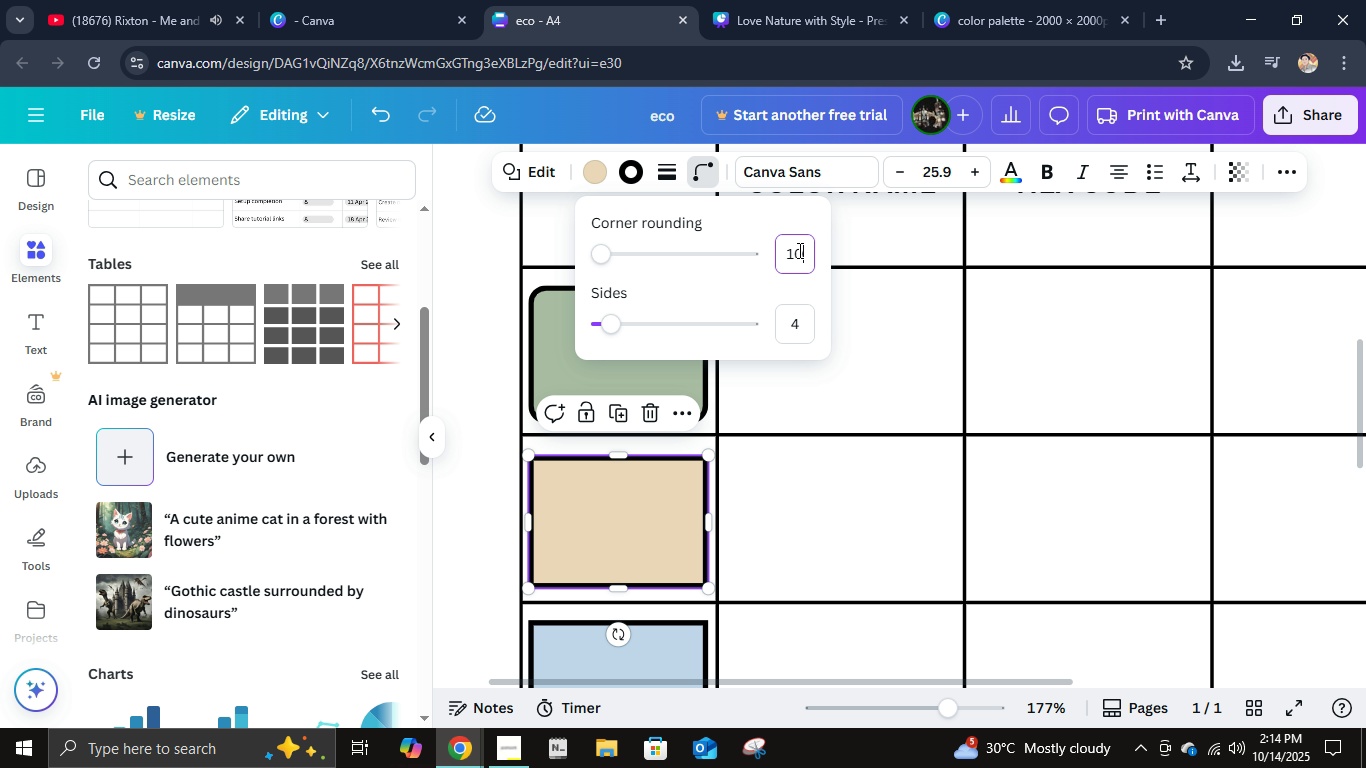 
key(Numpad0)
 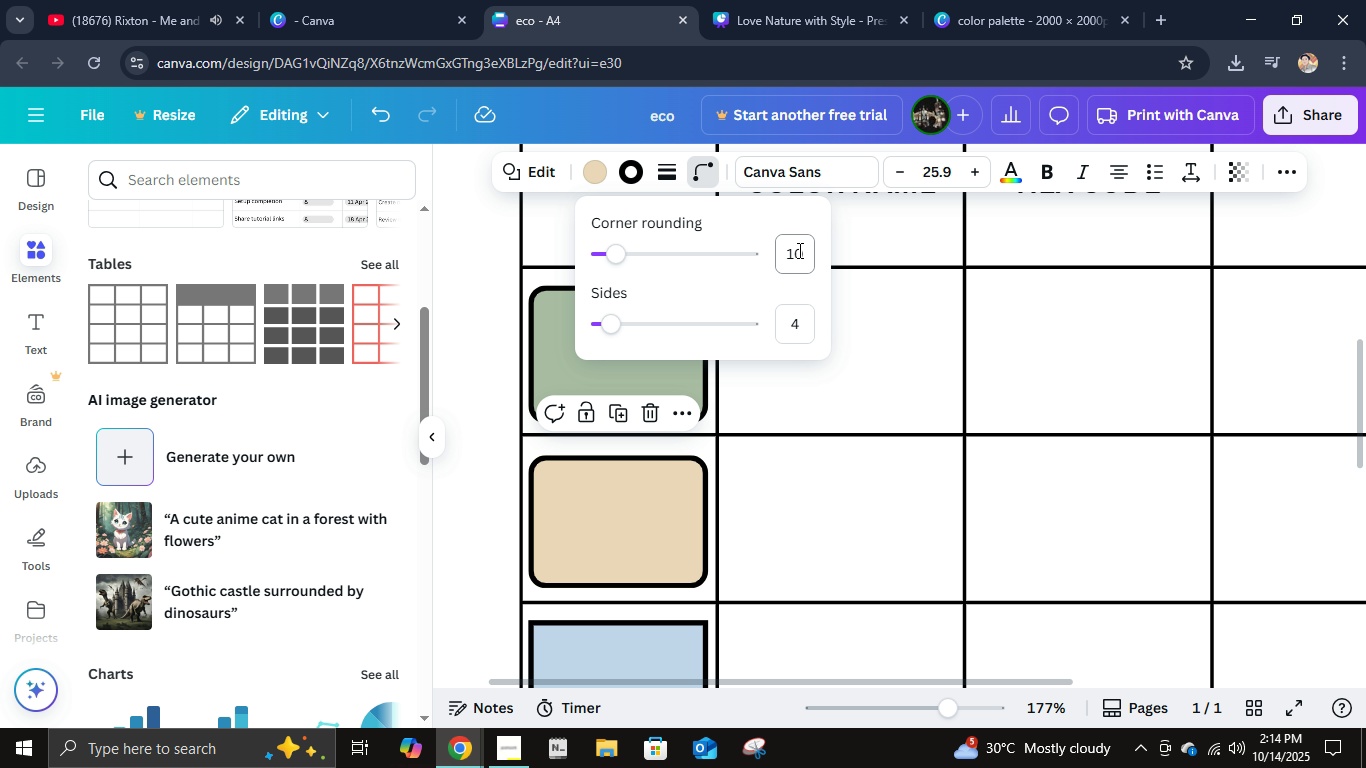 
key(NumpadEnter)
 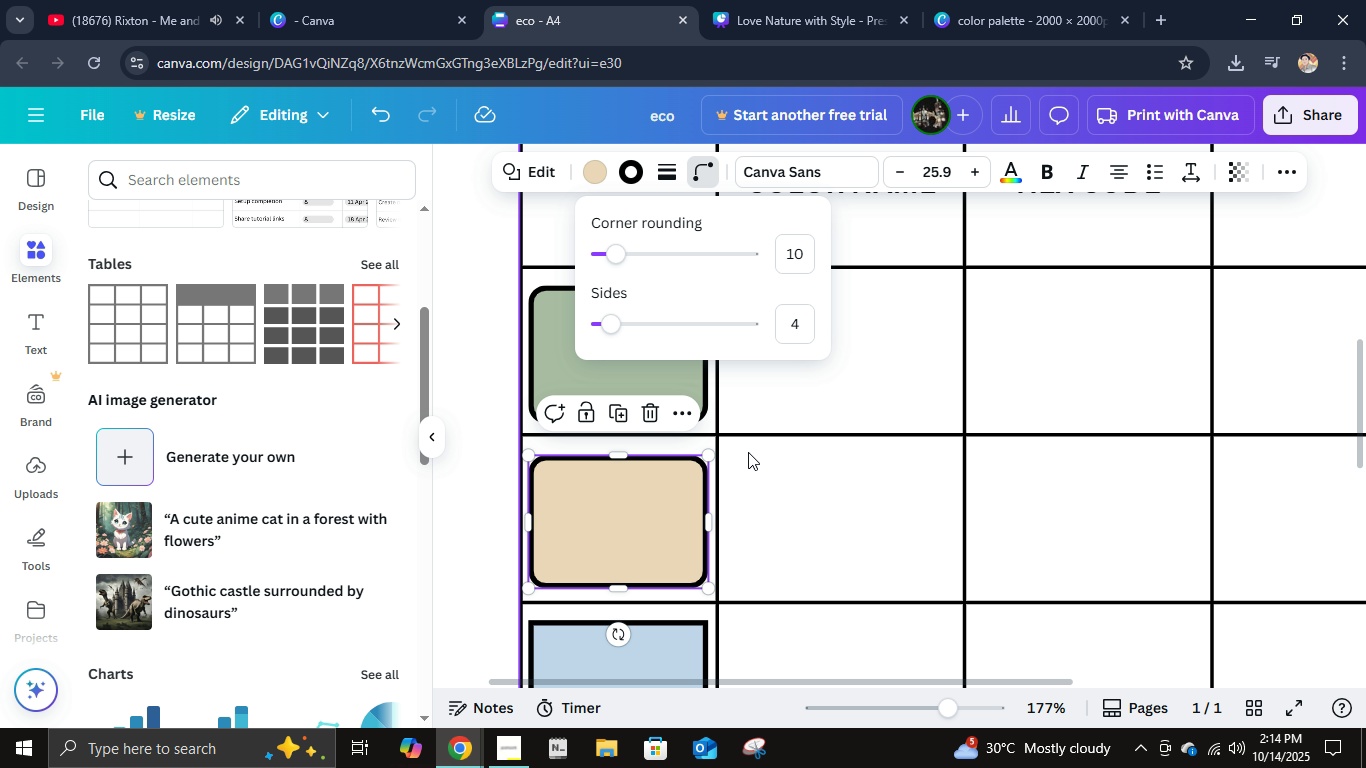 
left_click([648, 647])
 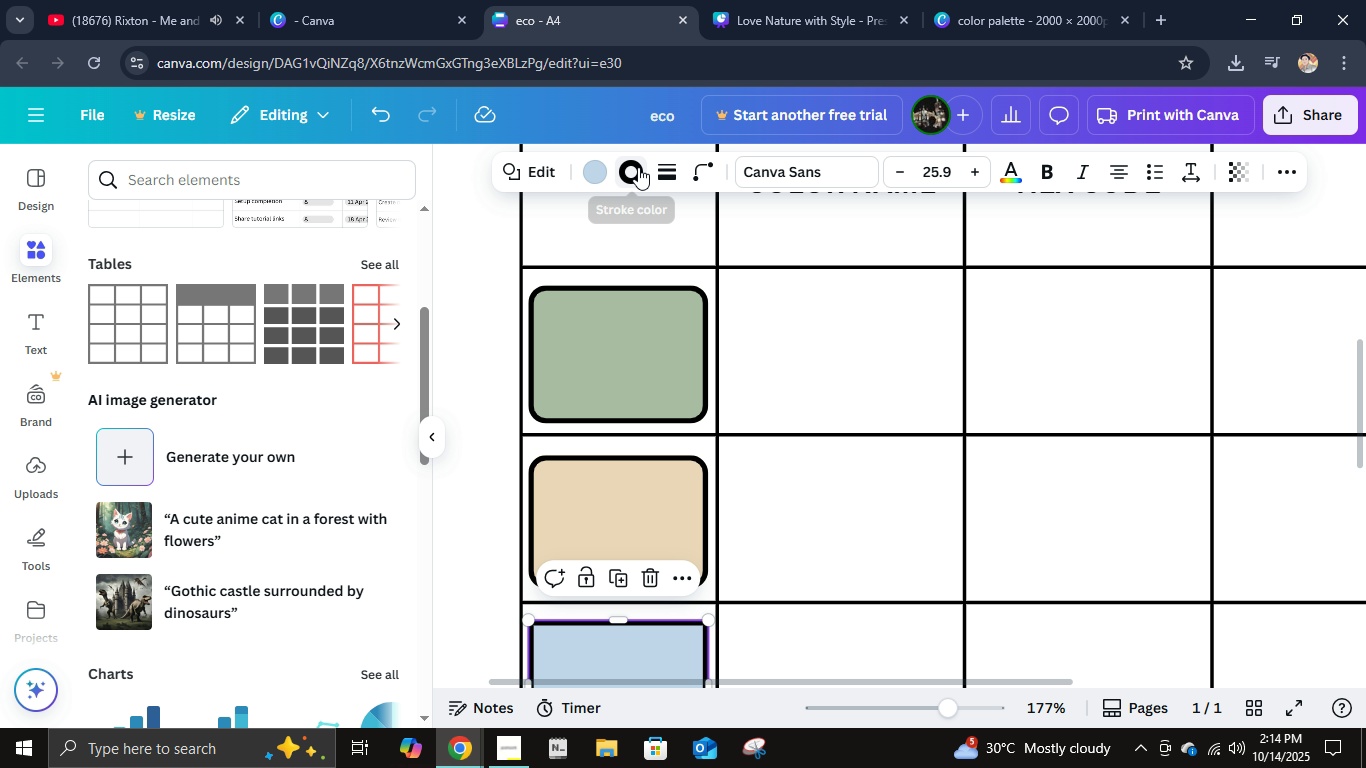 
left_click([638, 167])
 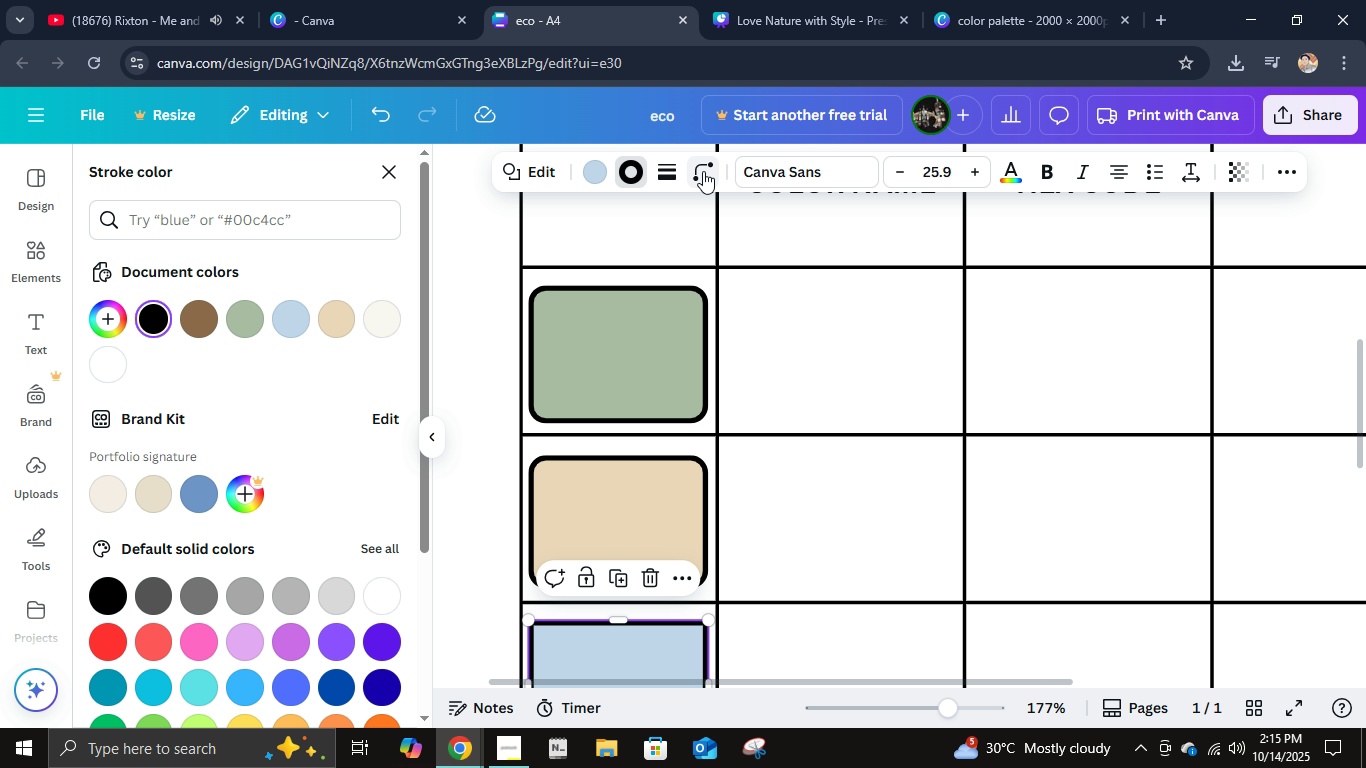 
left_click([703, 171])
 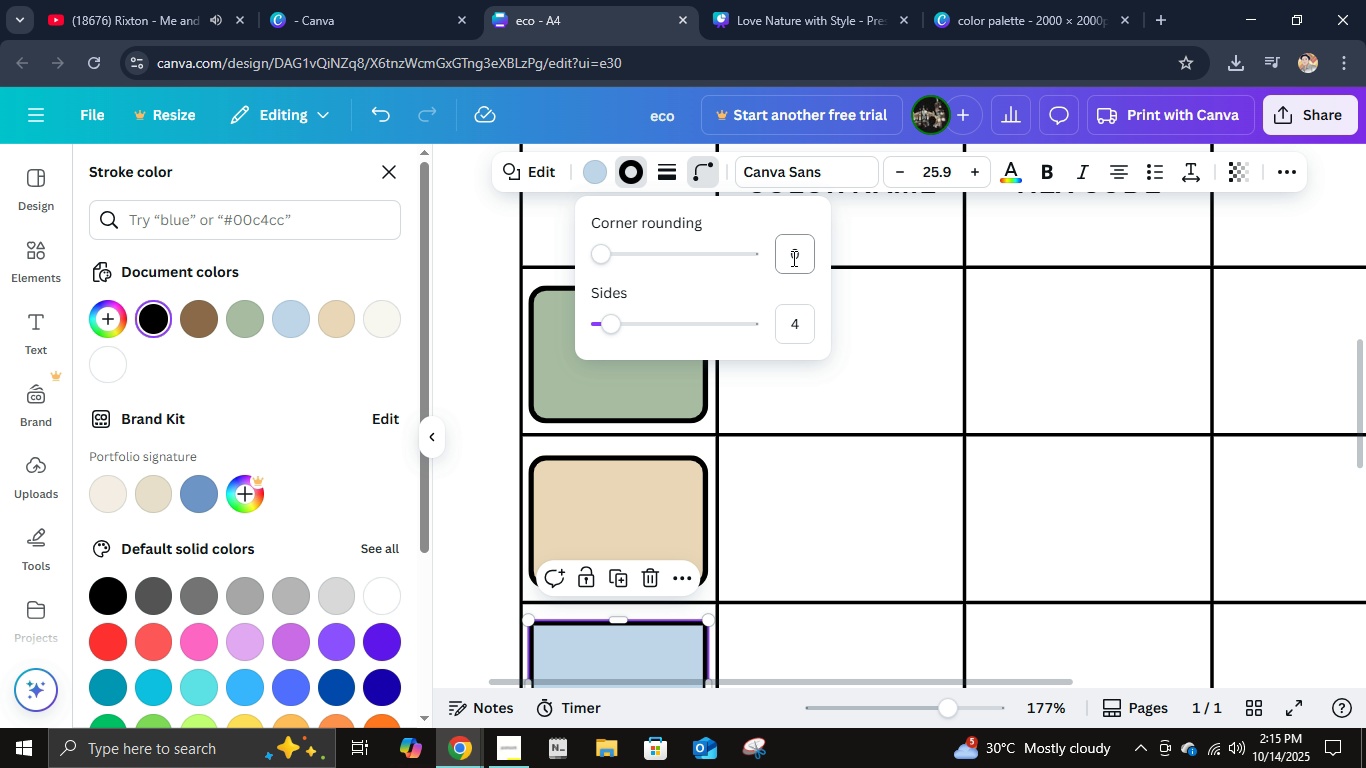 
left_click([790, 256])
 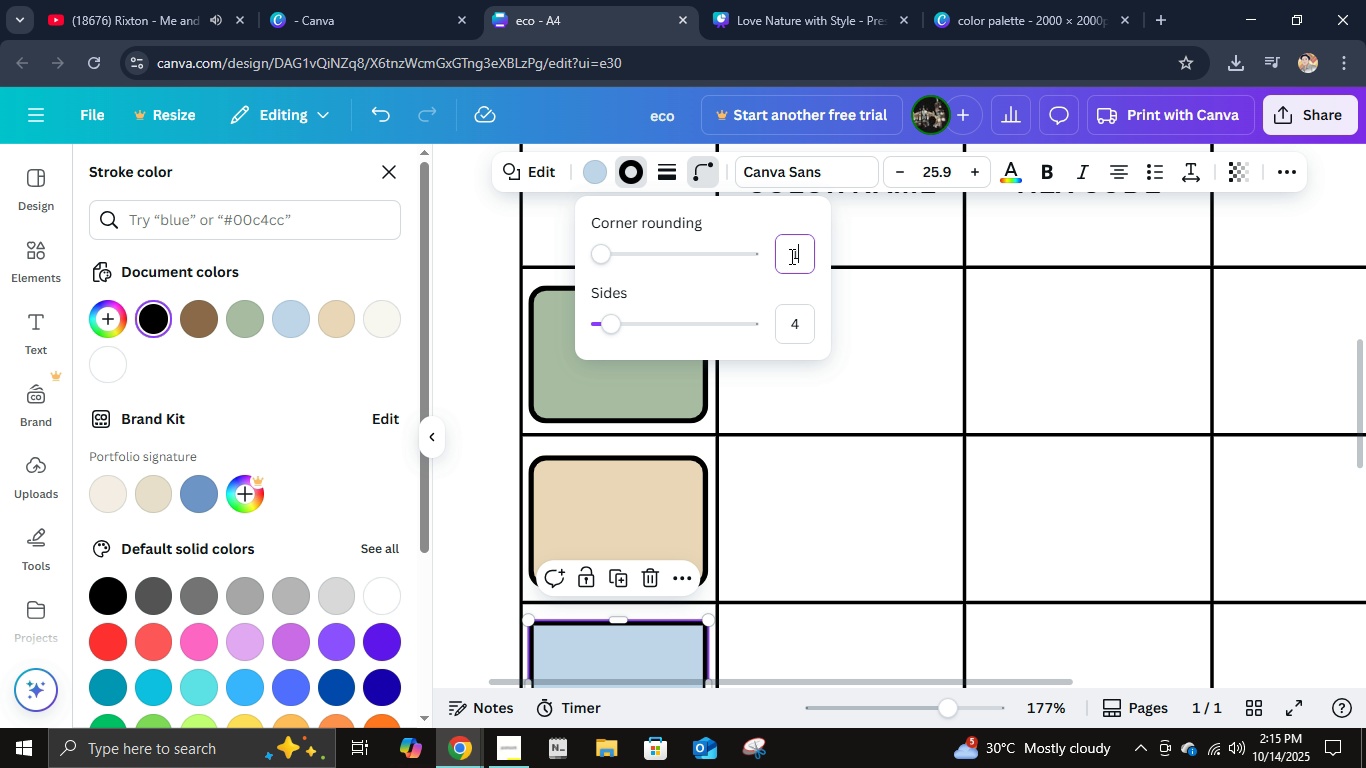 
key(Numpad1)
 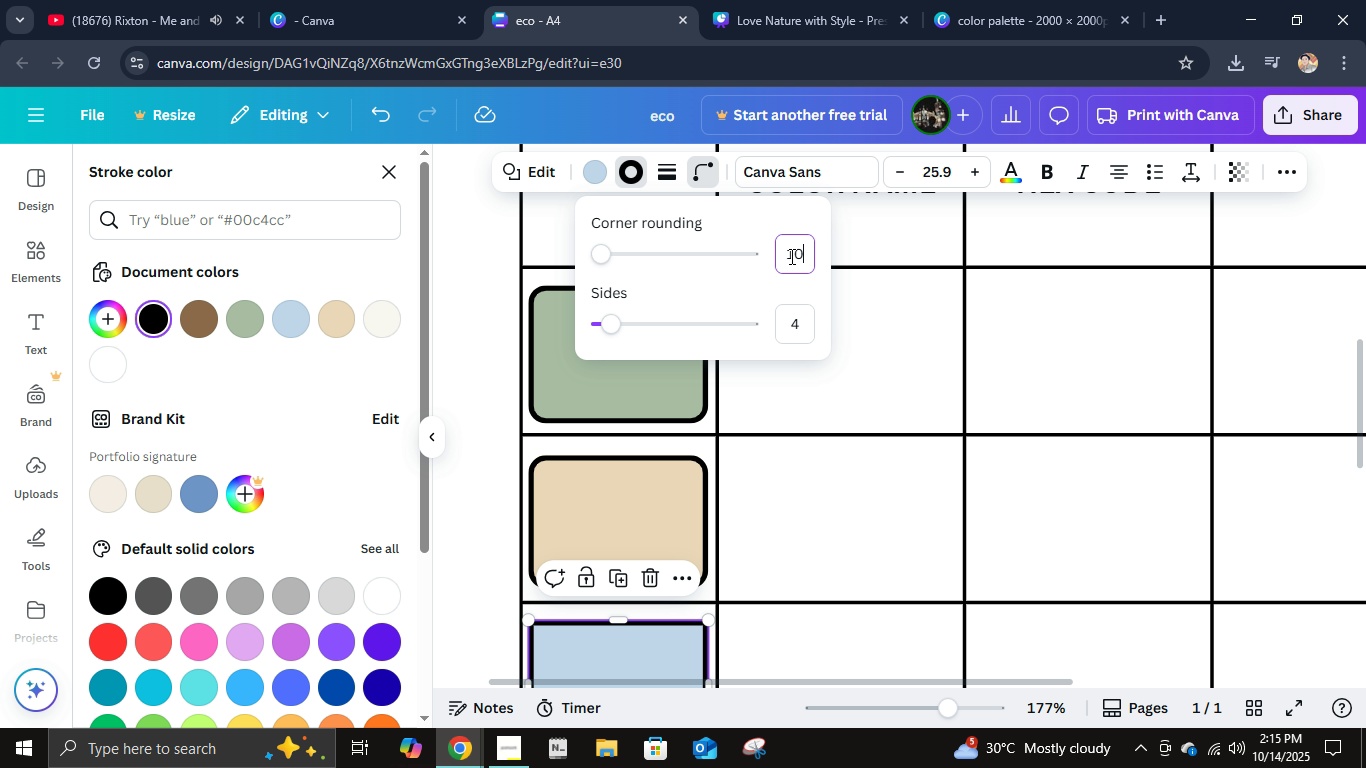 
key(Numpad0)
 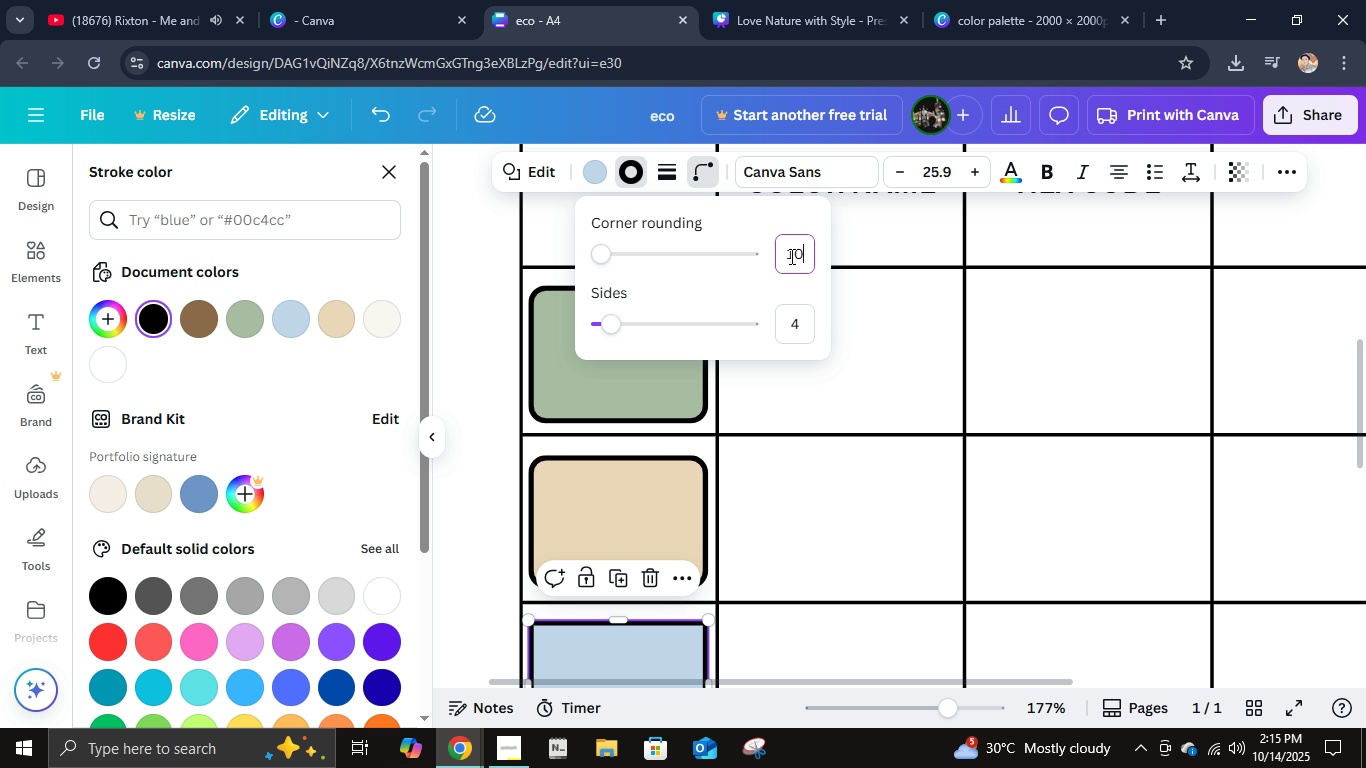 
key(NumpadEnter)
 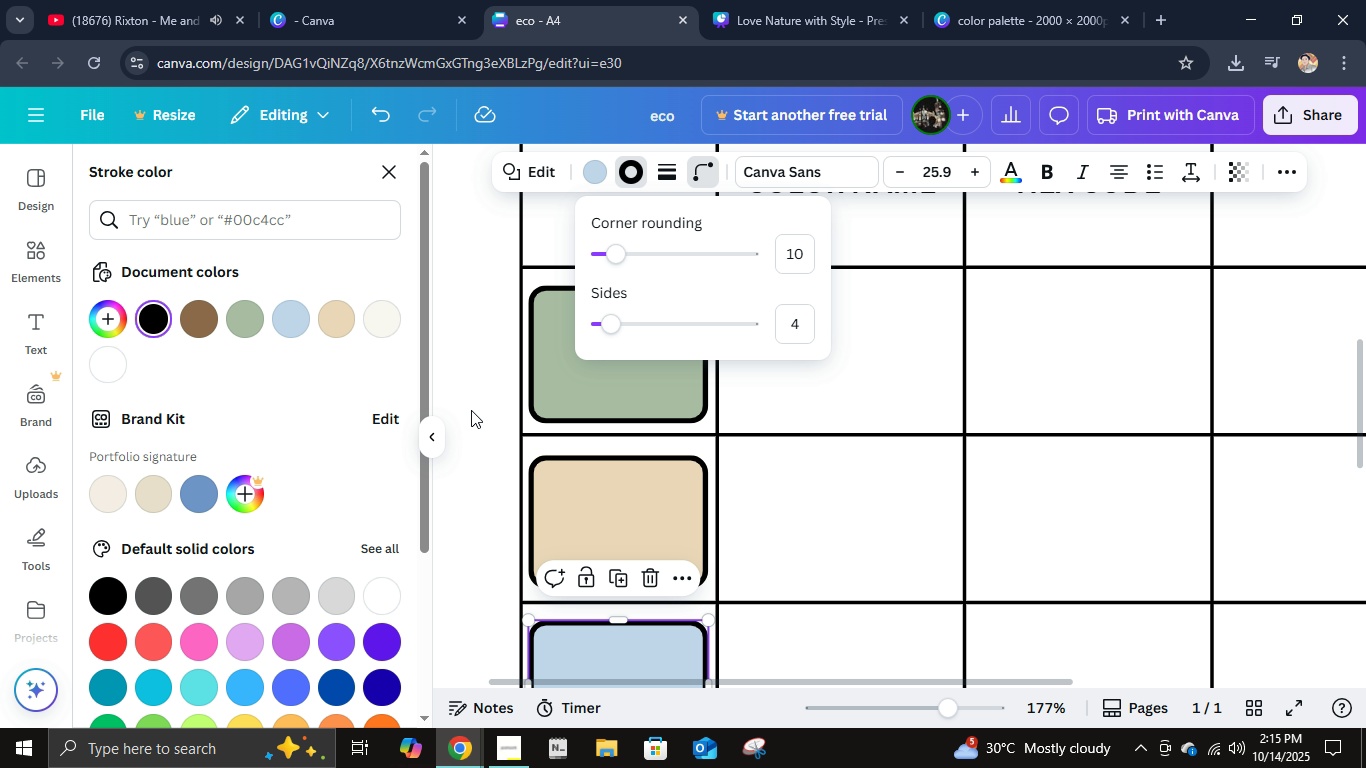 
left_click([467, 391])
 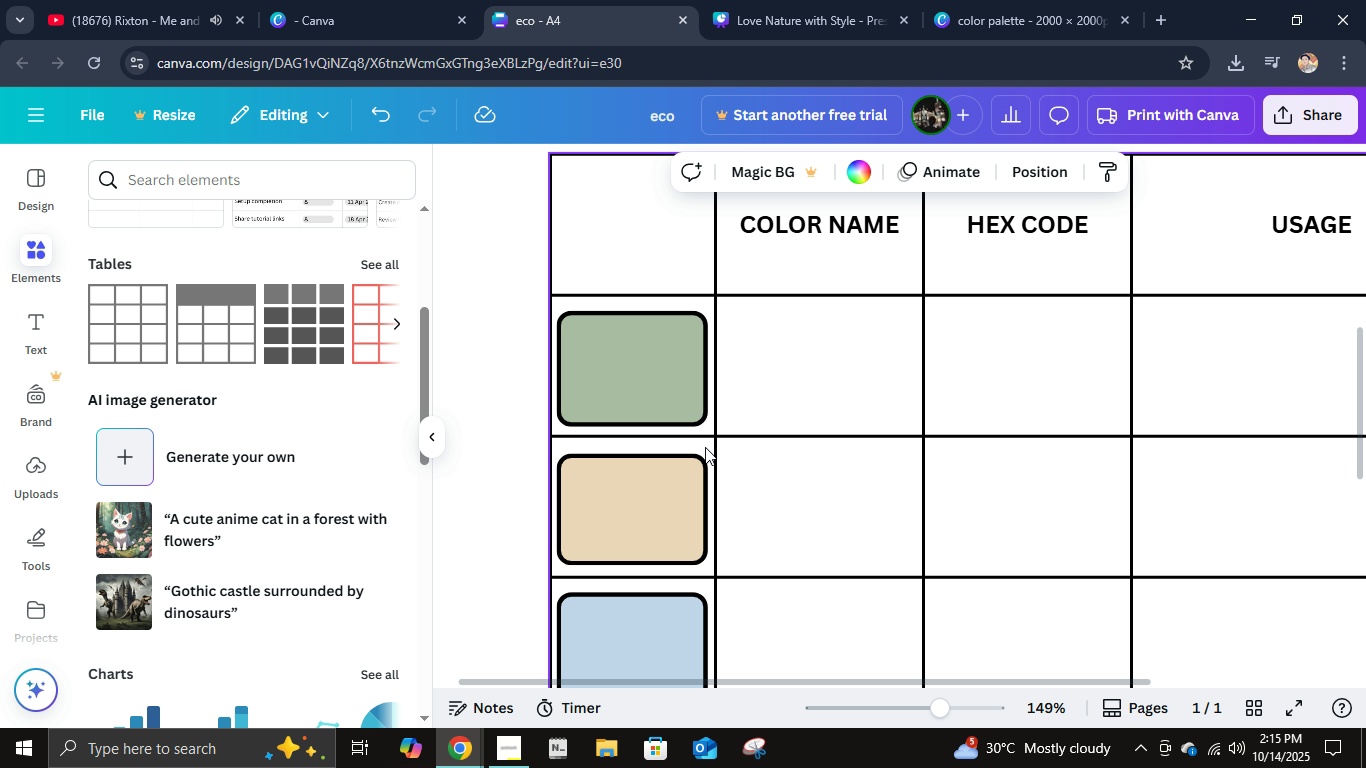 
hold_key(key=ControlLeft, duration=0.85)
scroll: coordinate [705, 447], scroll_direction: down, amount: 6.0
 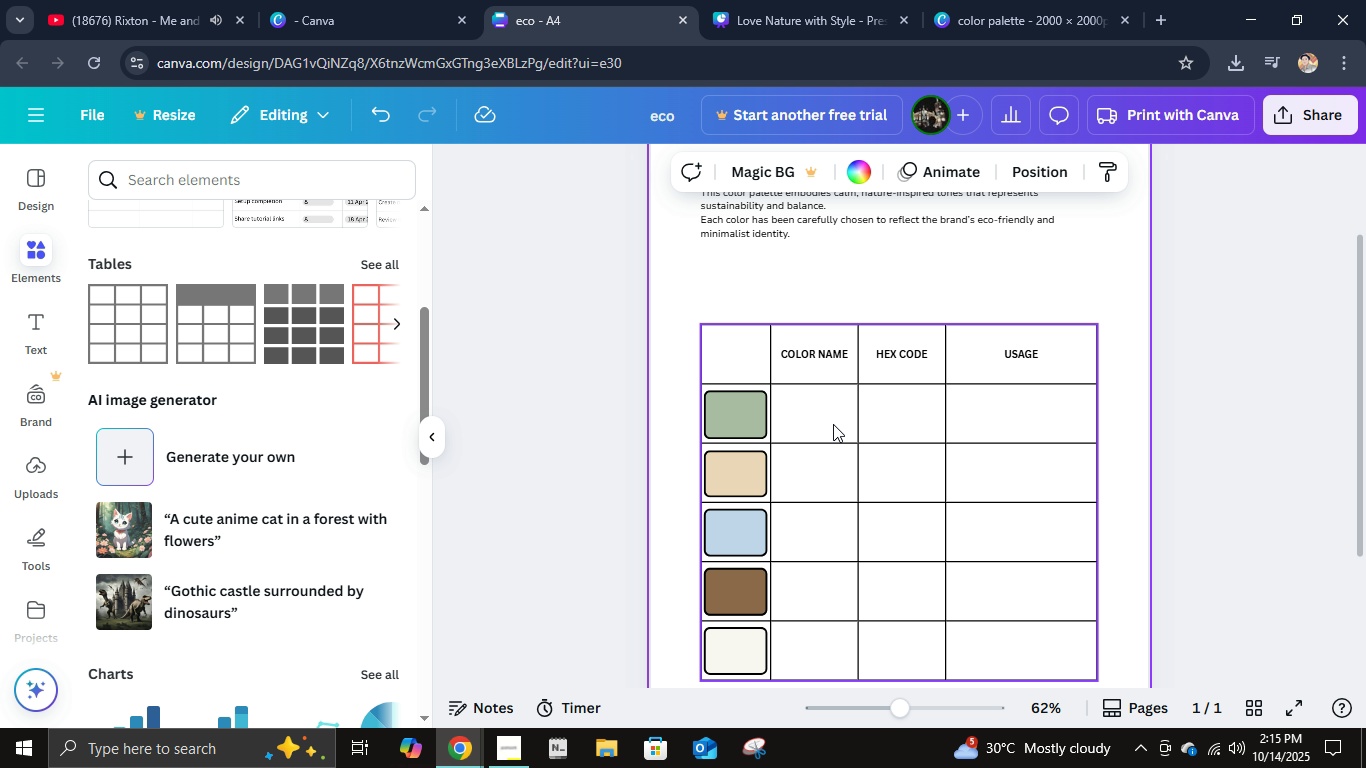 
left_click([834, 422])
 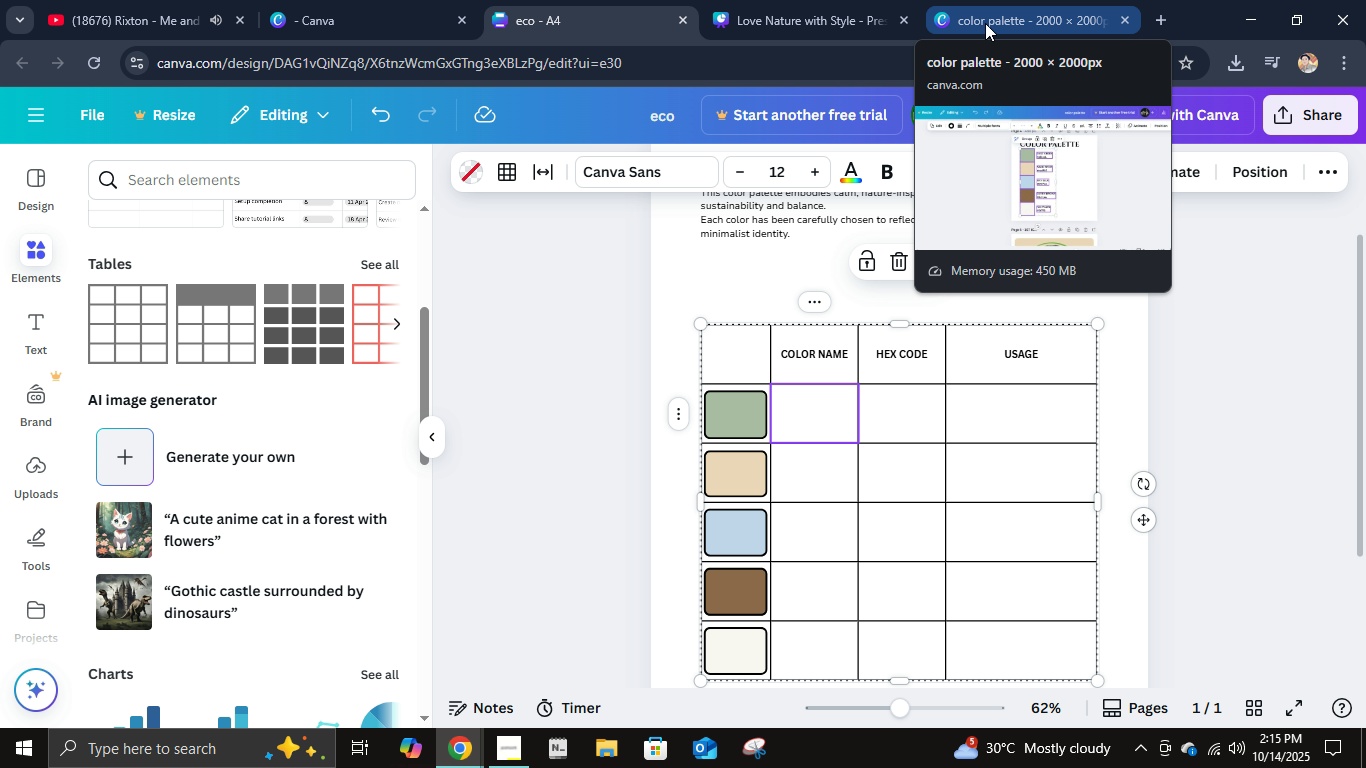 
wait(5.76)
 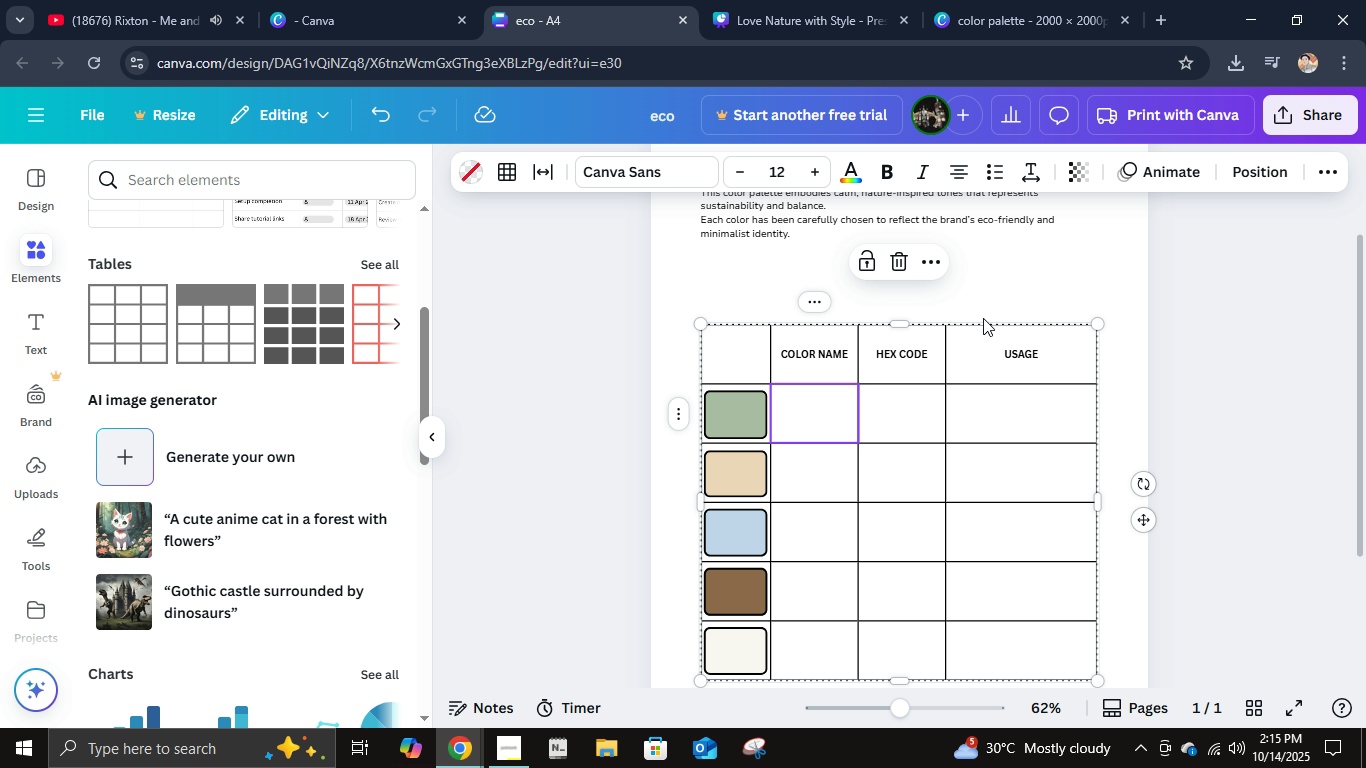 
scroll: coordinate [997, 71], scroll_direction: down, amount: 1.0
 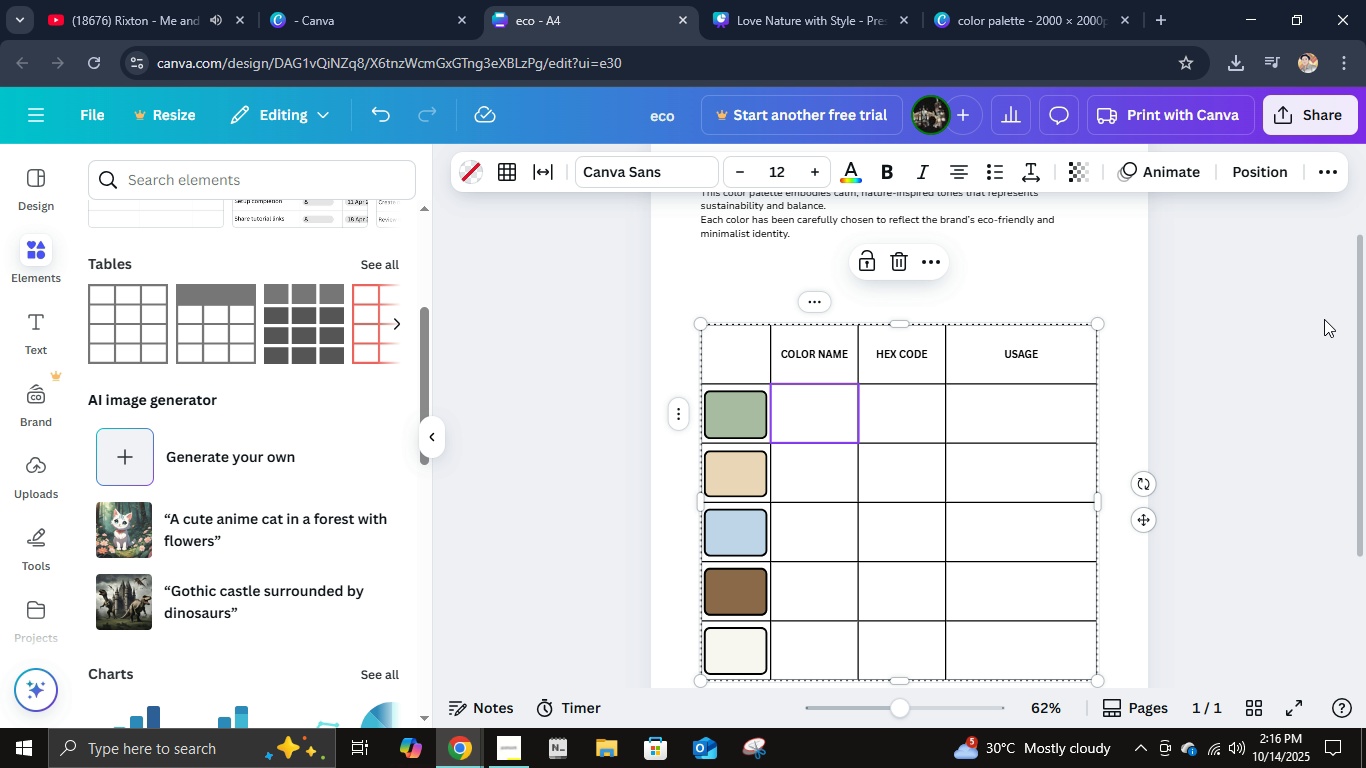 
wait(55.47)
 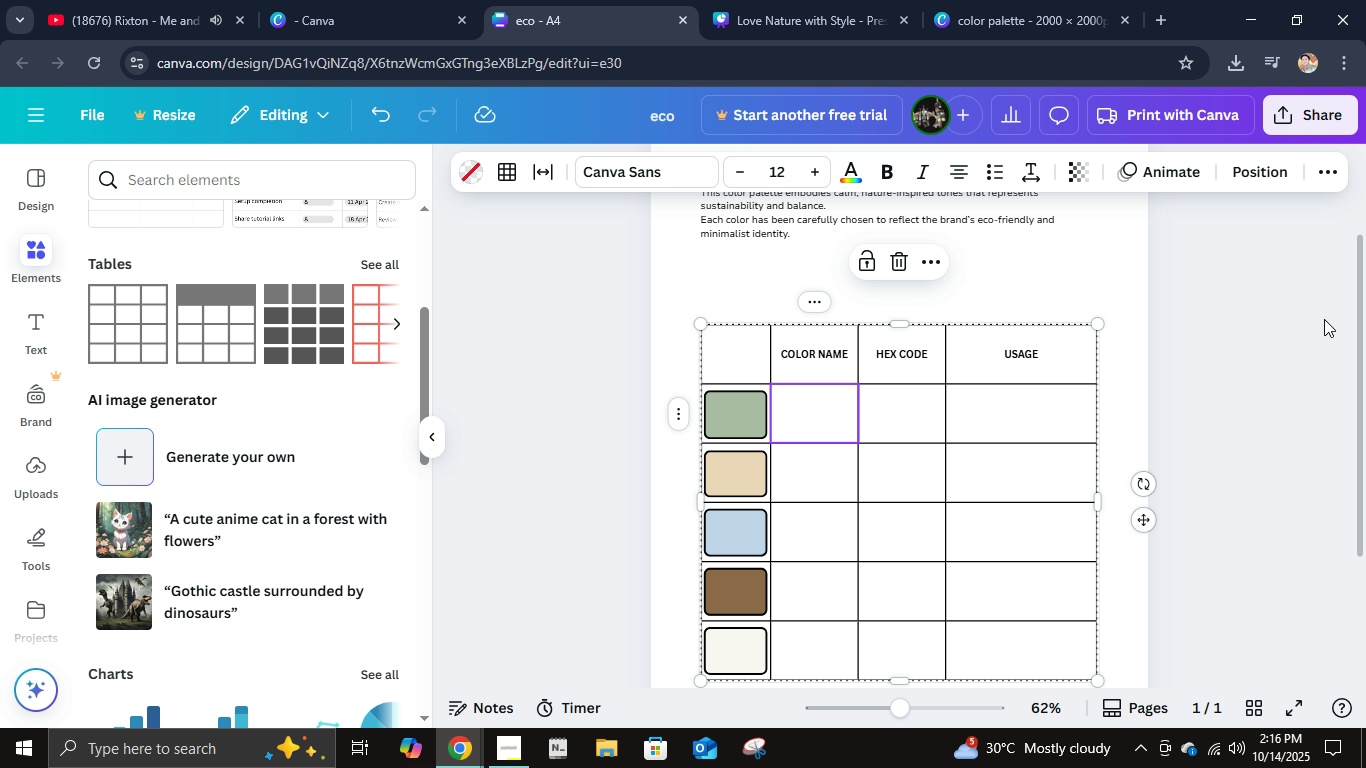 
mouse_move([397, 448])
 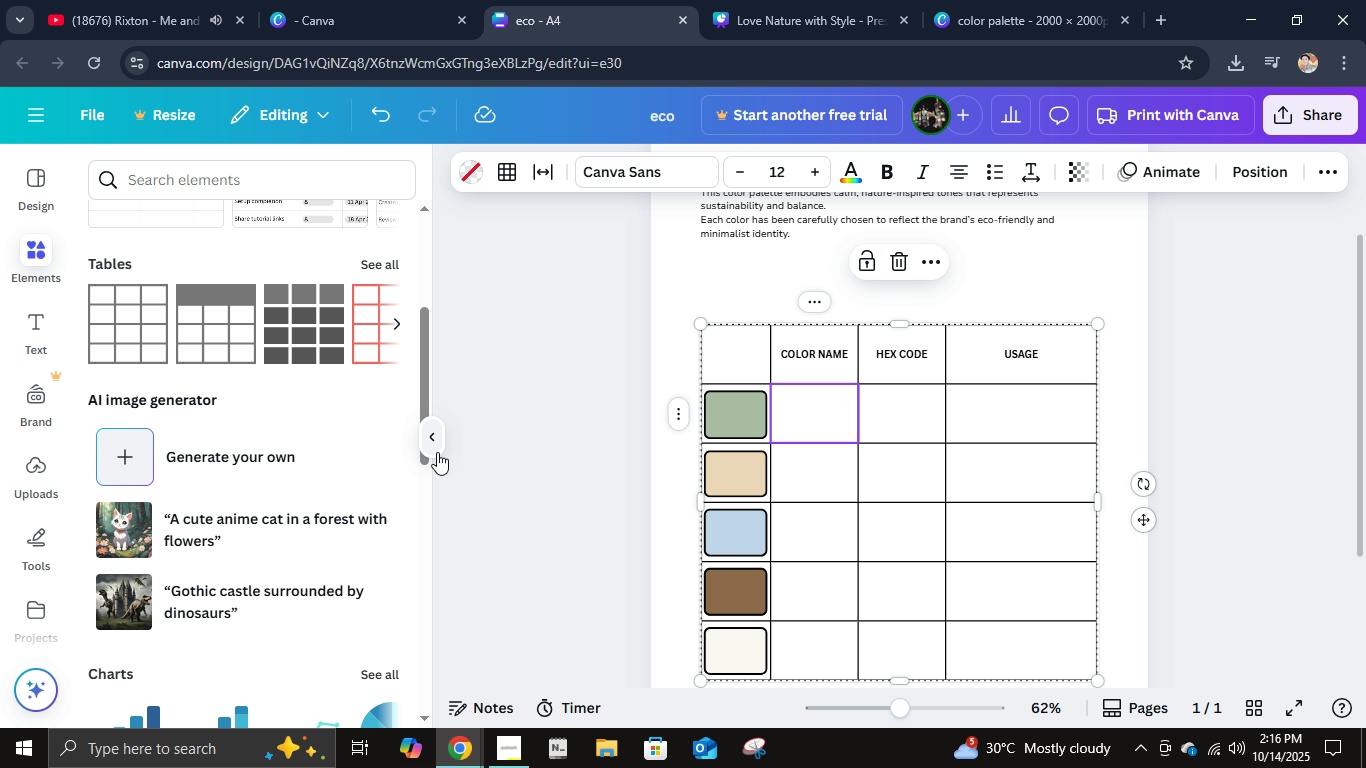 
left_click([434, 437])
 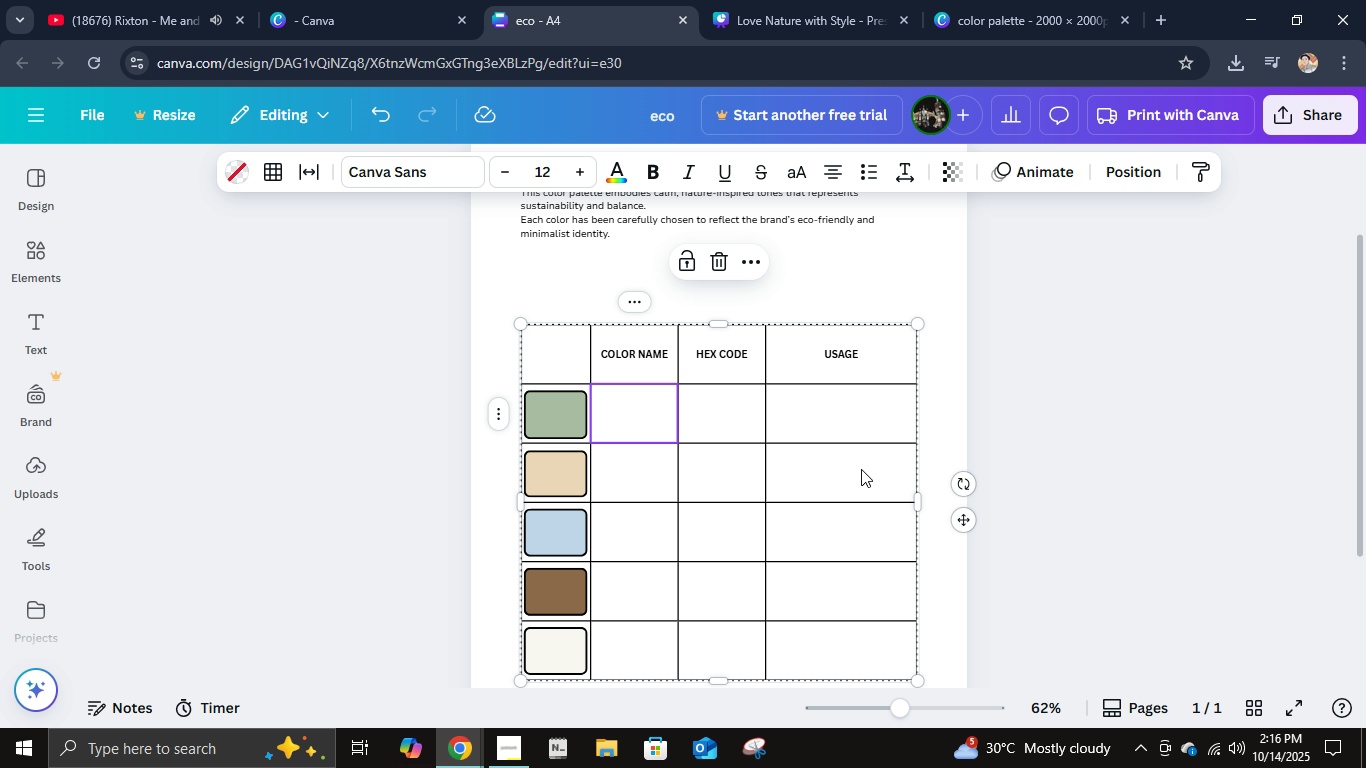 
scroll: coordinate [853, 463], scroll_direction: up, amount: 4.0
 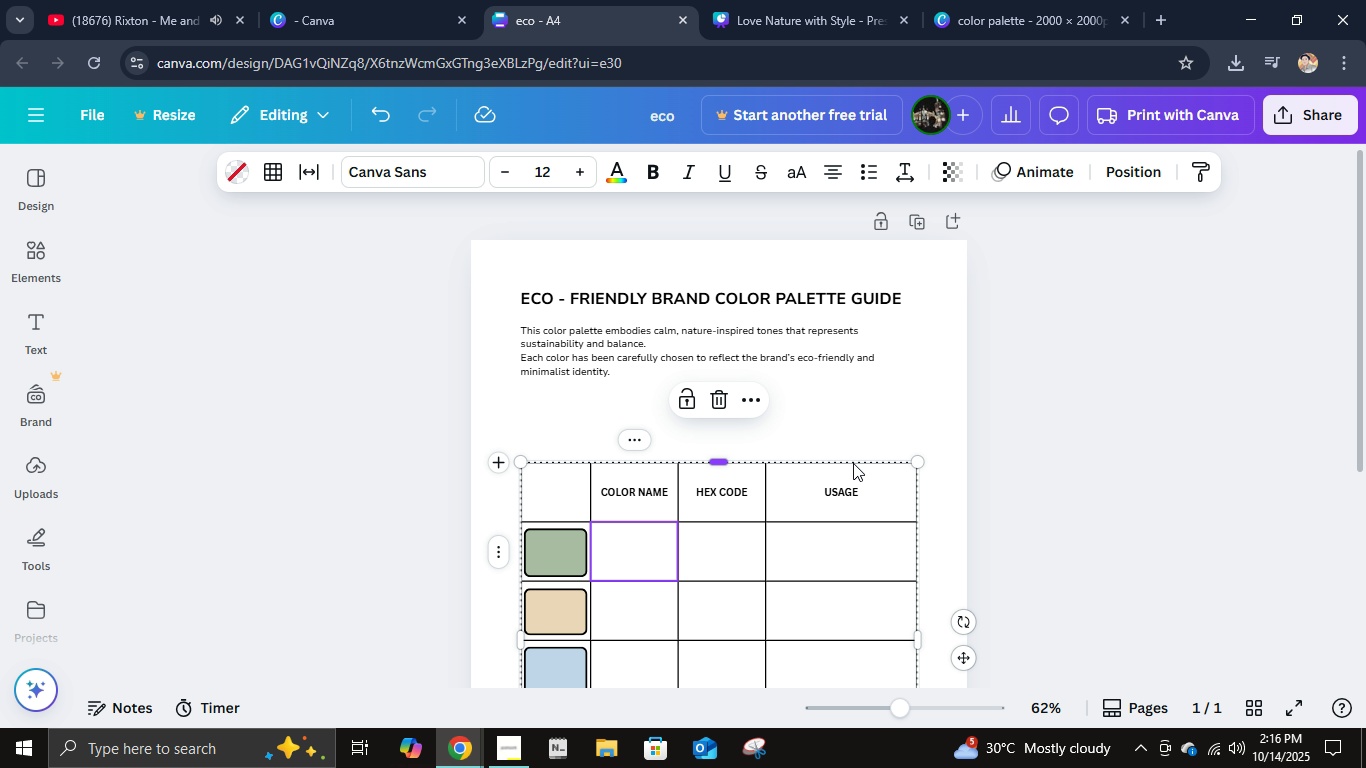 
scroll: coordinate [853, 463], scroll_direction: down, amount: 4.0
 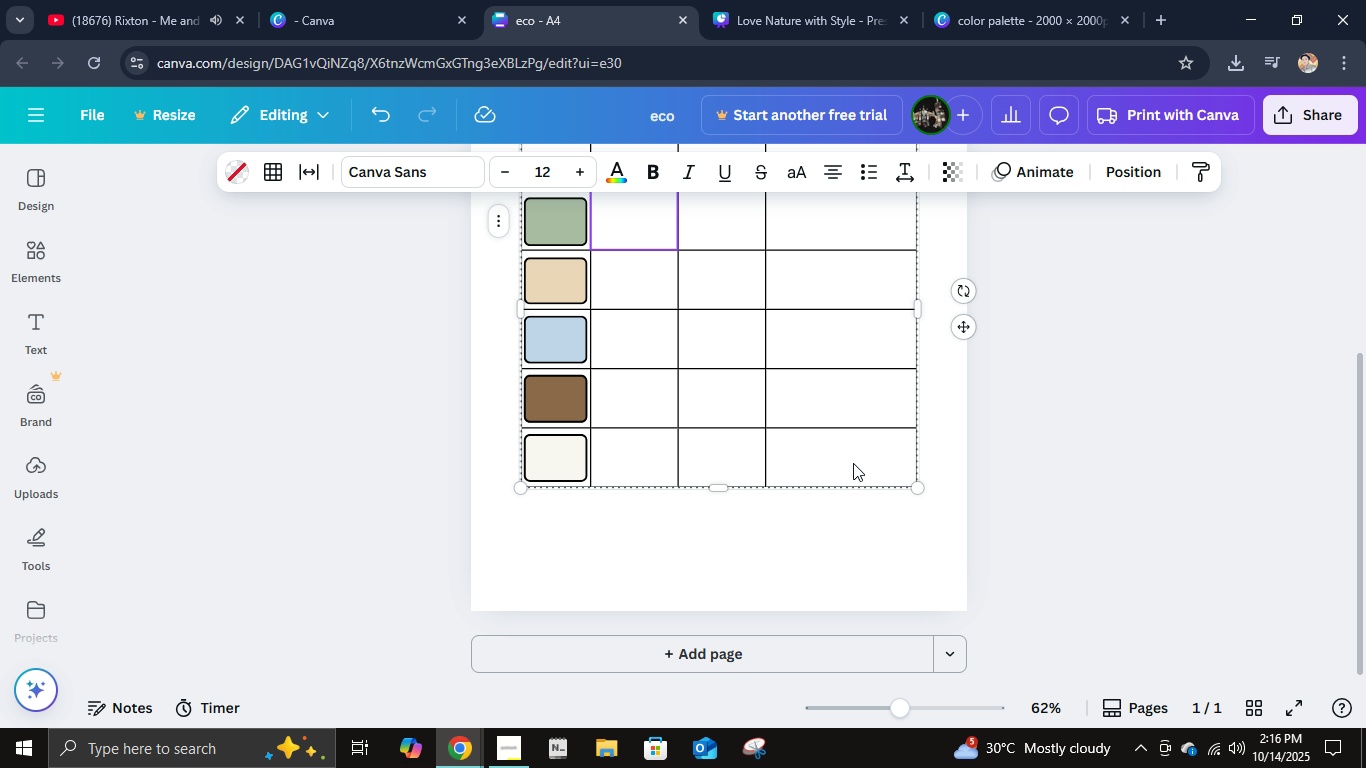 
scroll: coordinate [853, 463], scroll_direction: up, amount: 4.0
 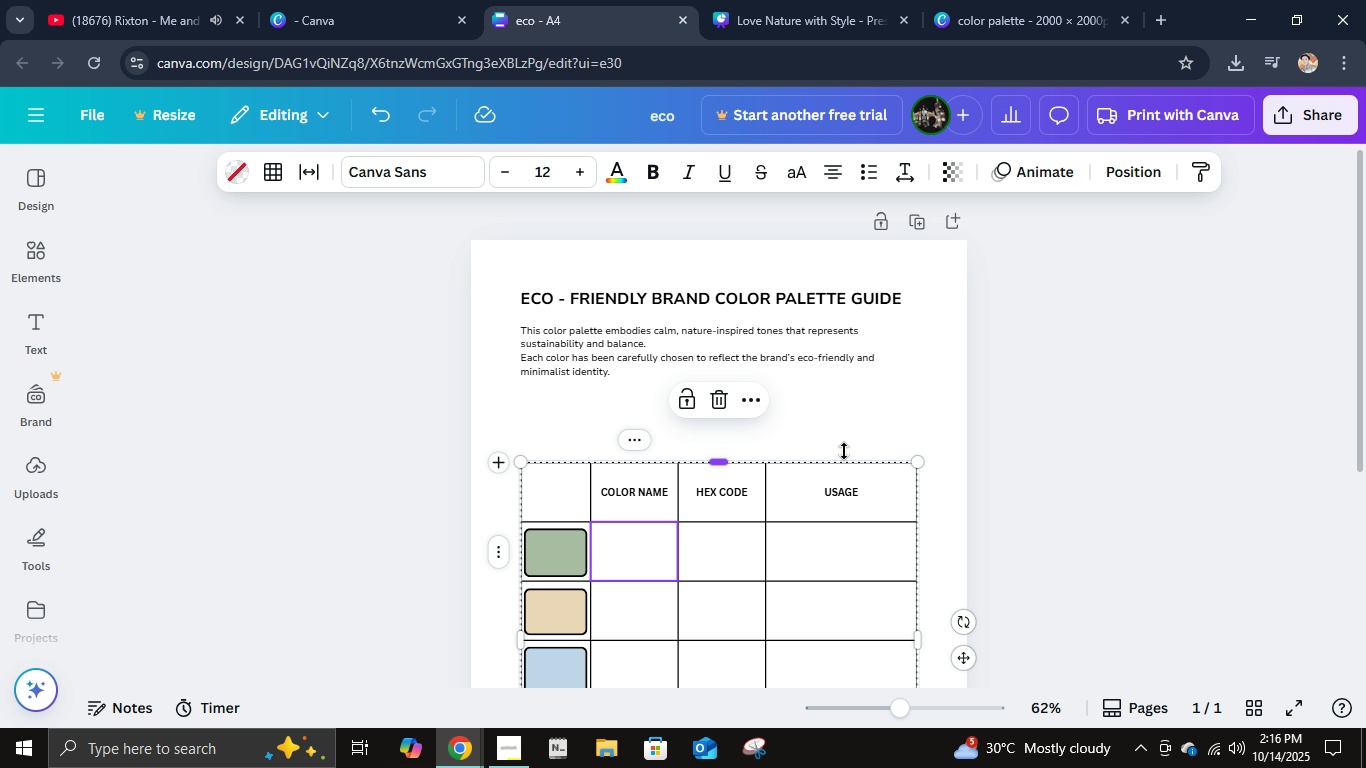 
left_click([792, 345])
 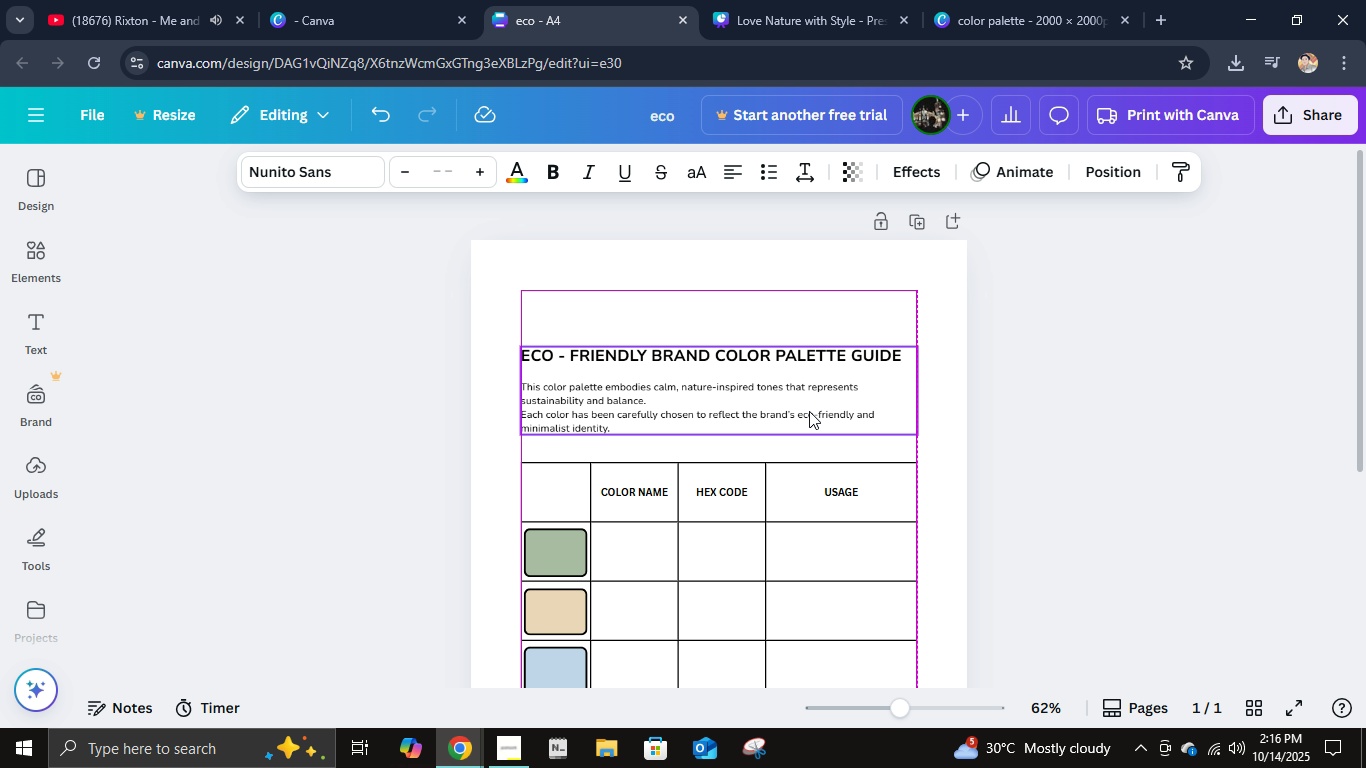 
left_click([1110, 436])
 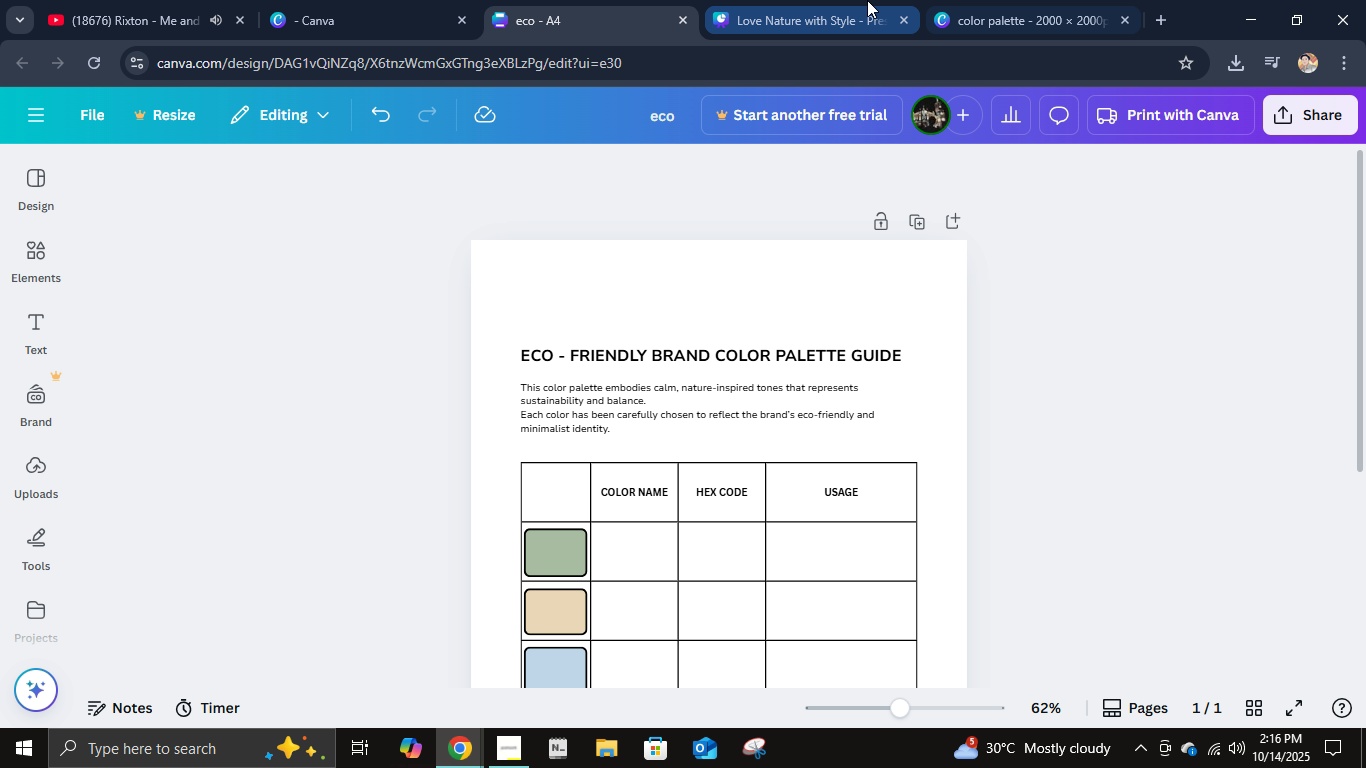 
wait(10.51)
 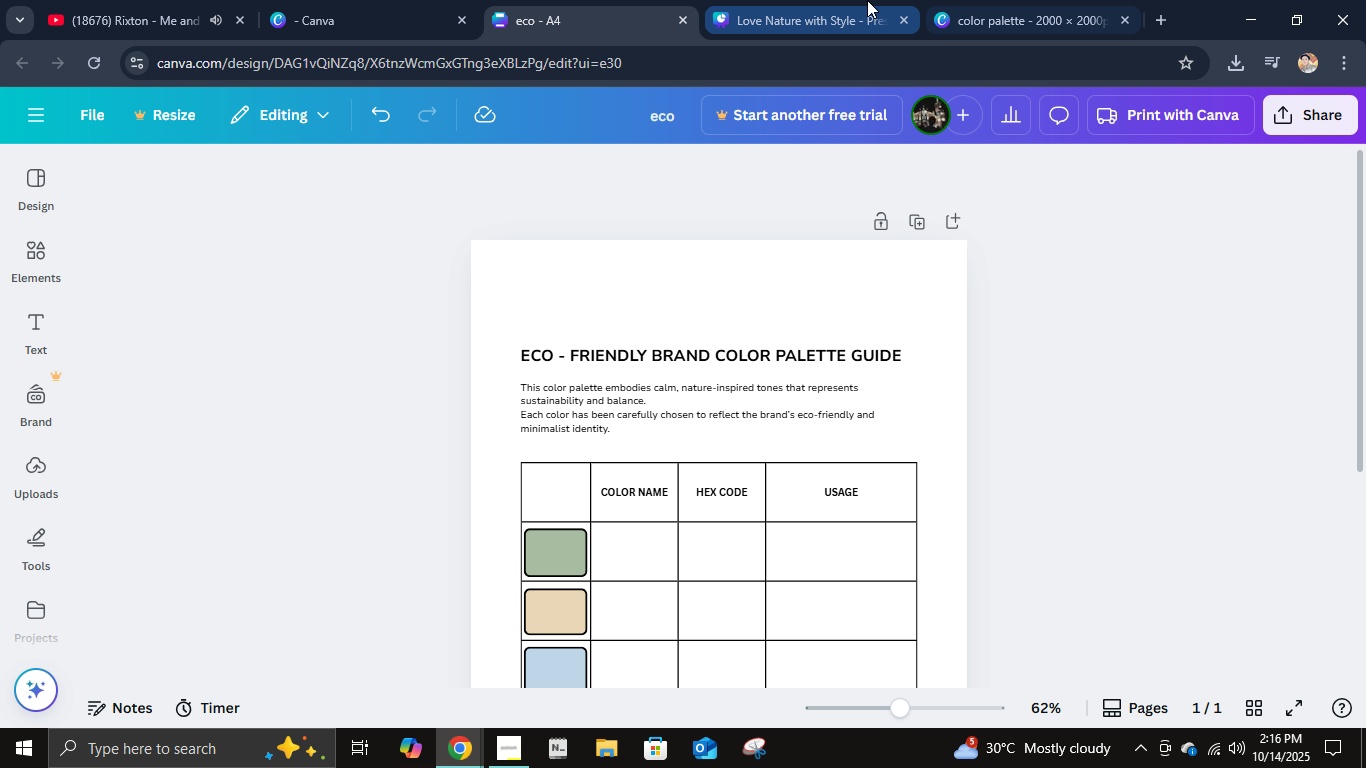 
left_click([70, 150])
 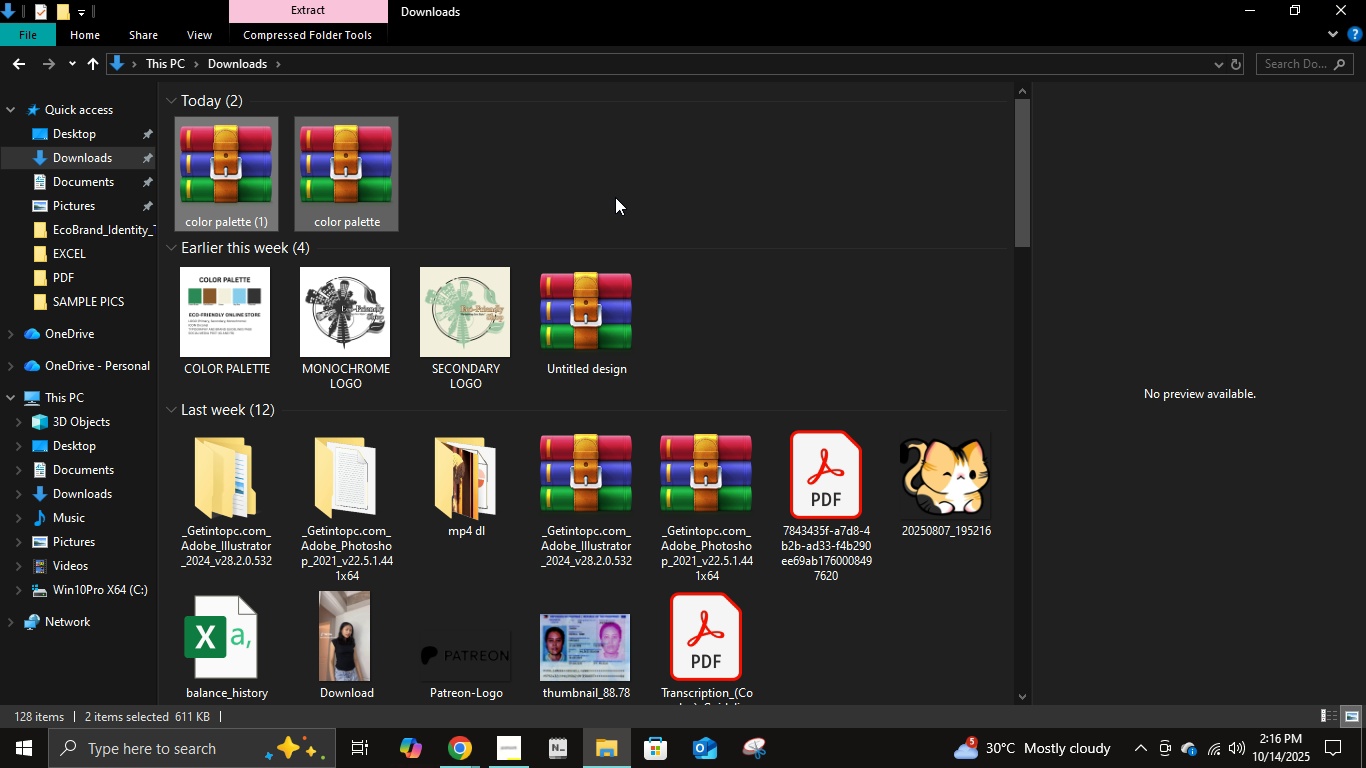 
key(Shift+ShiftRight)
 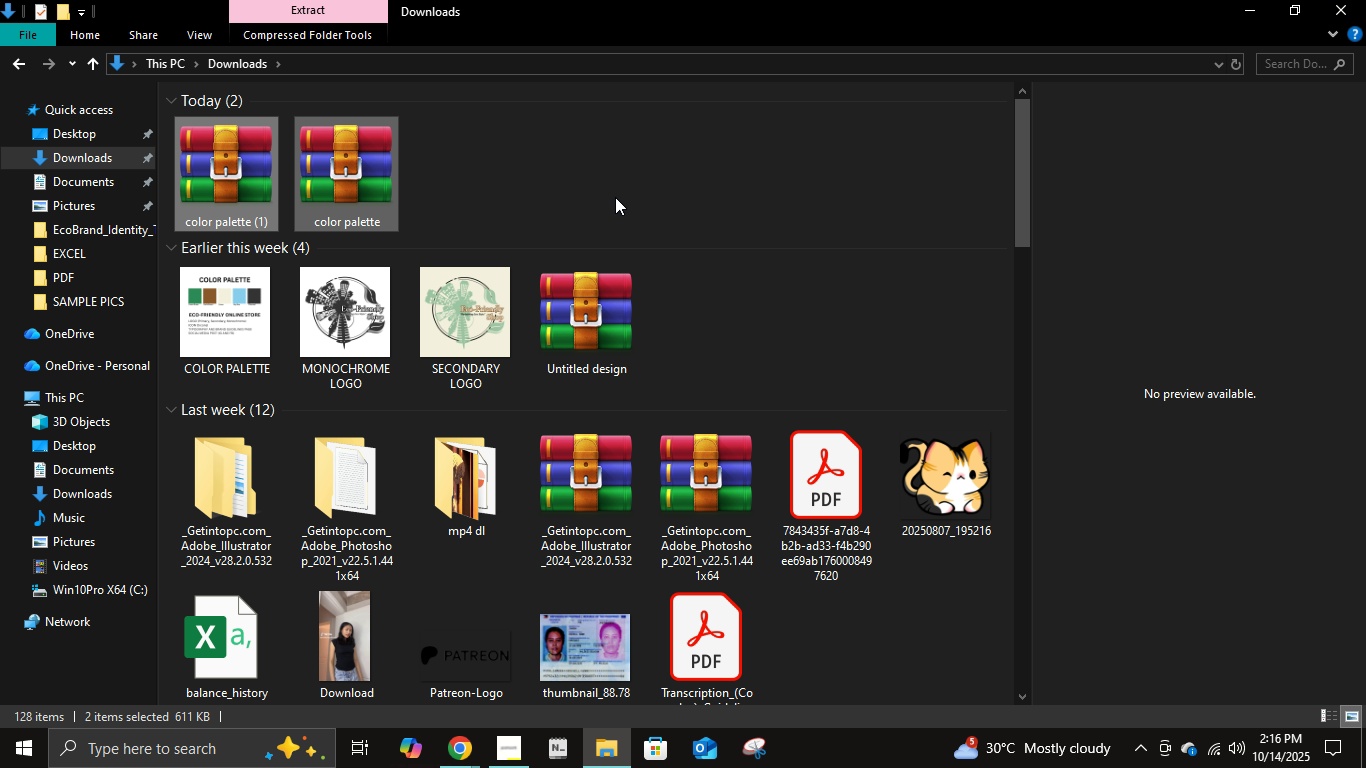 
key(Shift+Delete)
 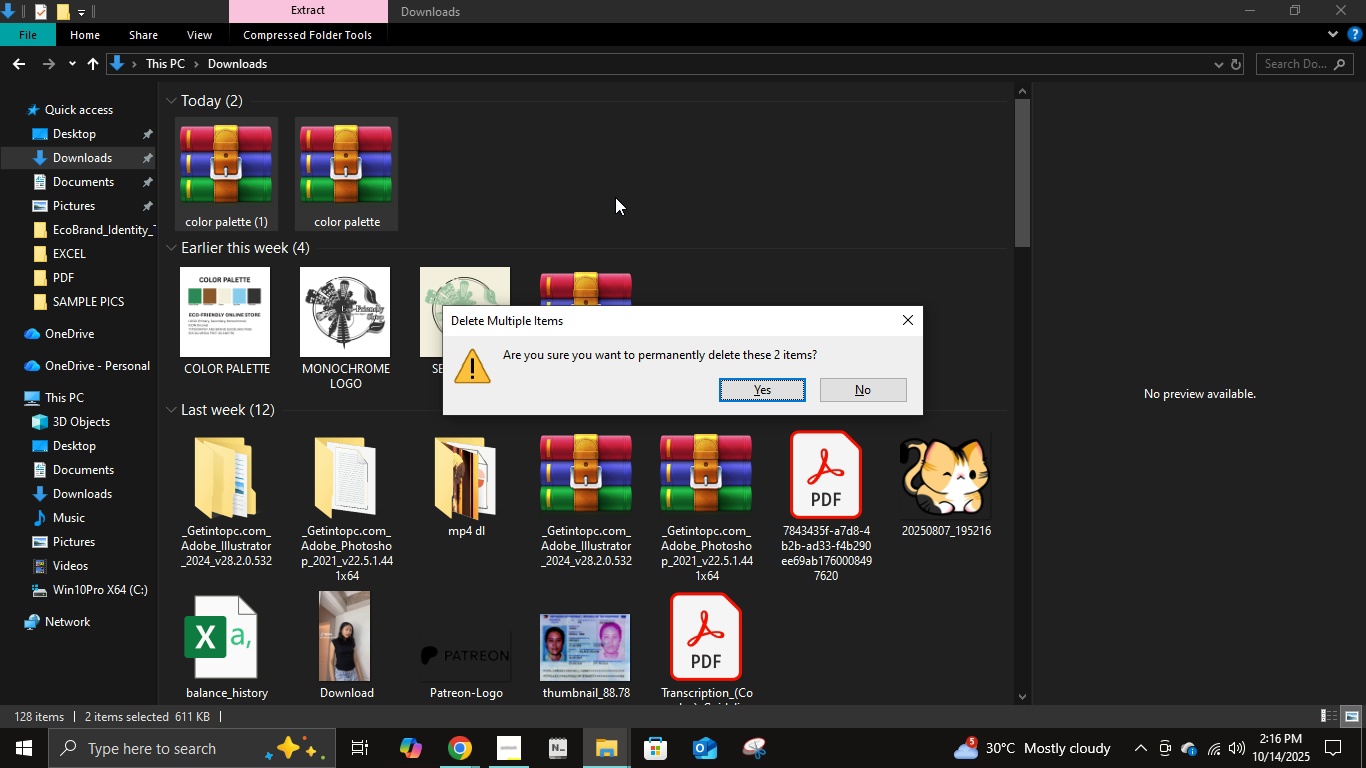 
key(Enter)
 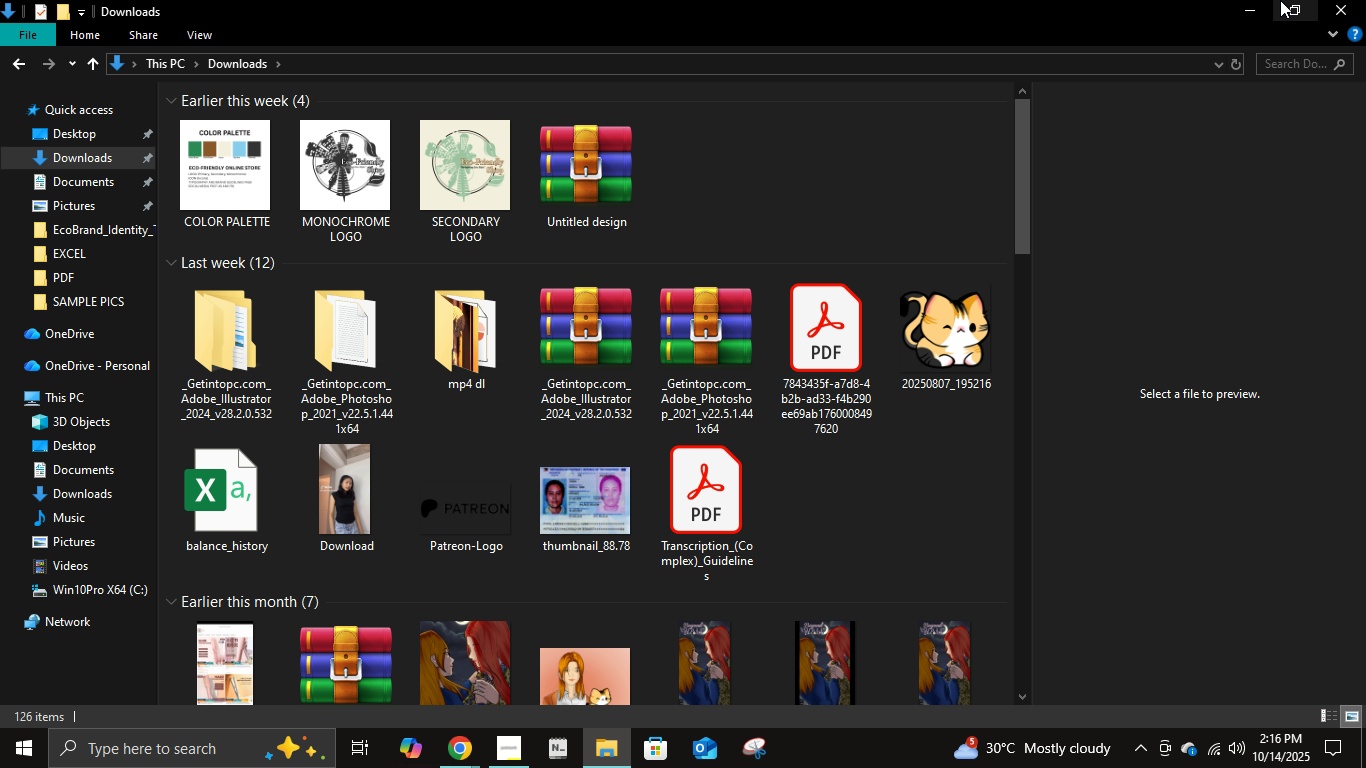 
left_click([1260, 0])
 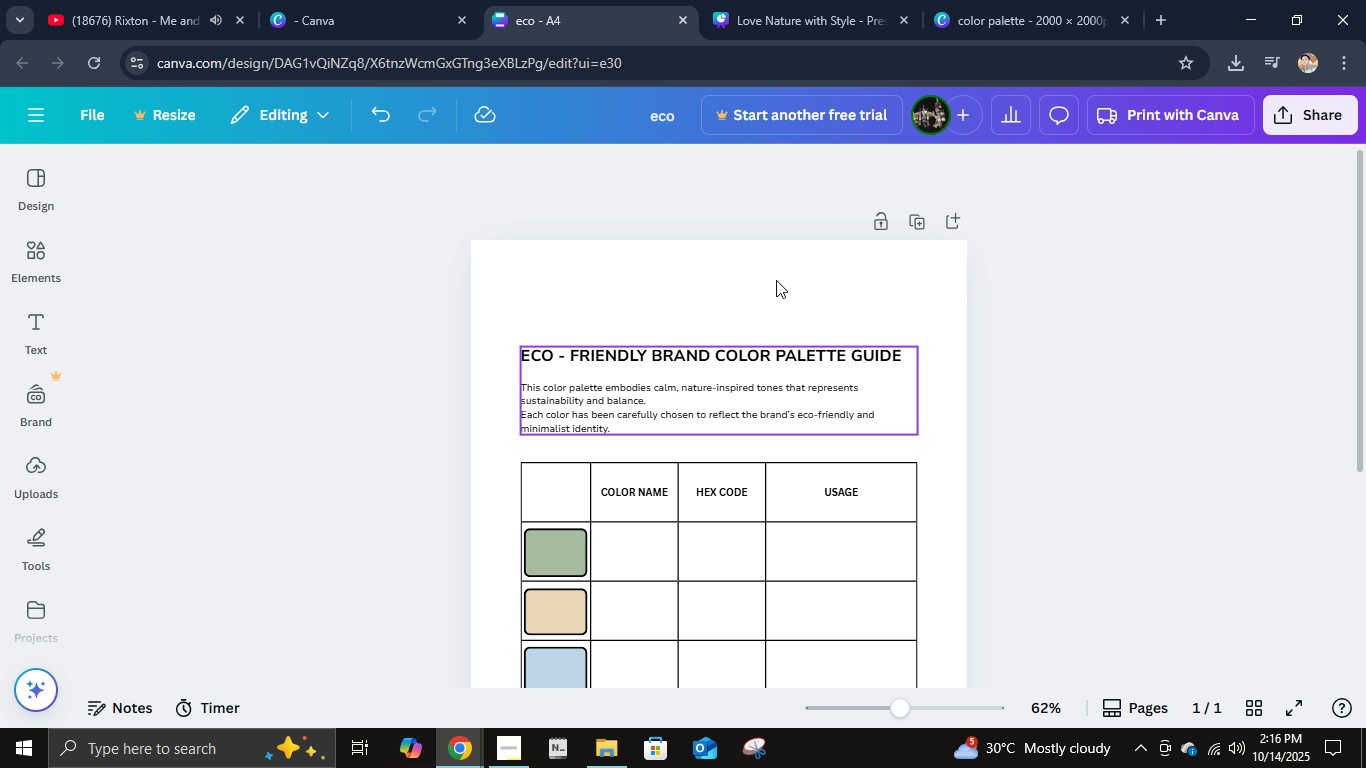 
left_click([769, 0])
 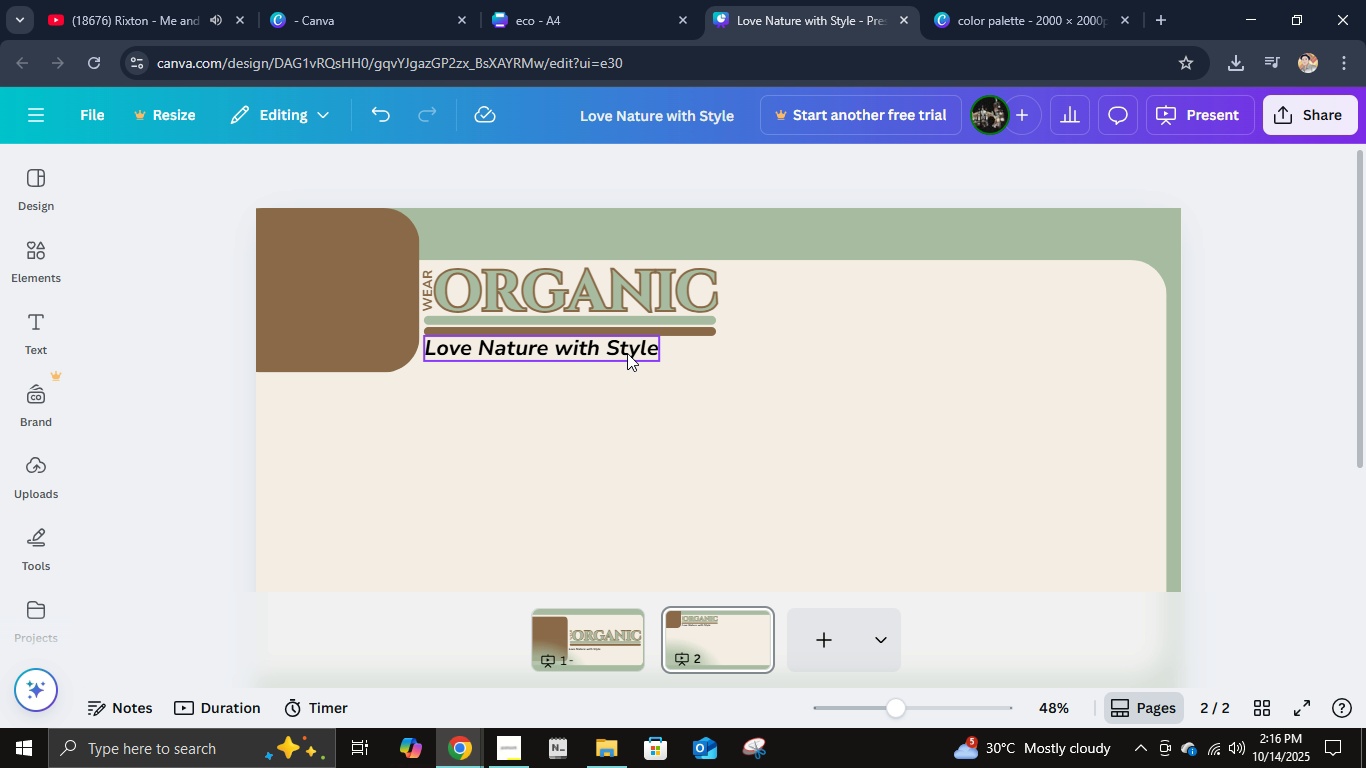 
left_click([627, 353])
 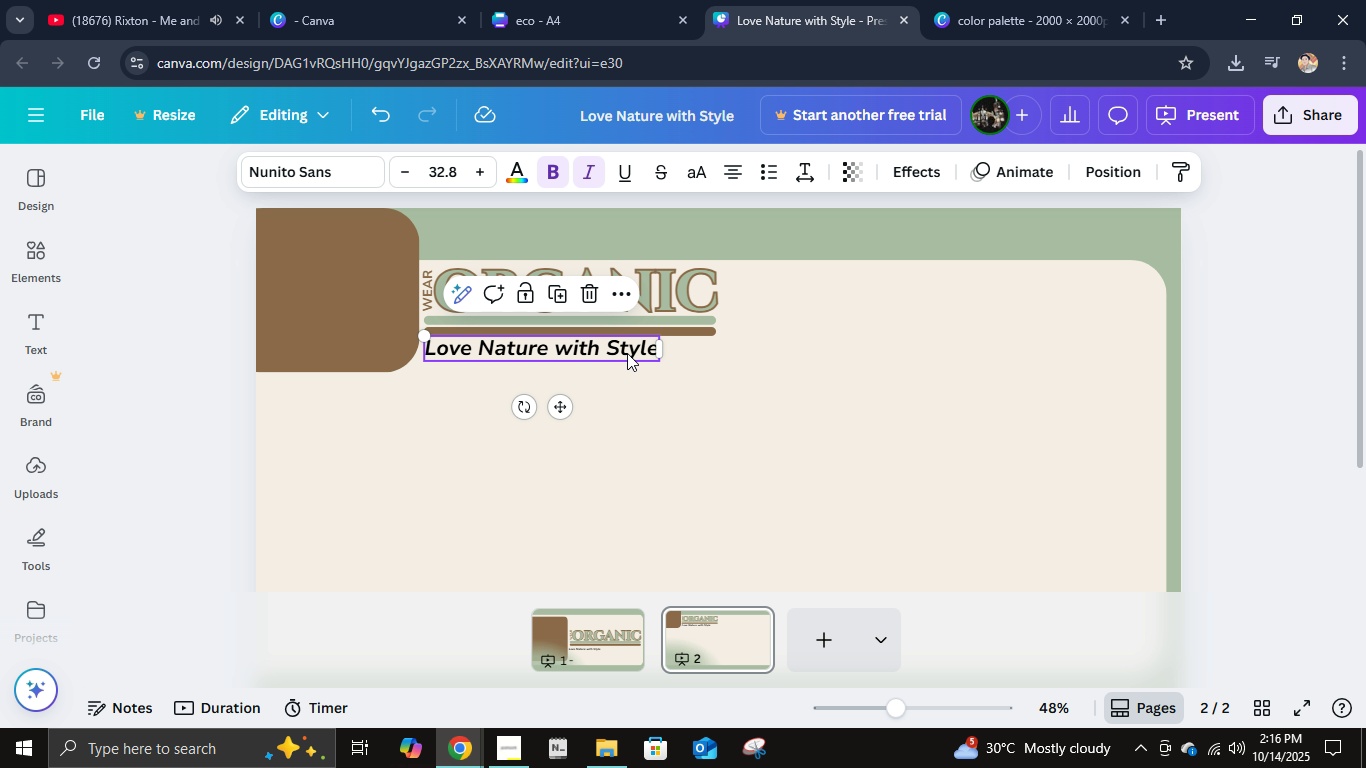 
key(Control+C)
 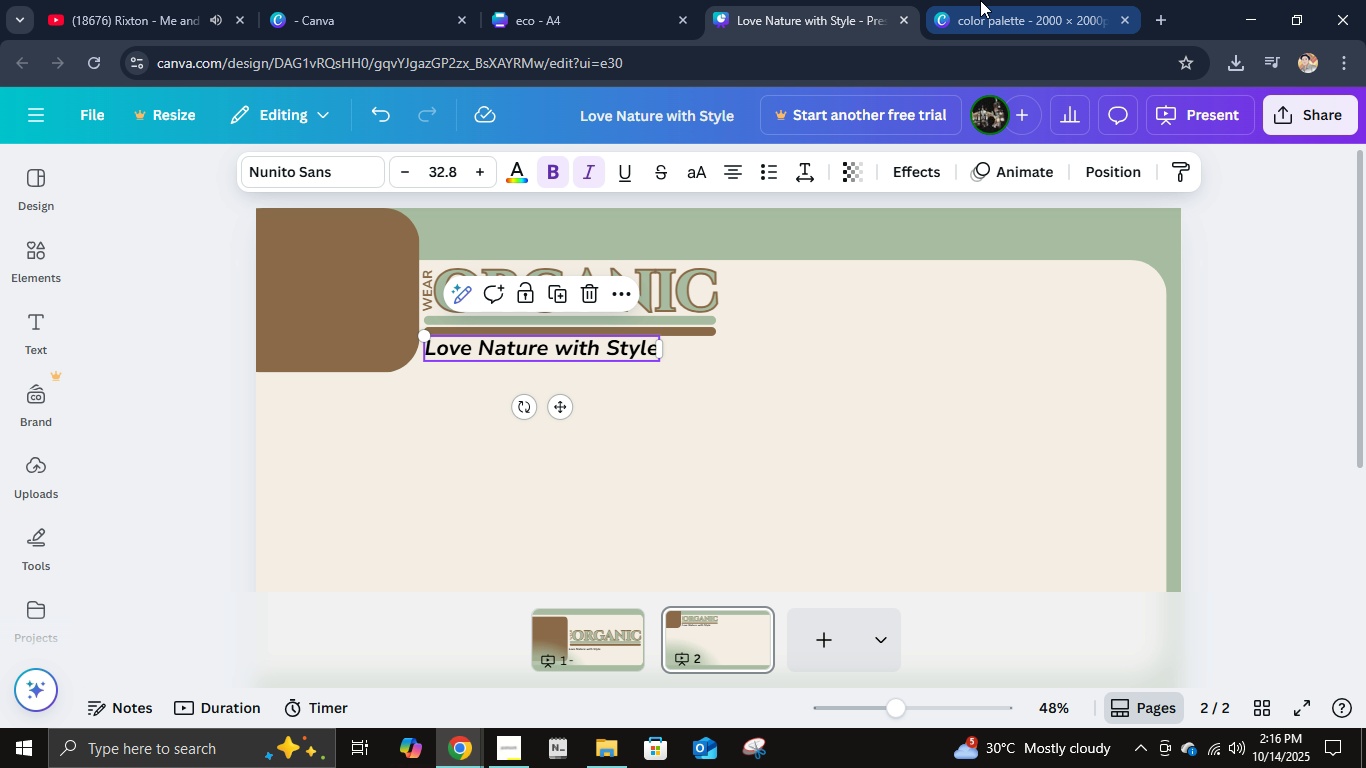 
left_click([980, 0])
 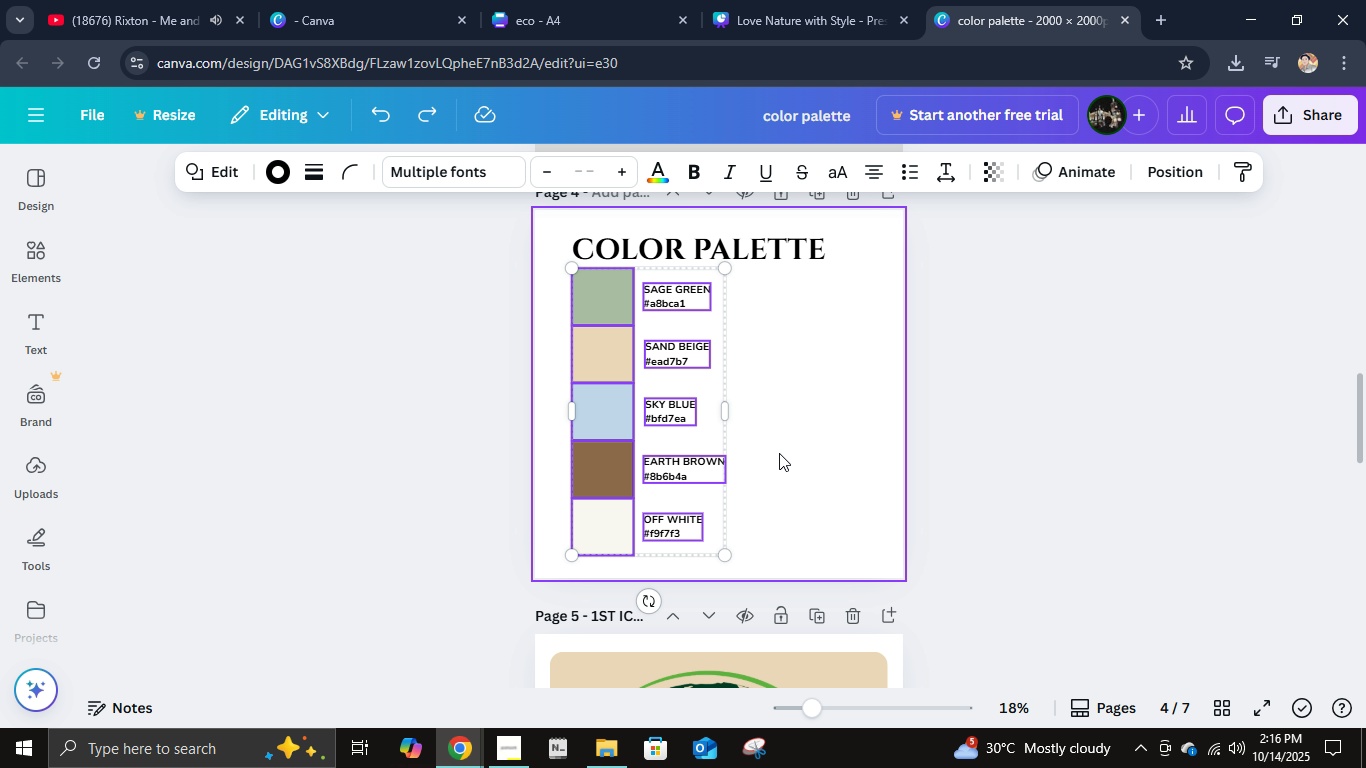 
scroll: coordinate [779, 453], scroll_direction: up, amount: 9.0
 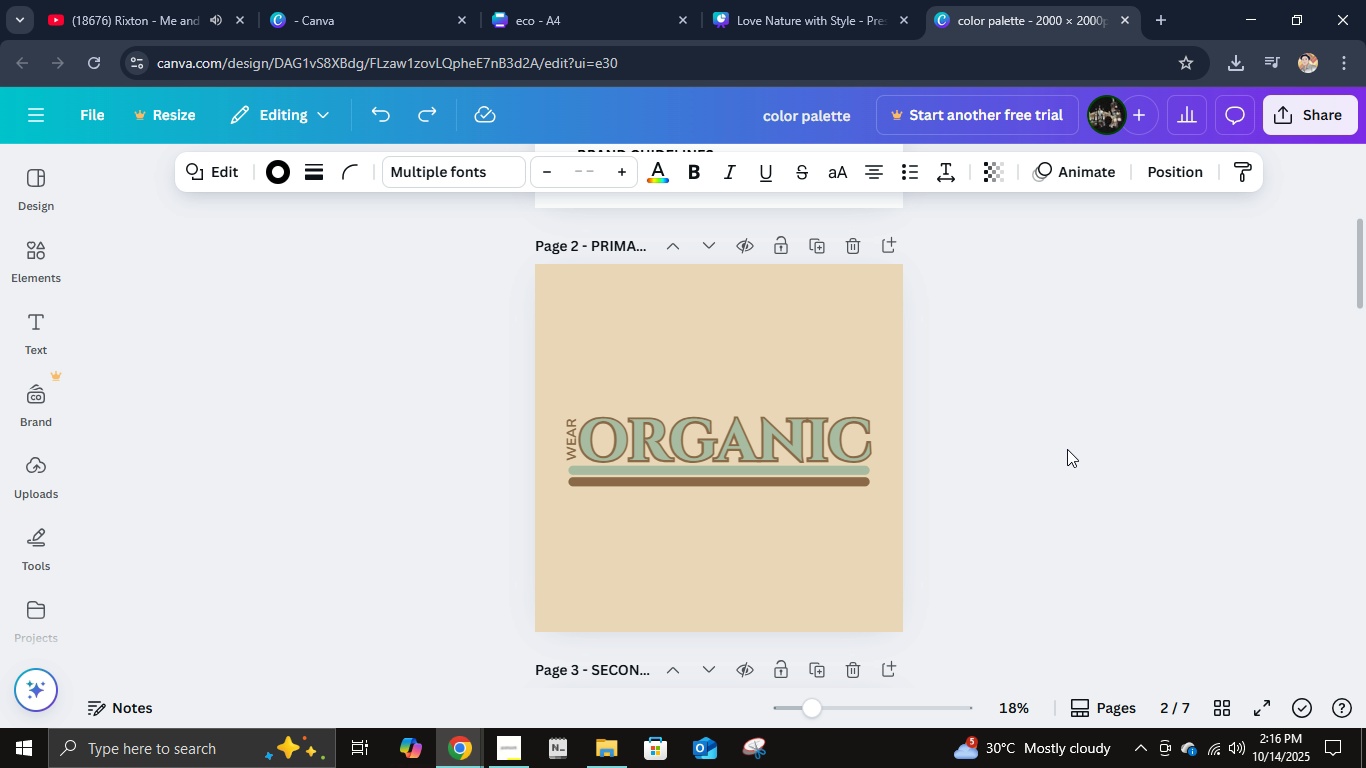 
left_click([1067, 452])
 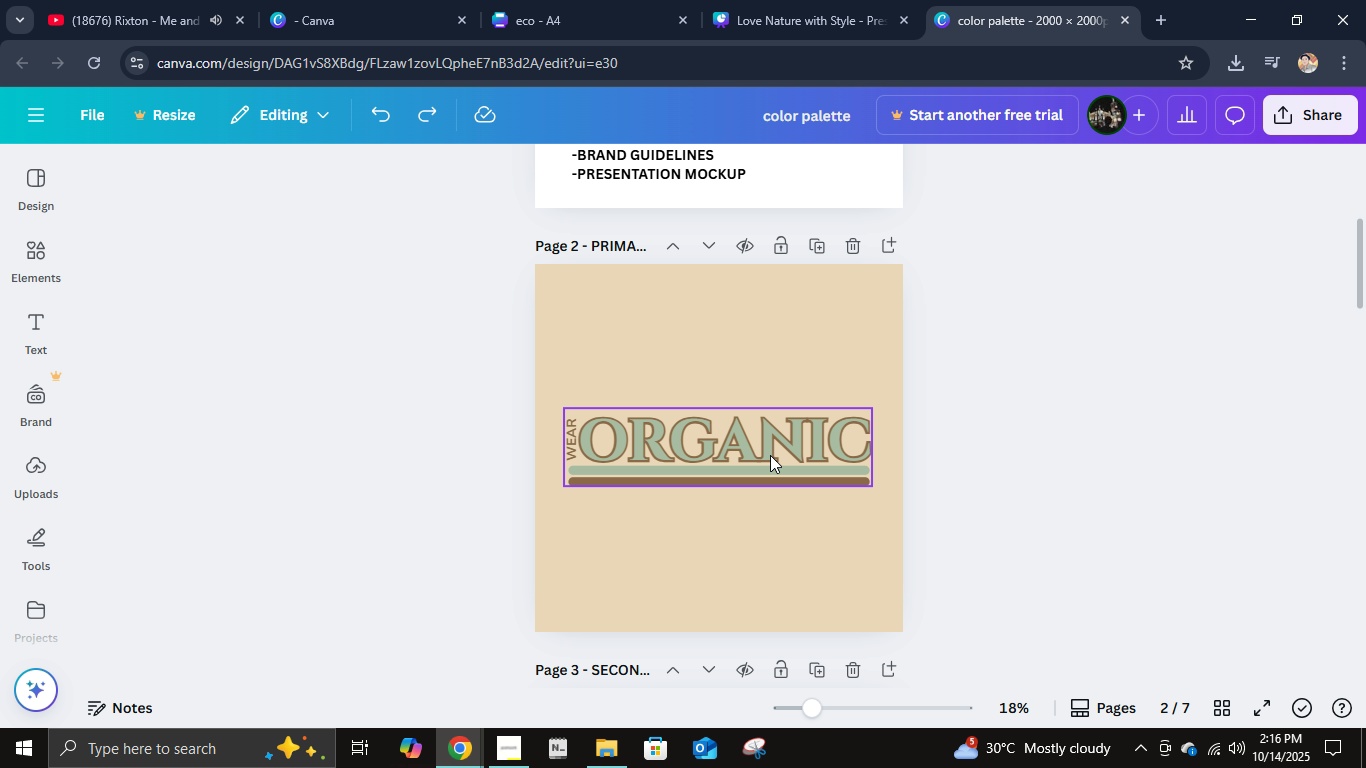 
left_click([770, 455])
 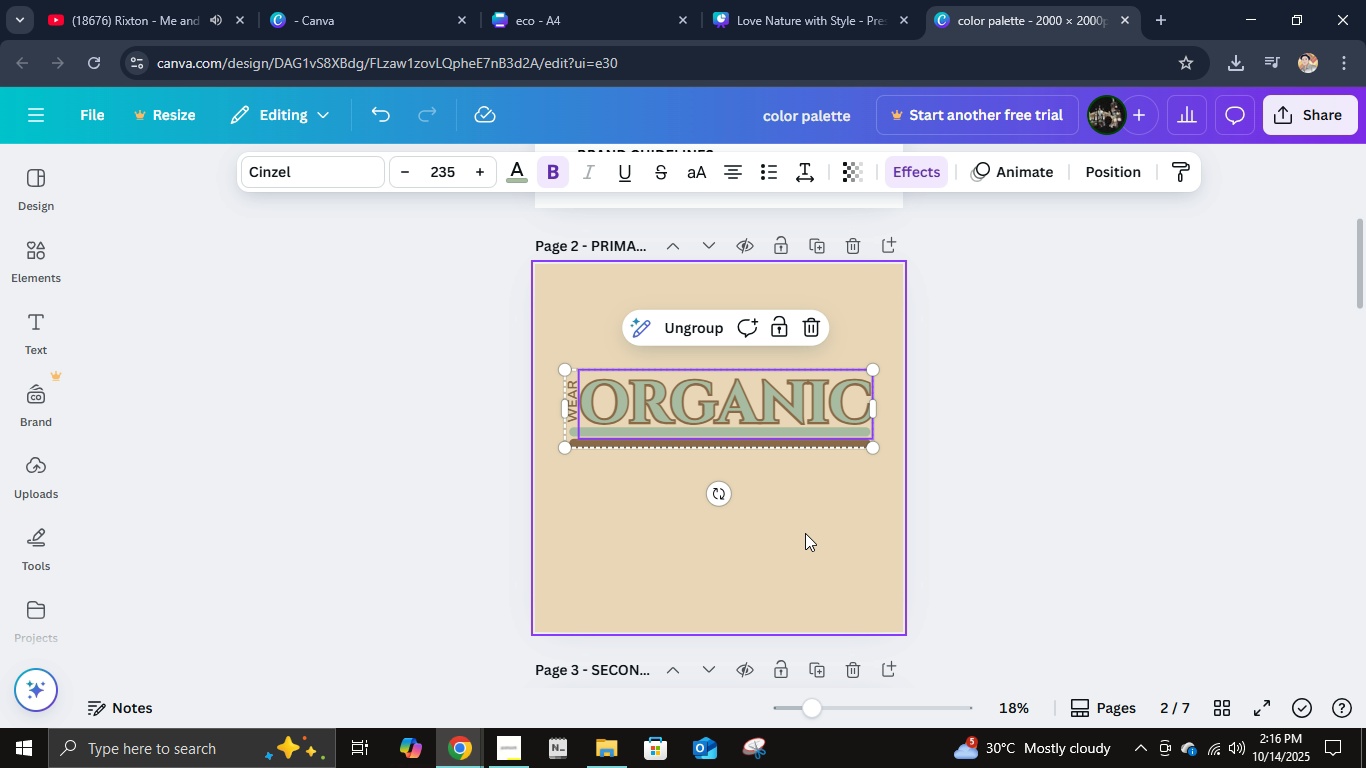 
key(Control+V)
 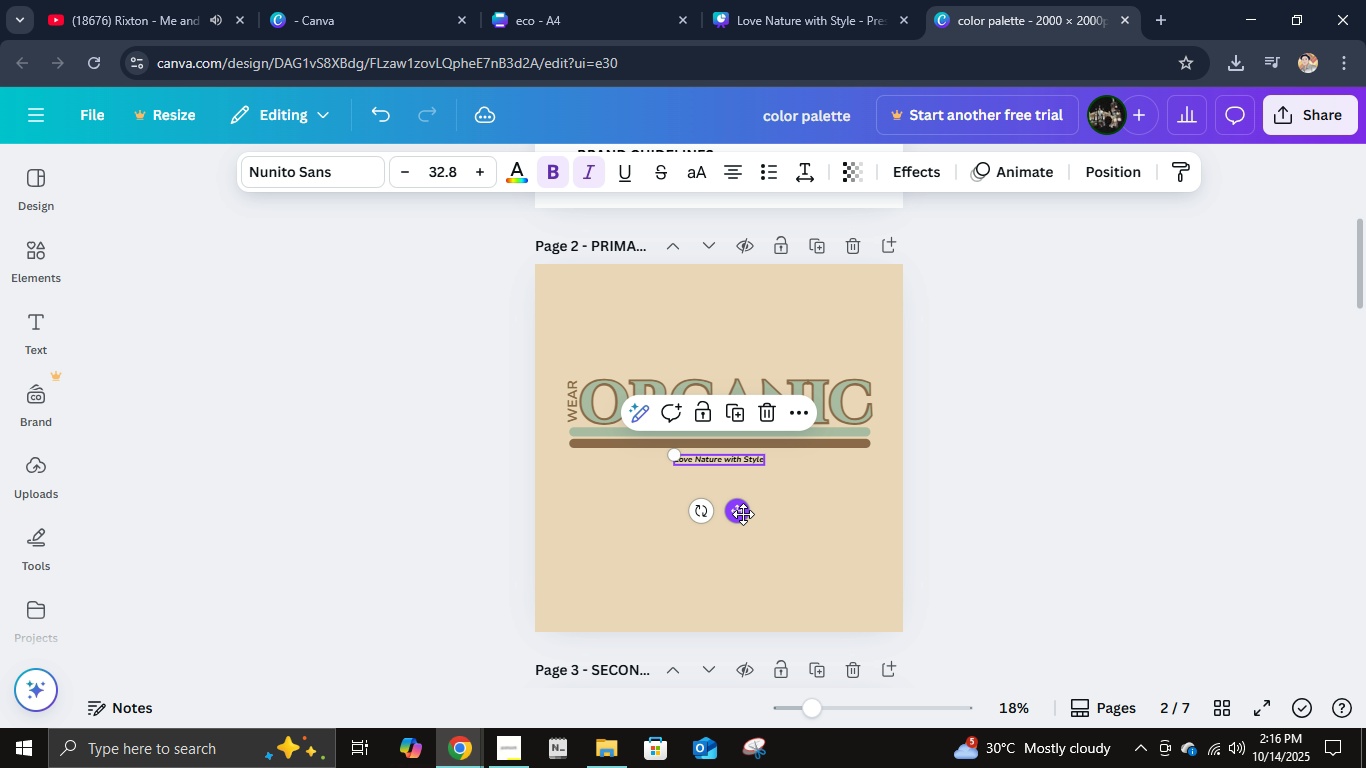 
wait(5.35)
 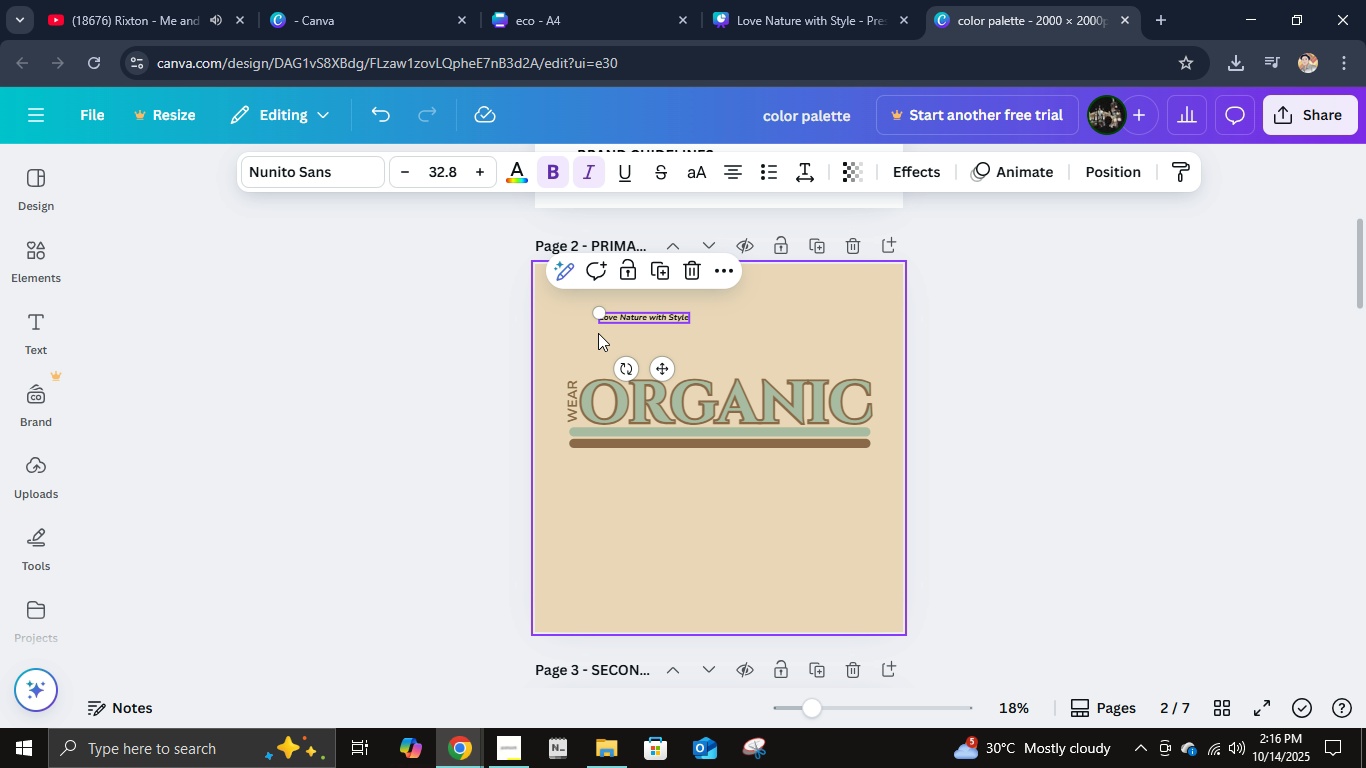 
left_click([433, 170])
 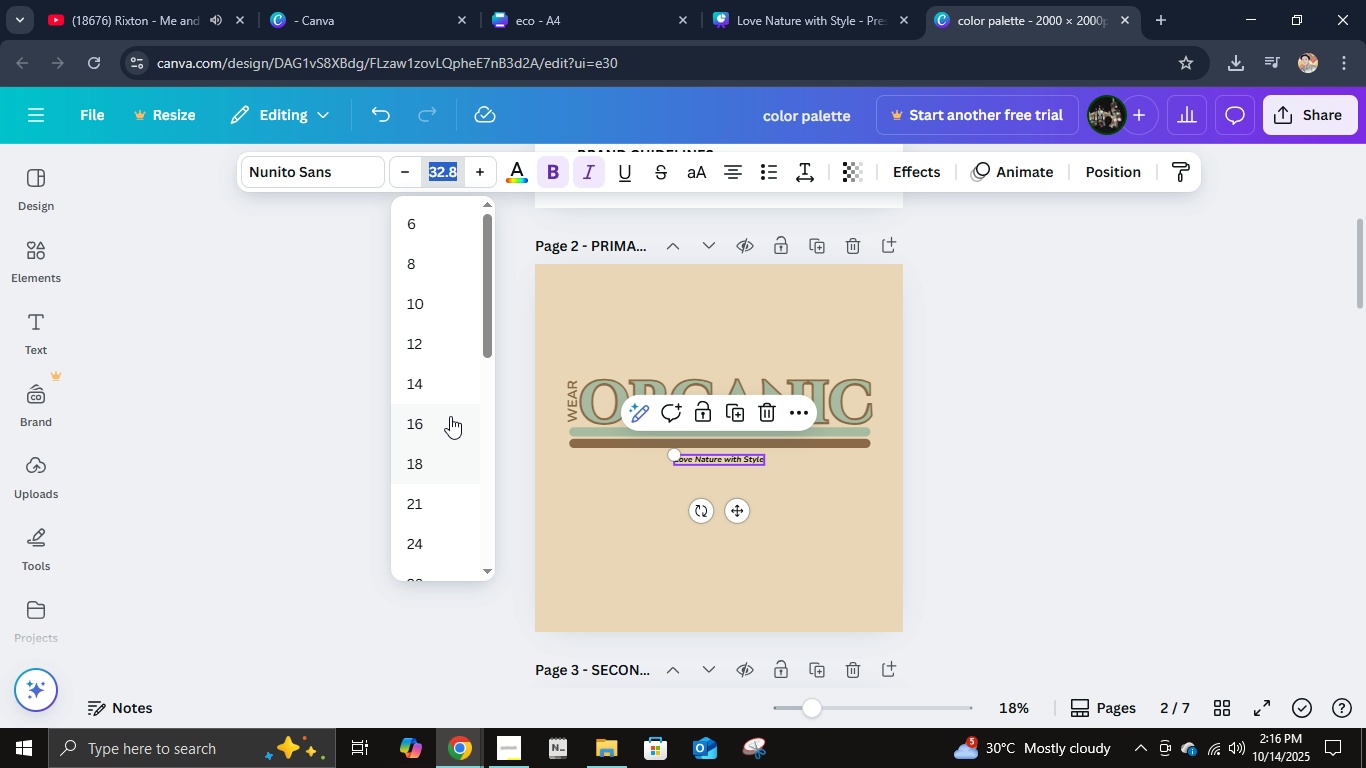 
left_click([448, 415])
 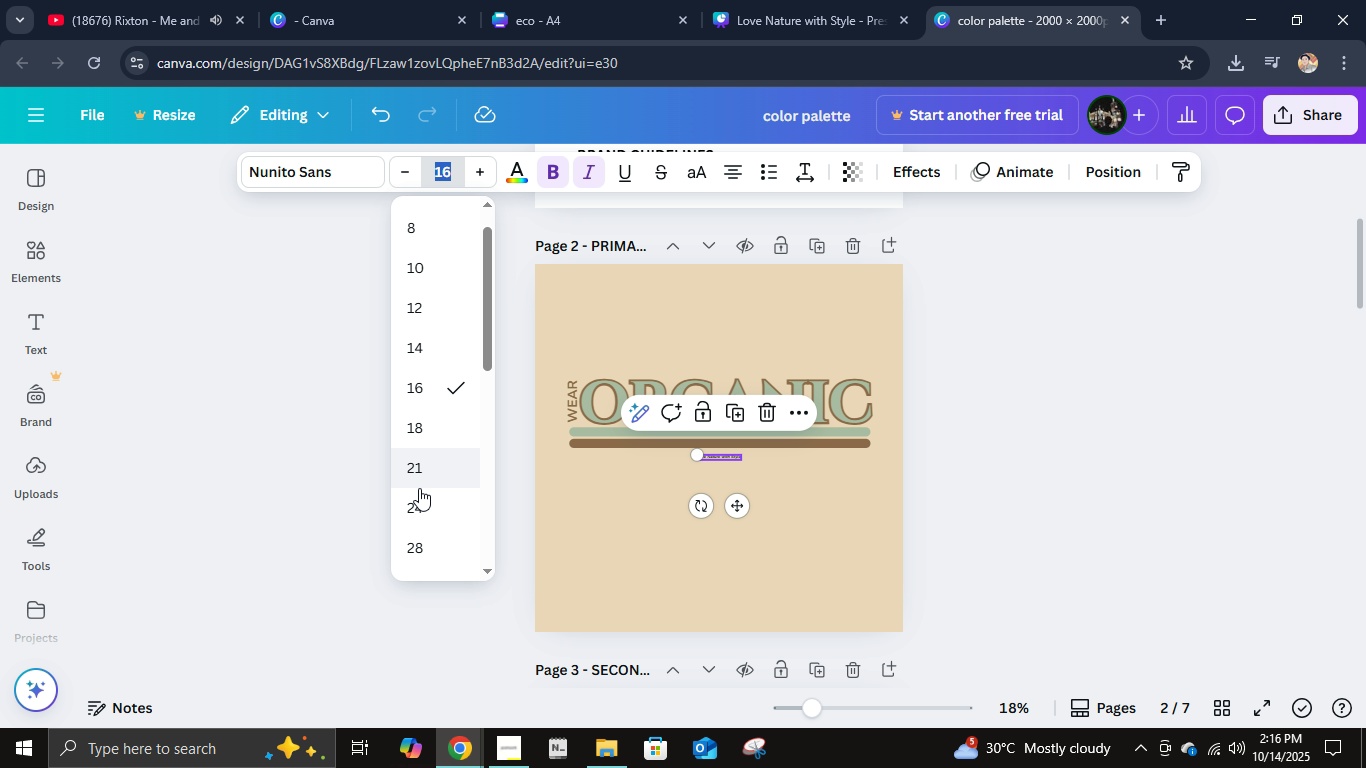 
scroll: coordinate [425, 528], scroll_direction: down, amount: 3.0
 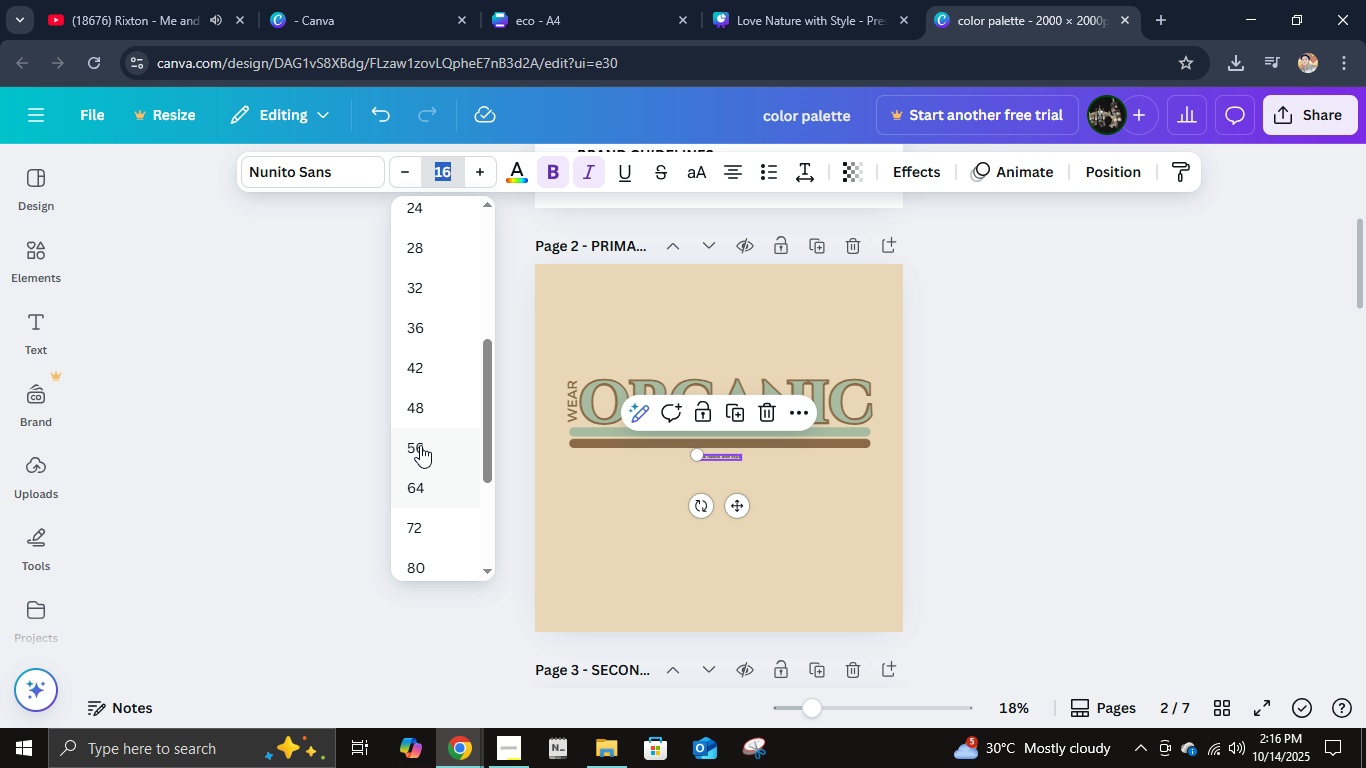 
left_click([420, 444])
 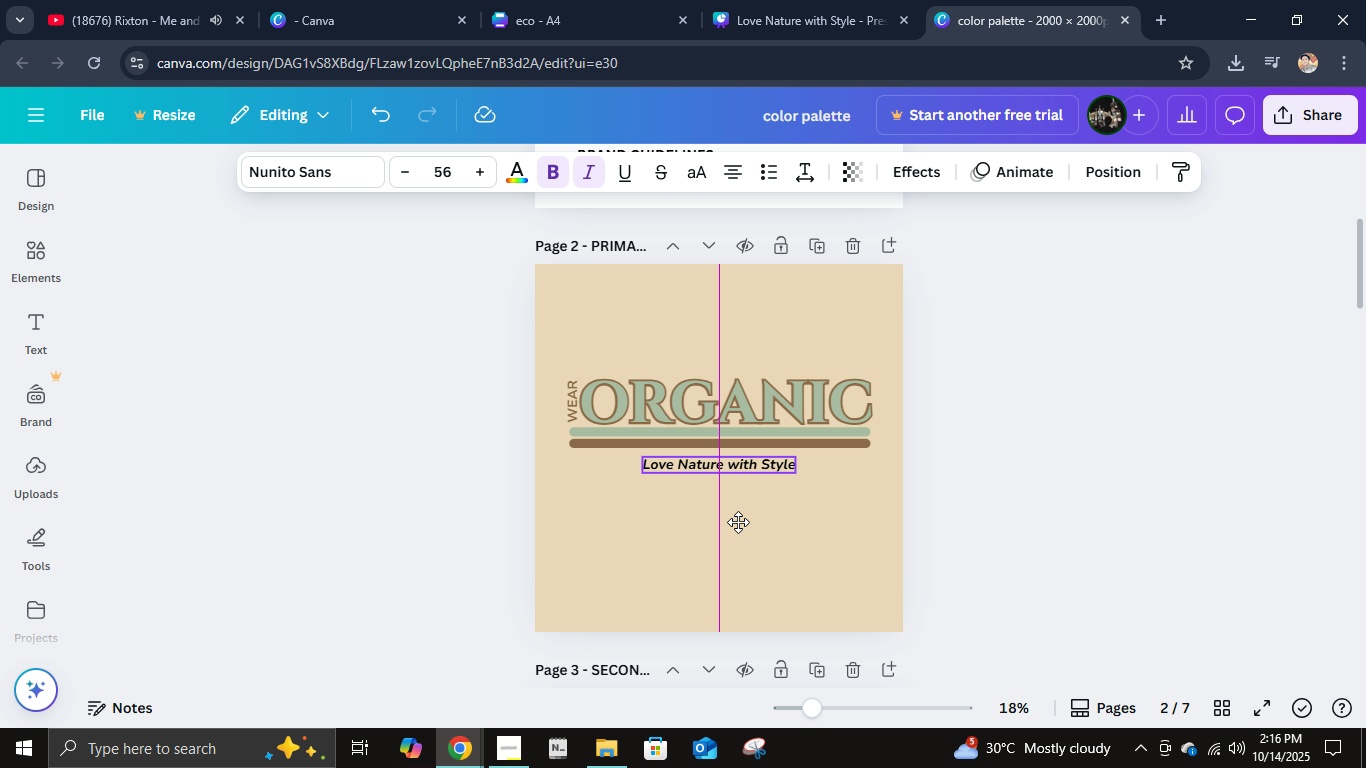 
left_click([1102, 481])
 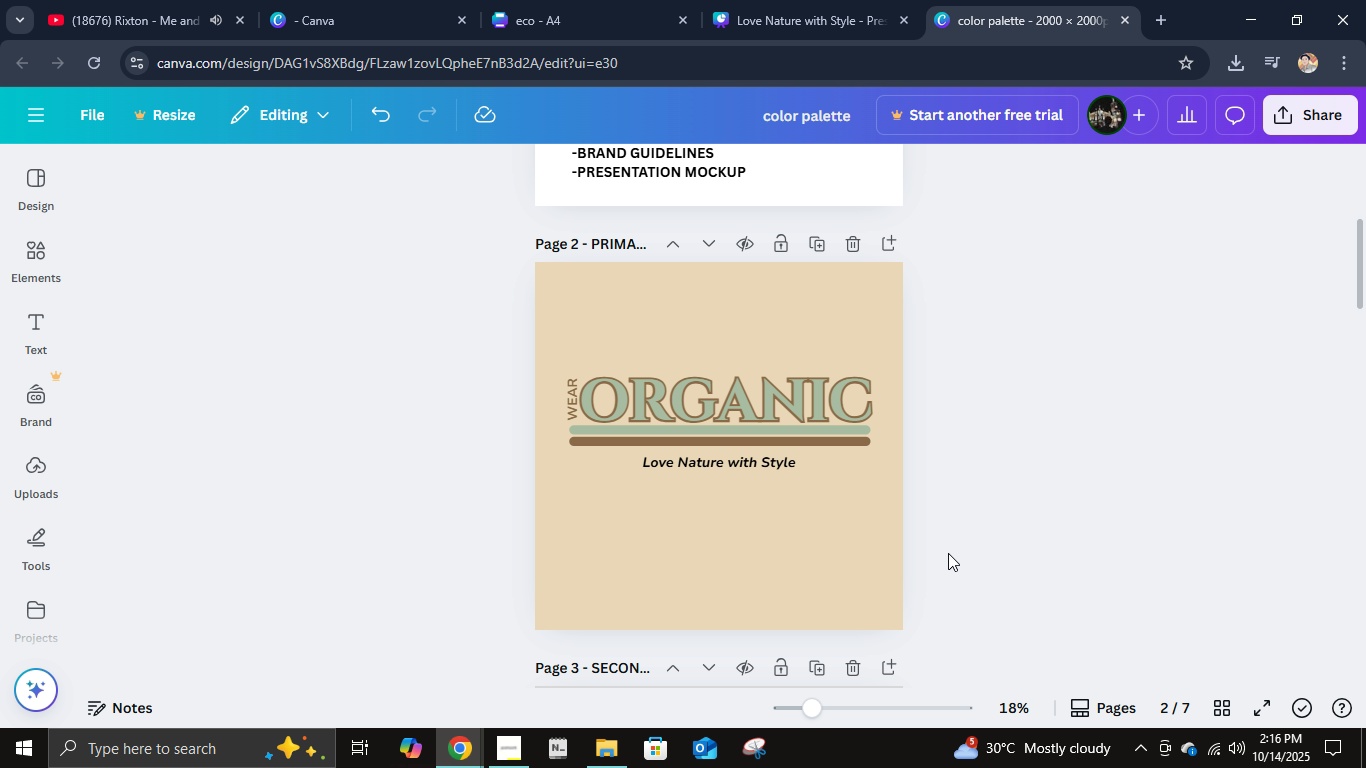 
scroll: coordinate [948, 553], scroll_direction: down, amount: 2.0
 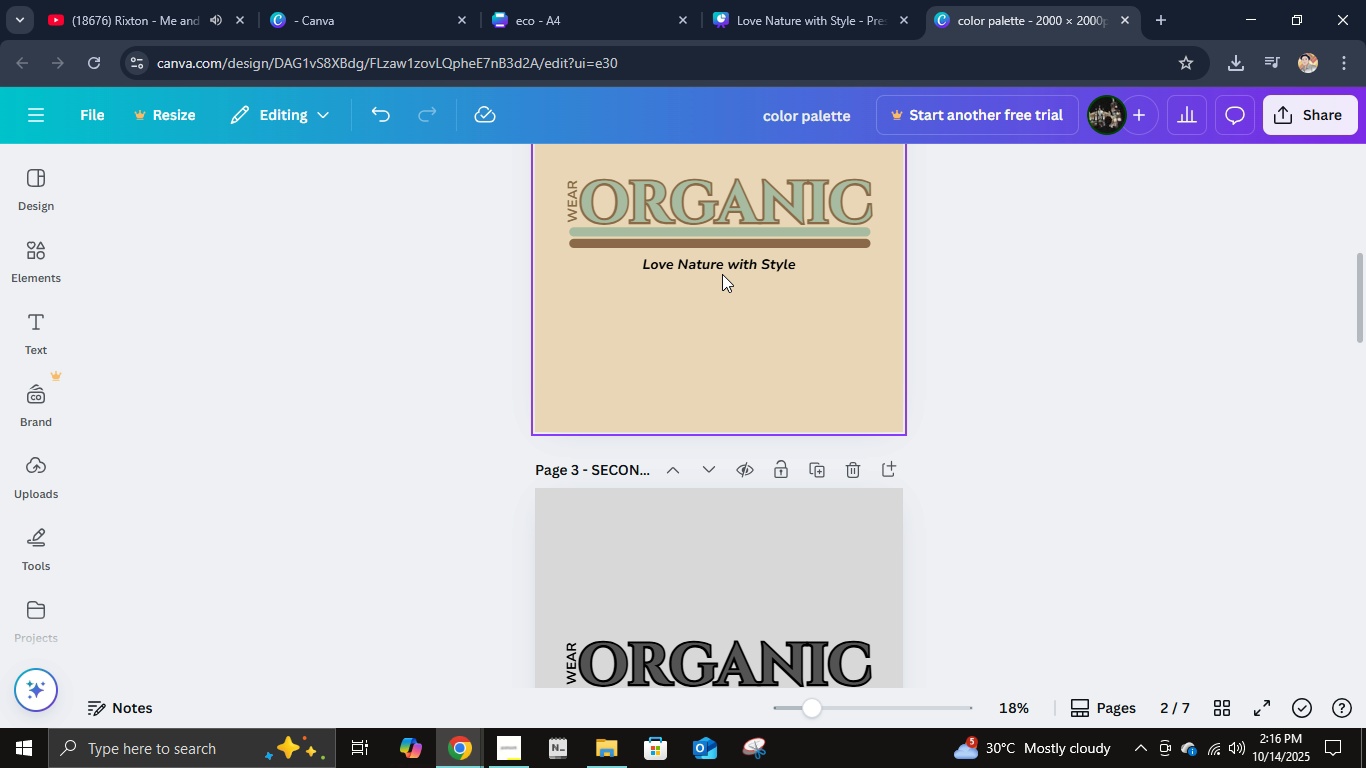 
left_click([720, 264])
 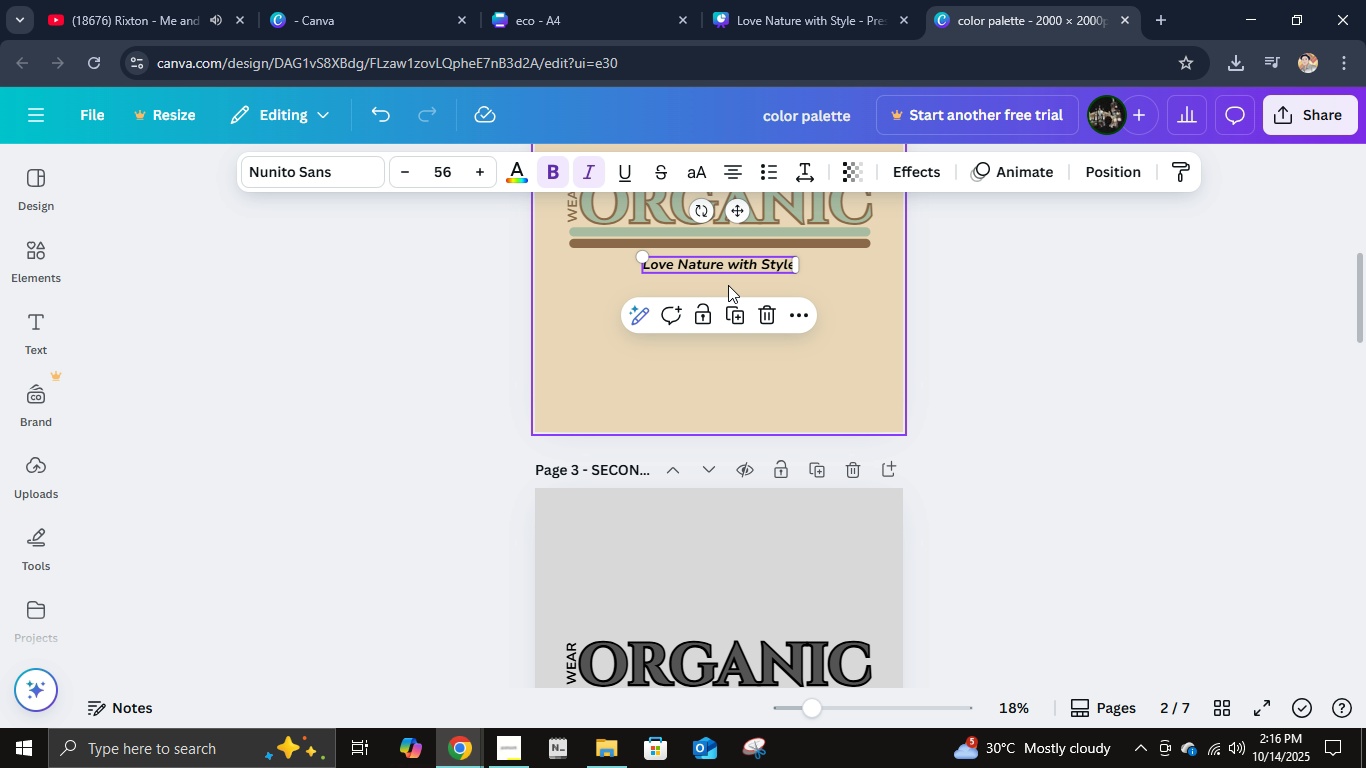 
key(Control+C)
 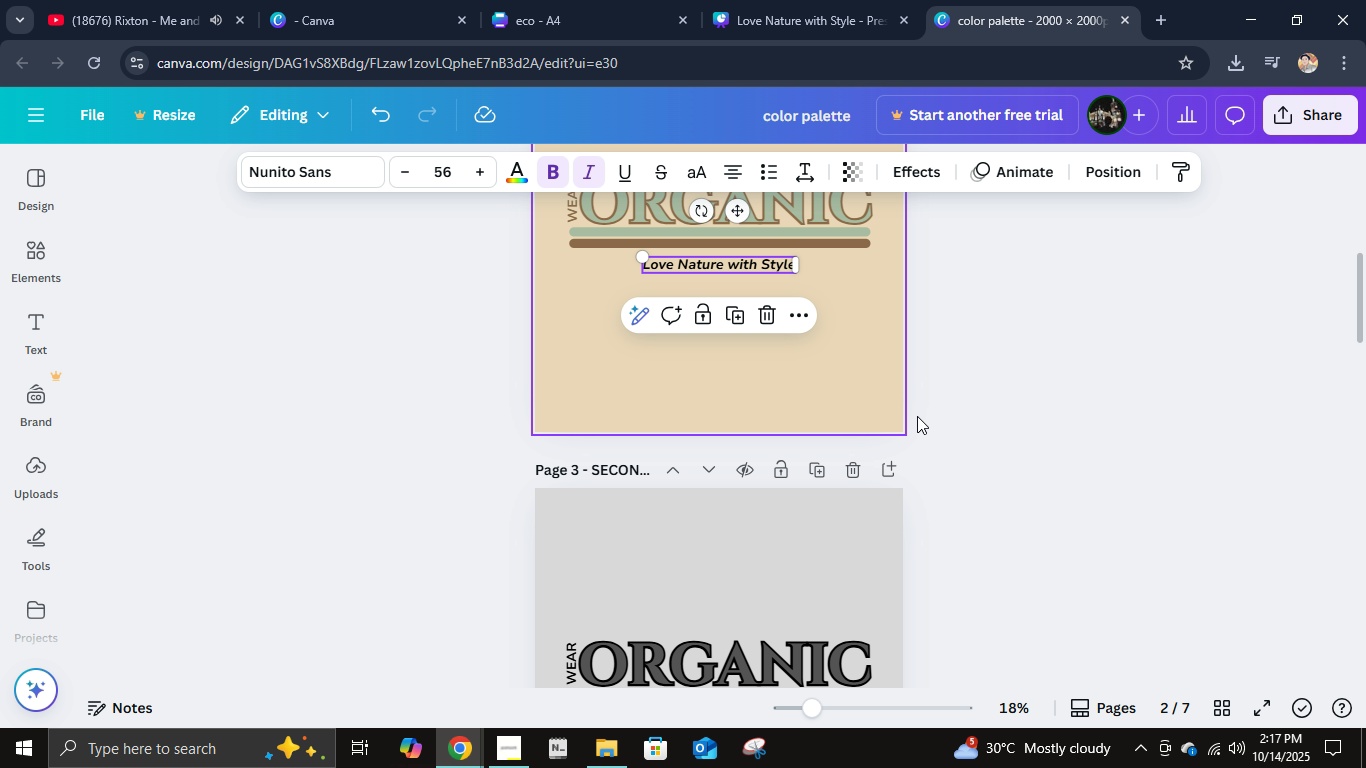 
scroll: coordinate [917, 417], scroll_direction: down, amount: 4.0
 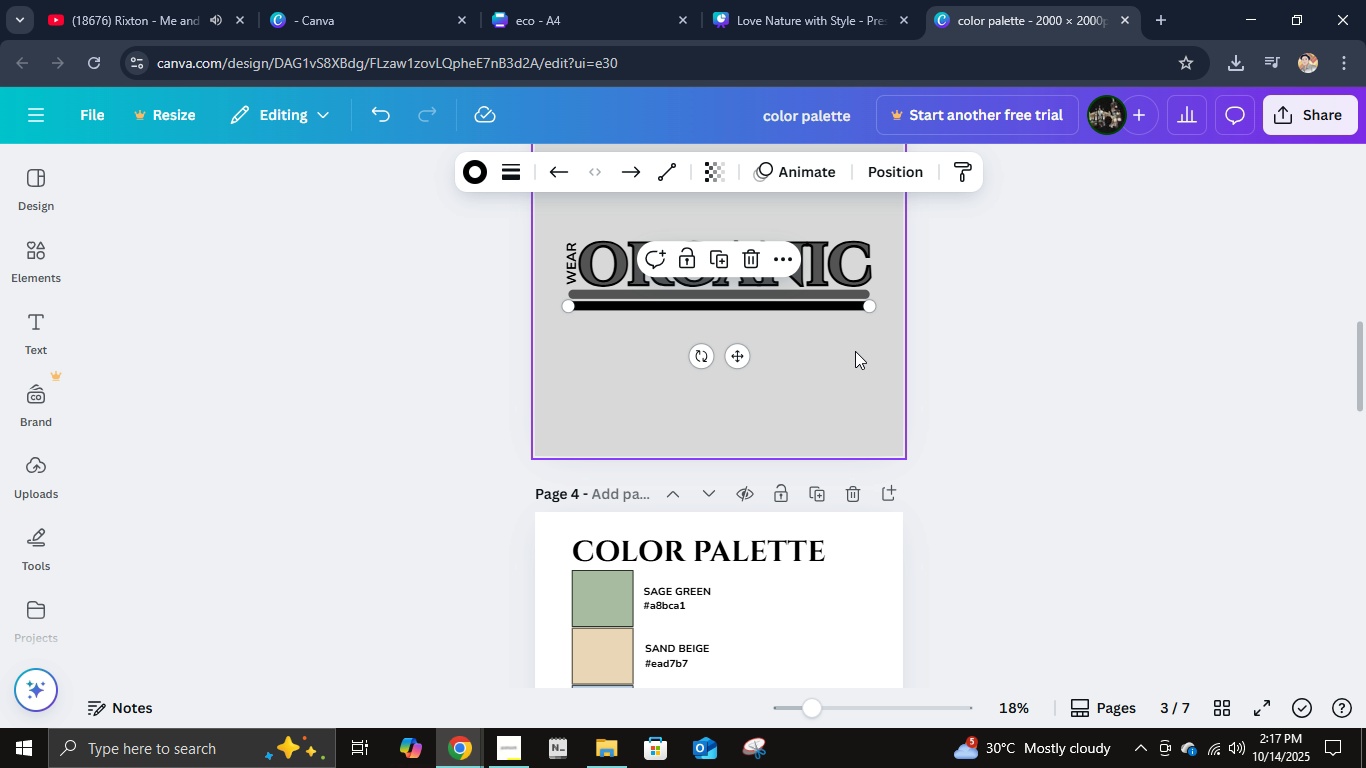 
left_click([949, 362])
 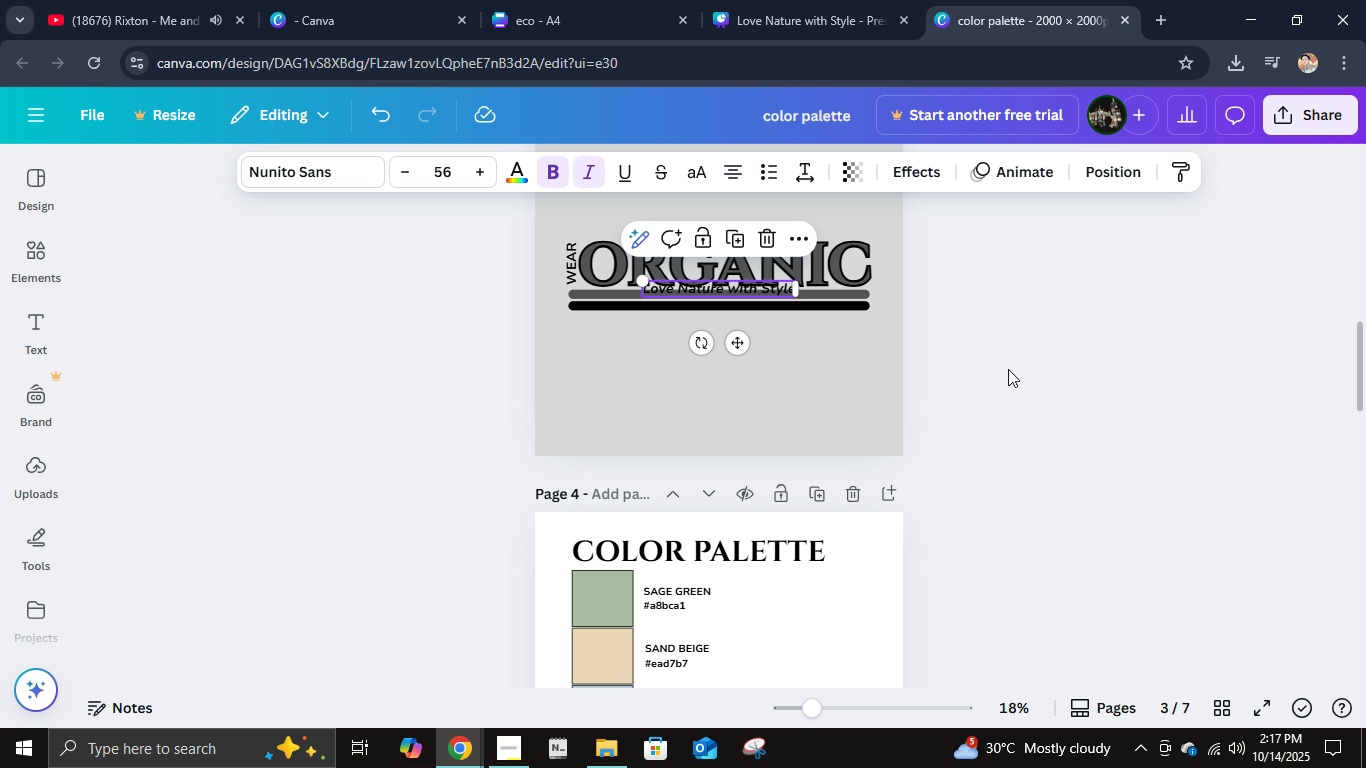 
key(Control+V)
 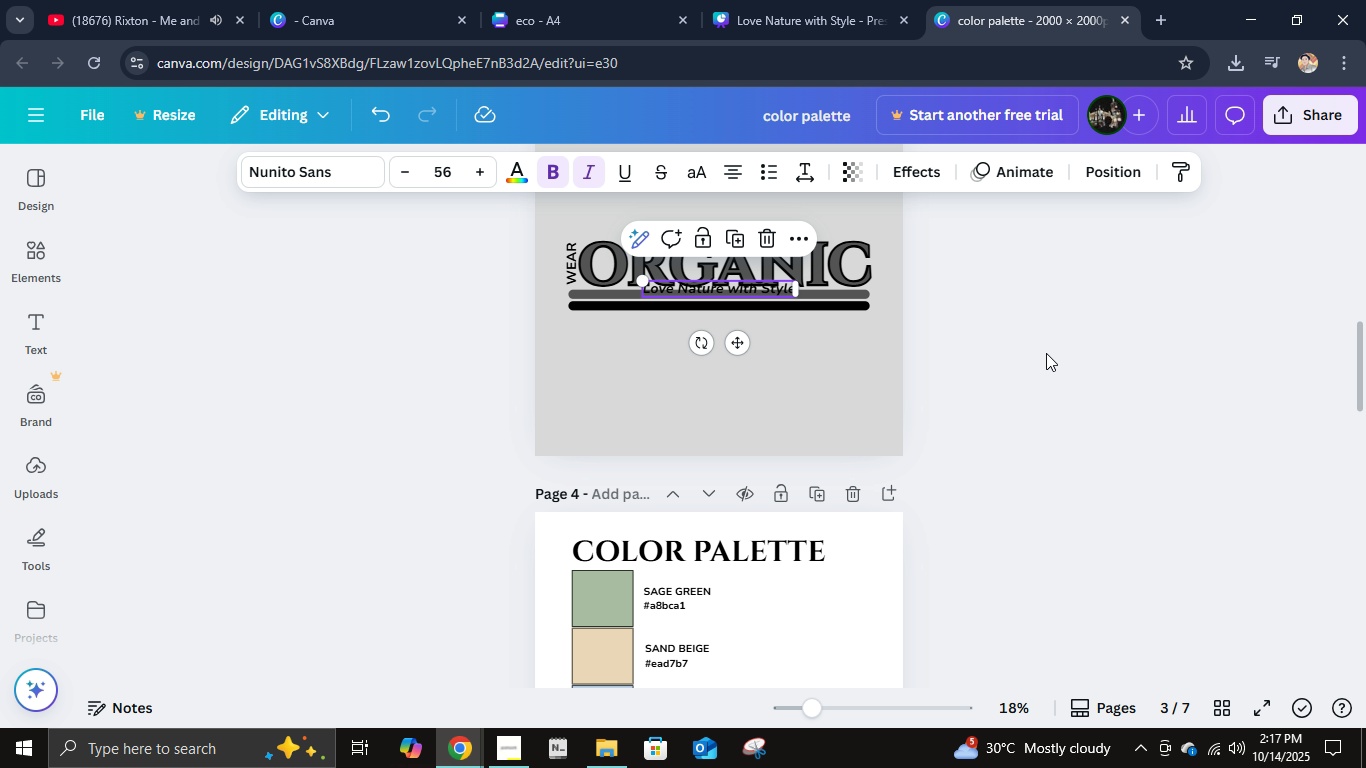 
left_click([1049, 348])
 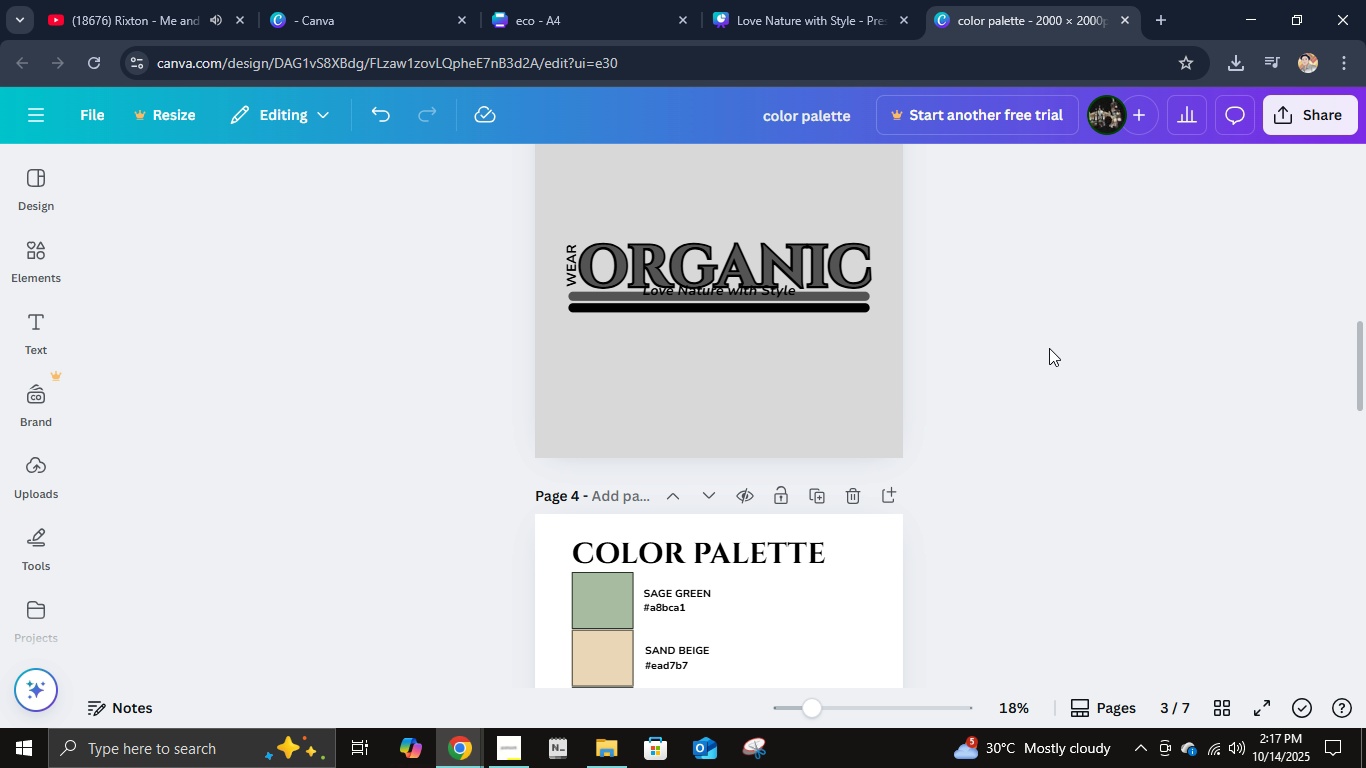 
scroll: coordinate [1049, 348], scroll_direction: up, amount: 2.0
 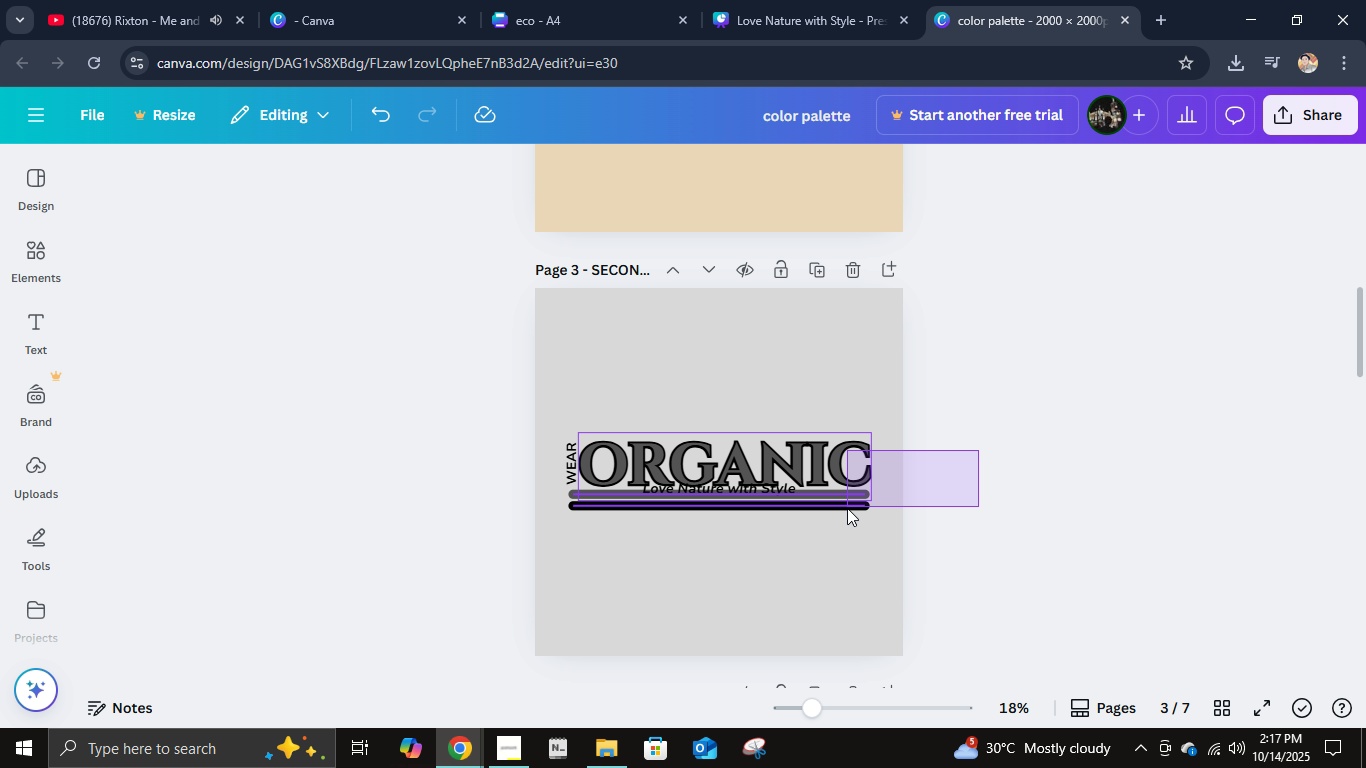 
hold_key(key=ShiftLeft, duration=1.14)
 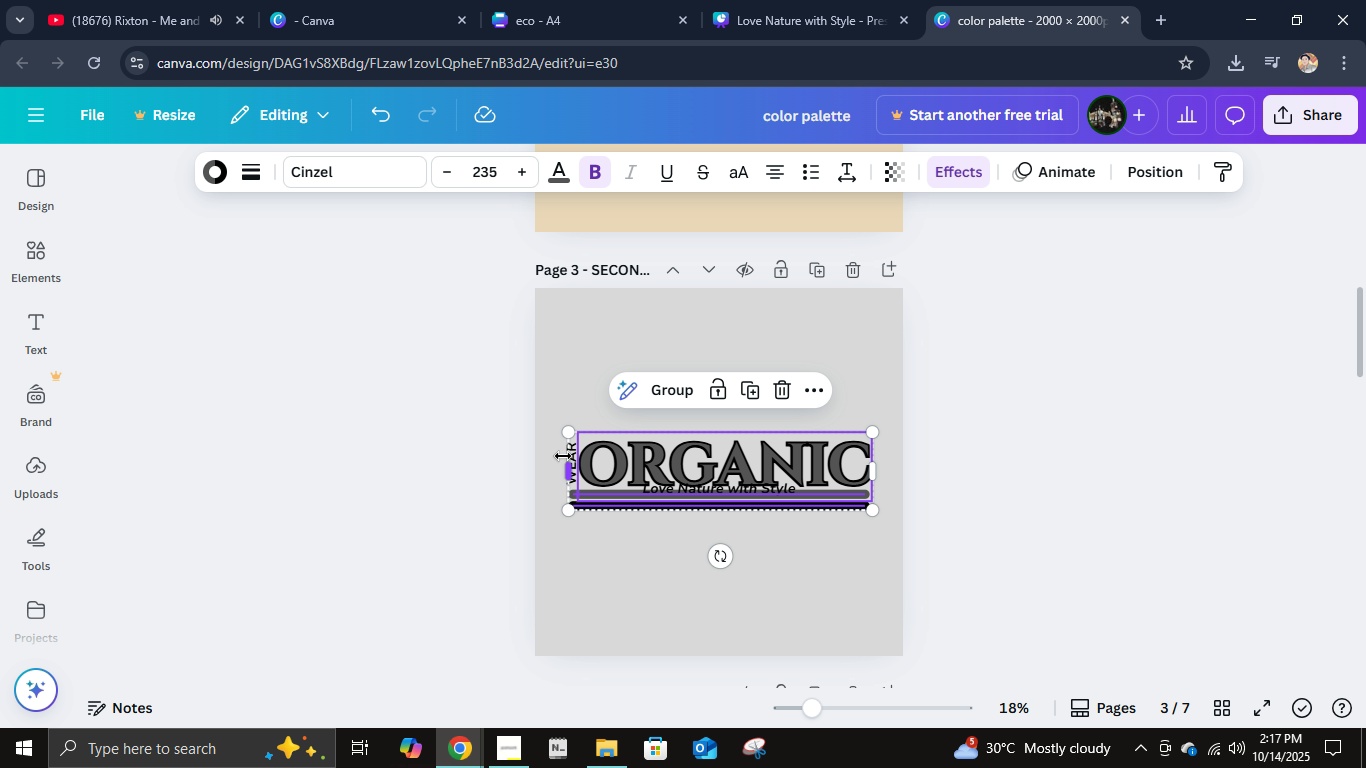 
hold_key(key=ControlLeft, duration=0.57)
scroll: coordinate [562, 455], scroll_direction: up, amount: 6.0
 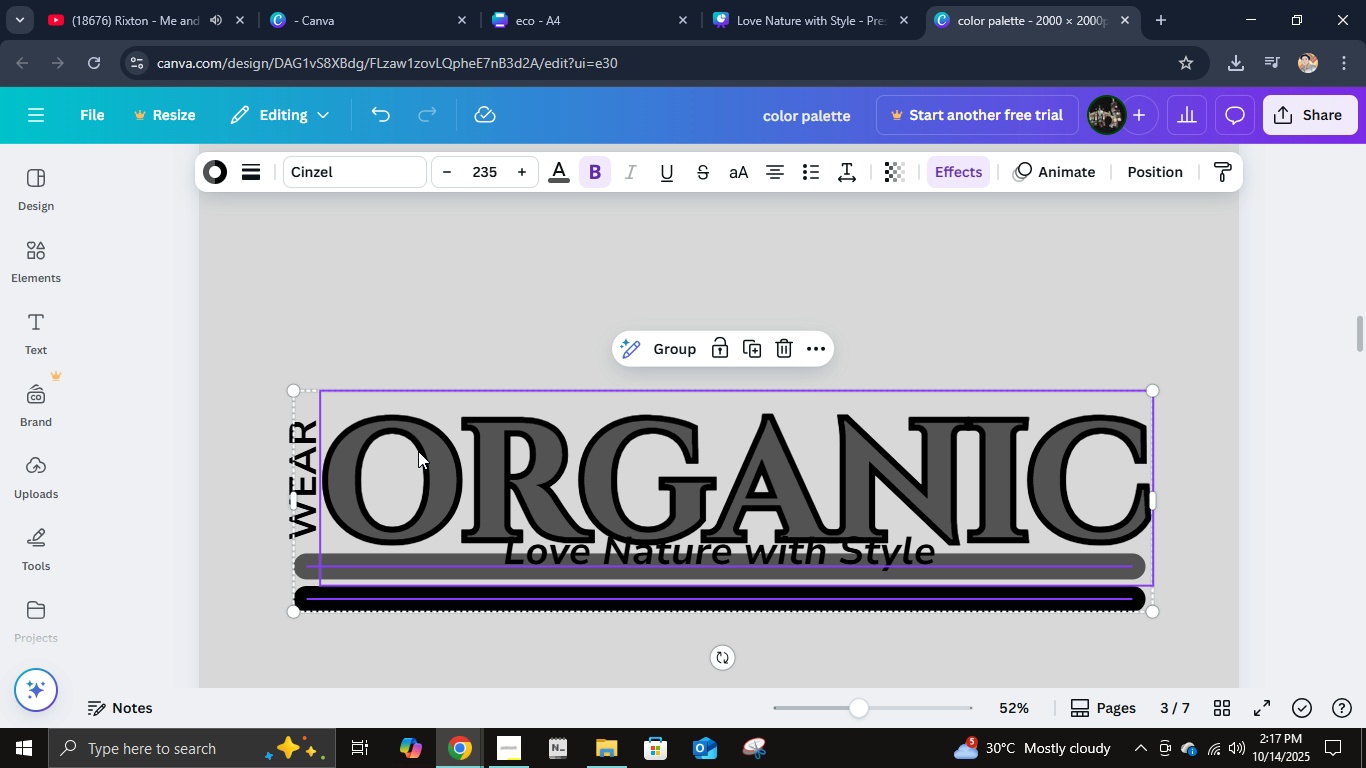 
hold_key(key=ShiftLeft, duration=1.12)
left_click([310, 453])
 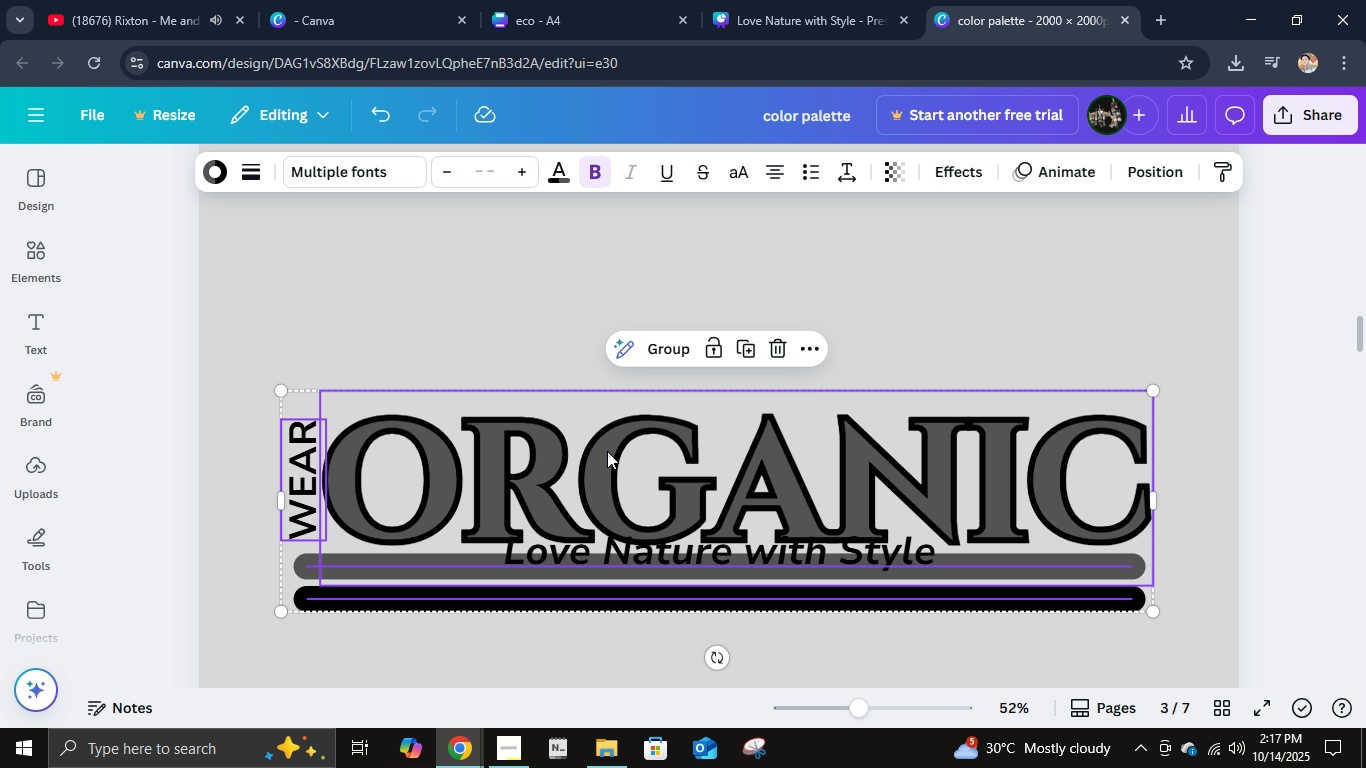 
hold_key(key=ControlLeft, duration=0.55)
scroll: coordinate [636, 446], scroll_direction: down, amount: 4.0
 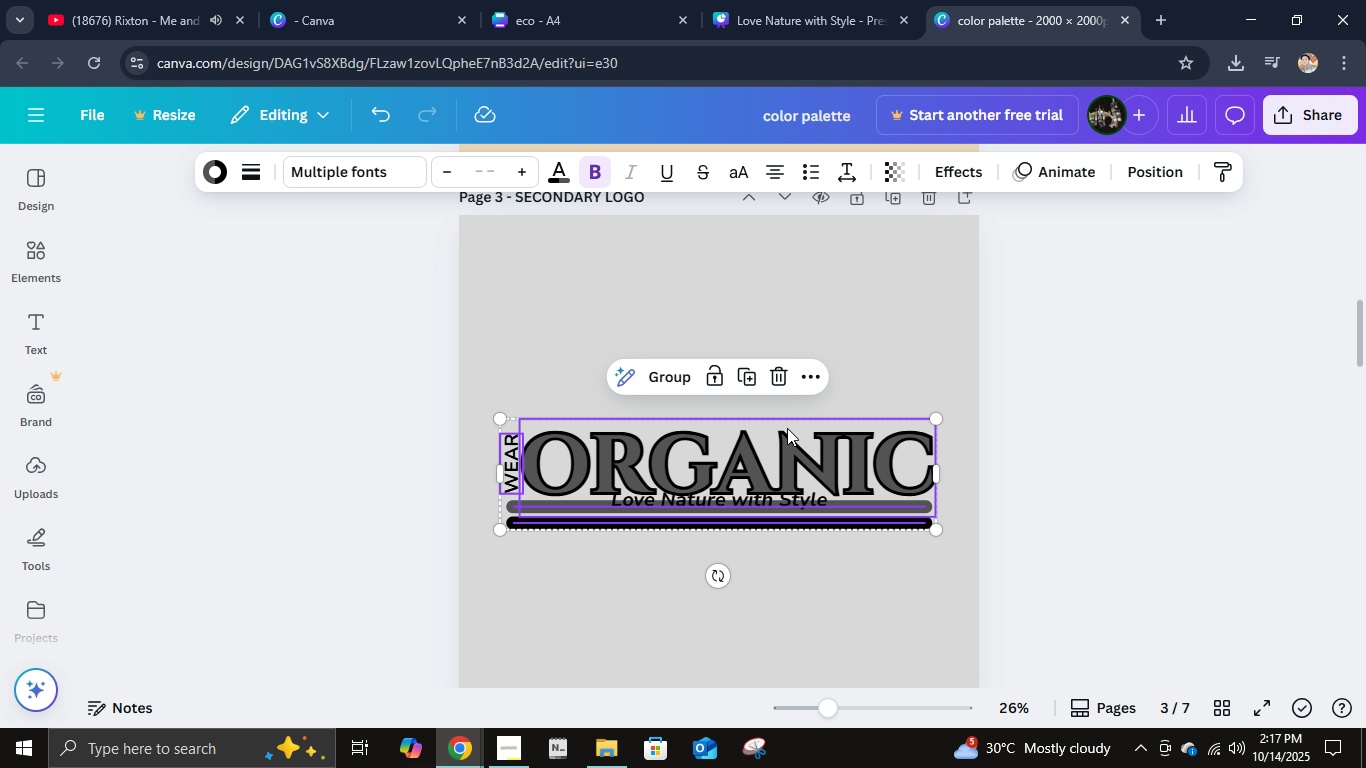 
key(Control+G)
 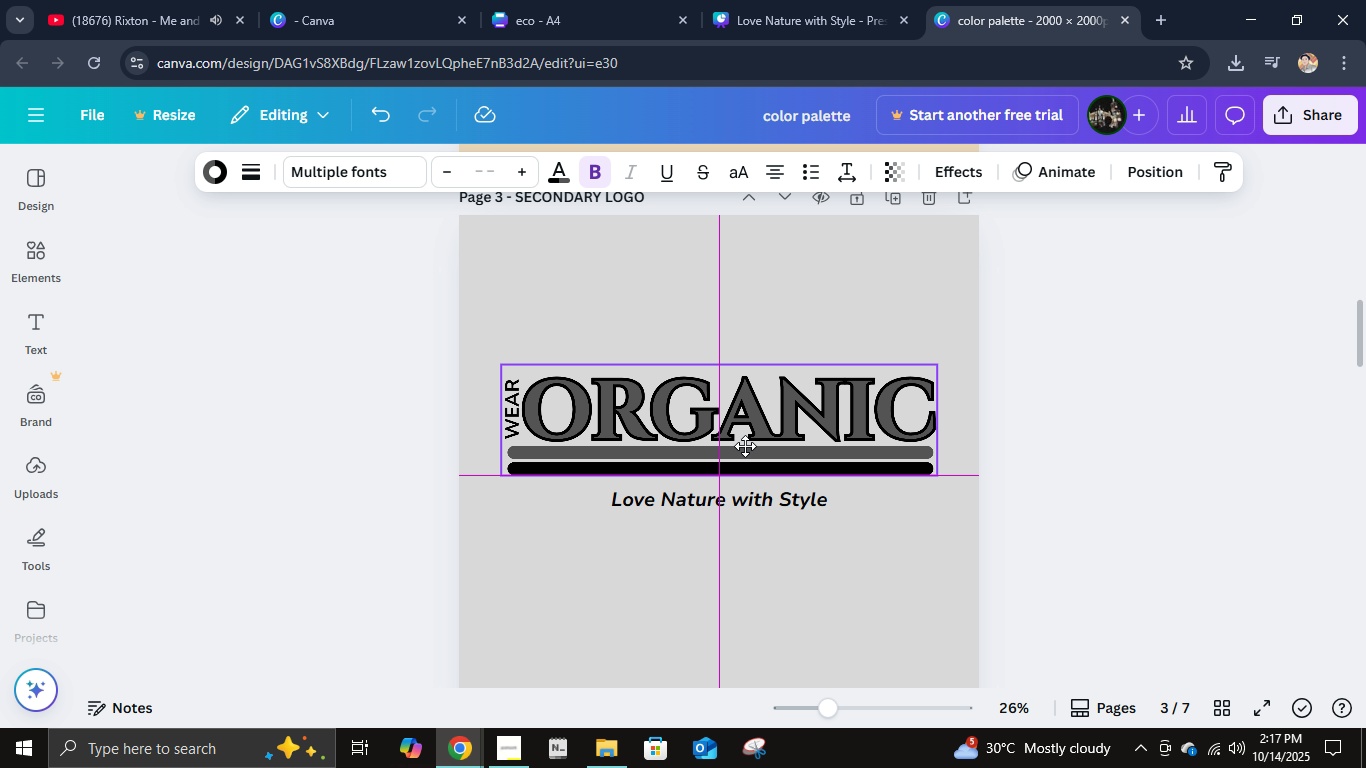 
left_click([1107, 551])
 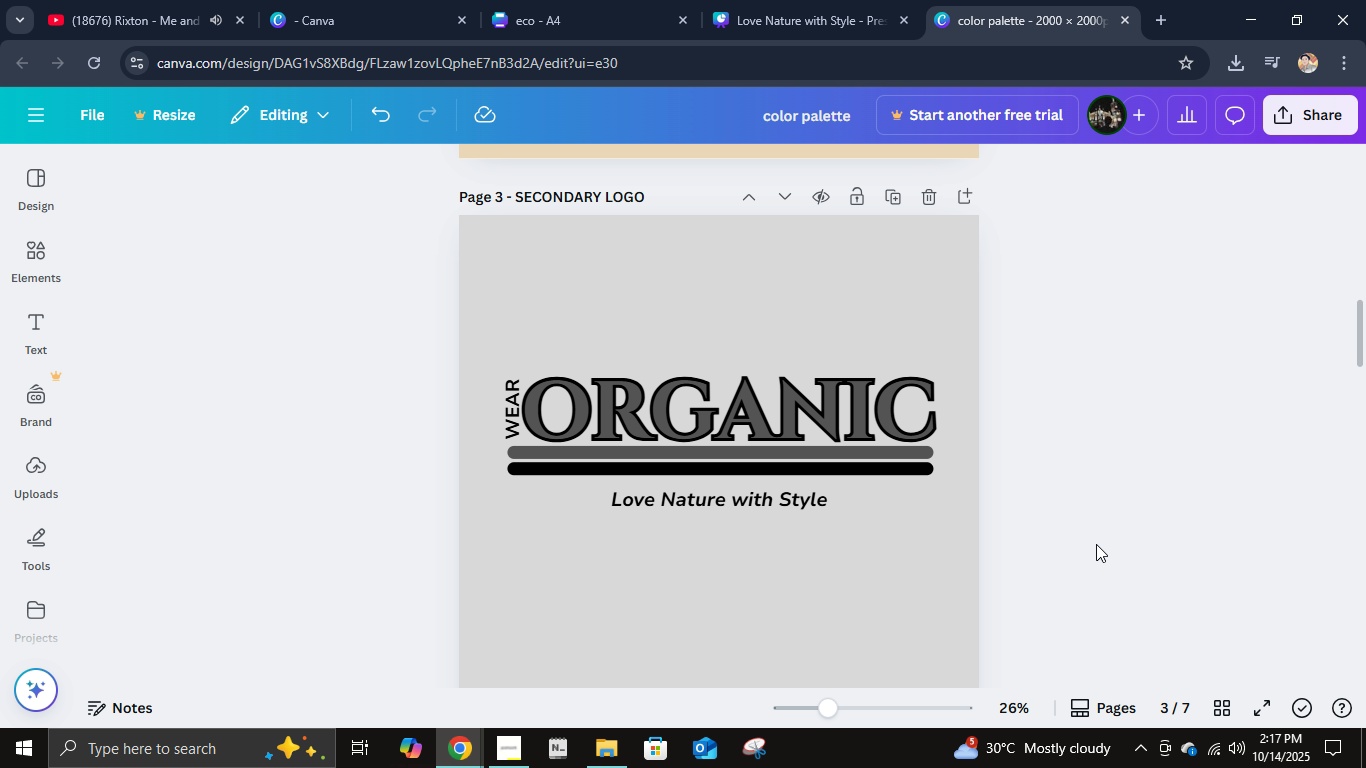 
scroll: coordinate [1095, 543], scroll_direction: up, amount: 4.0
 